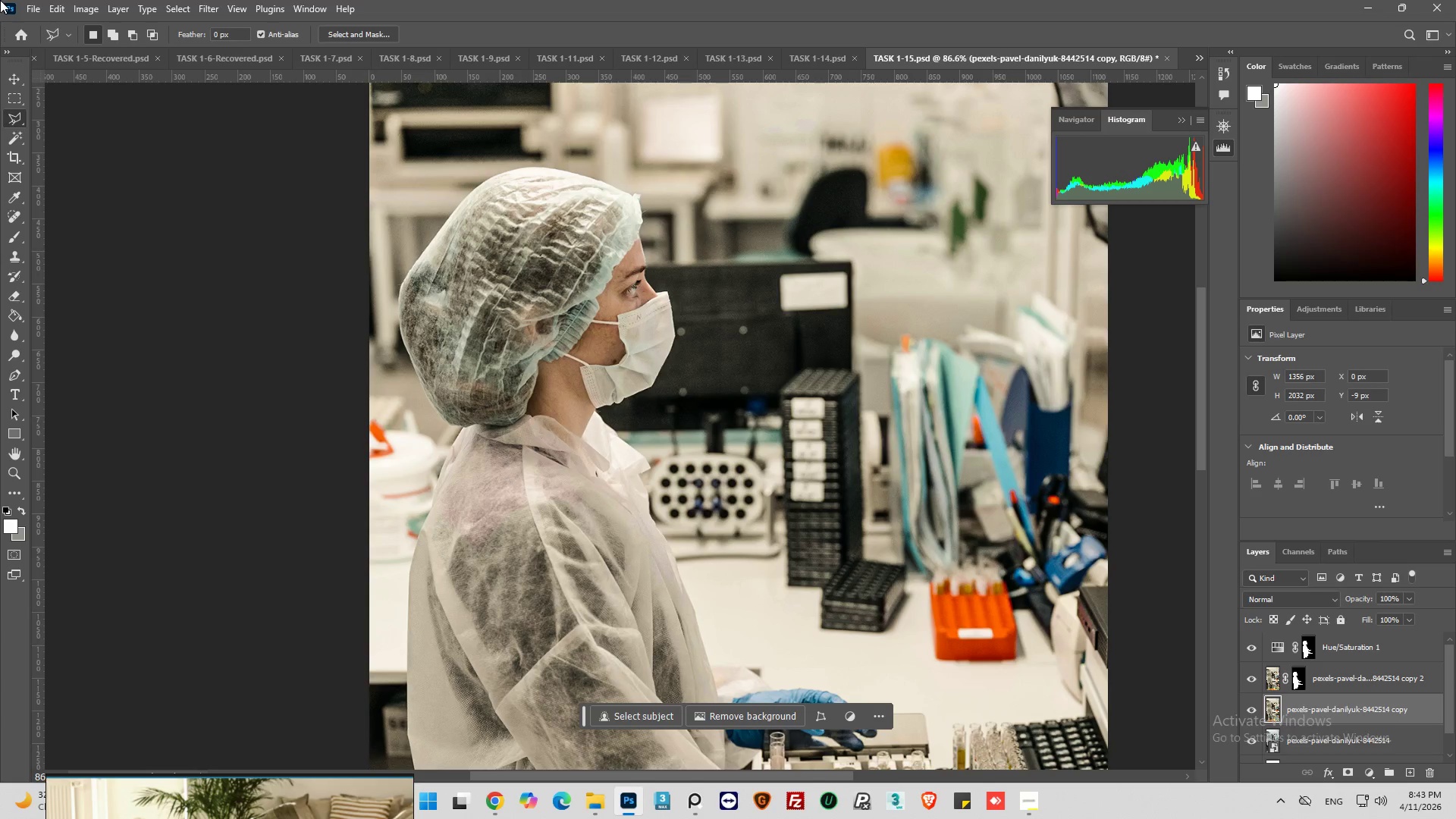 
wait(6.44)
 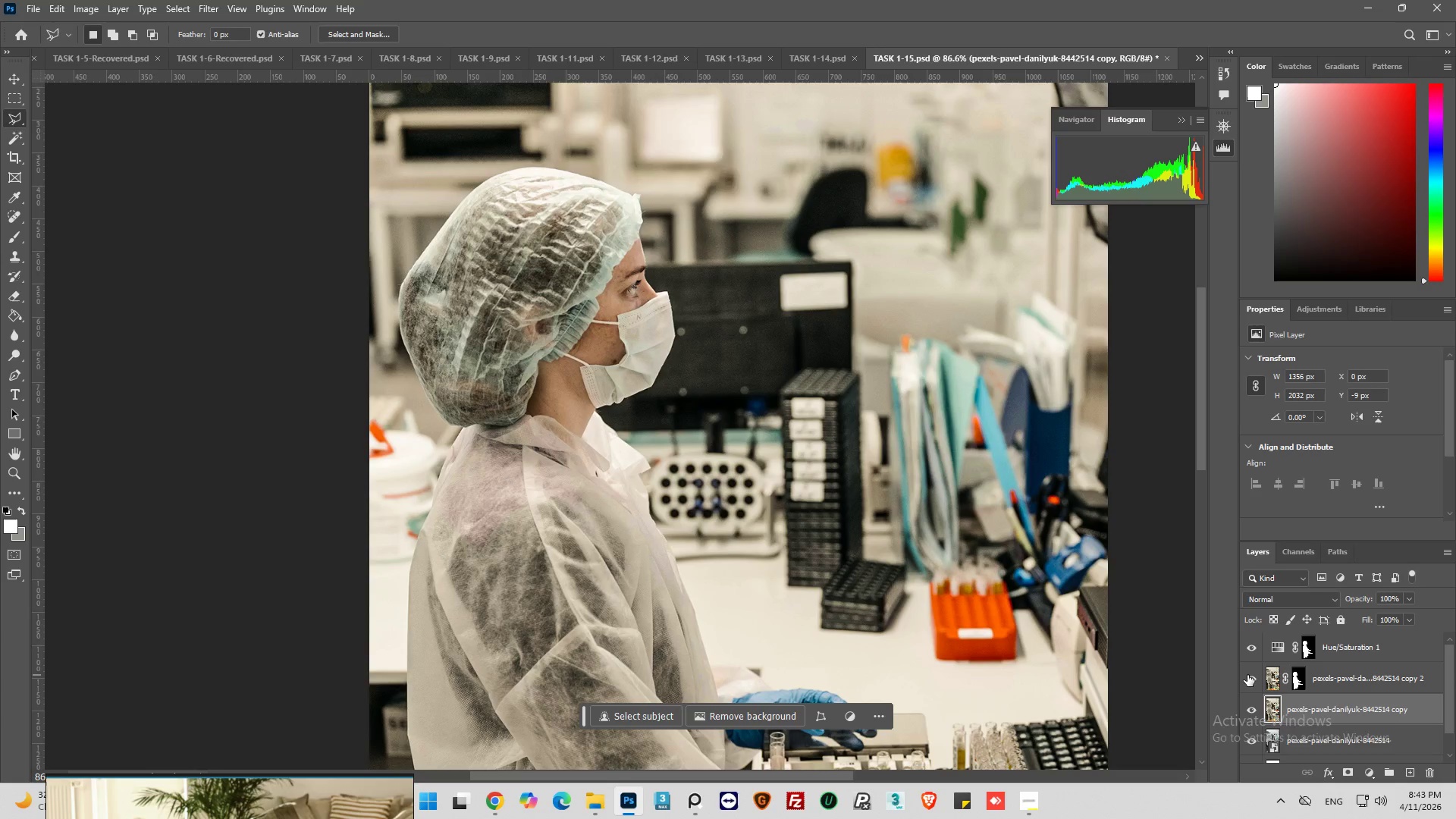 
left_click([215, 5])
 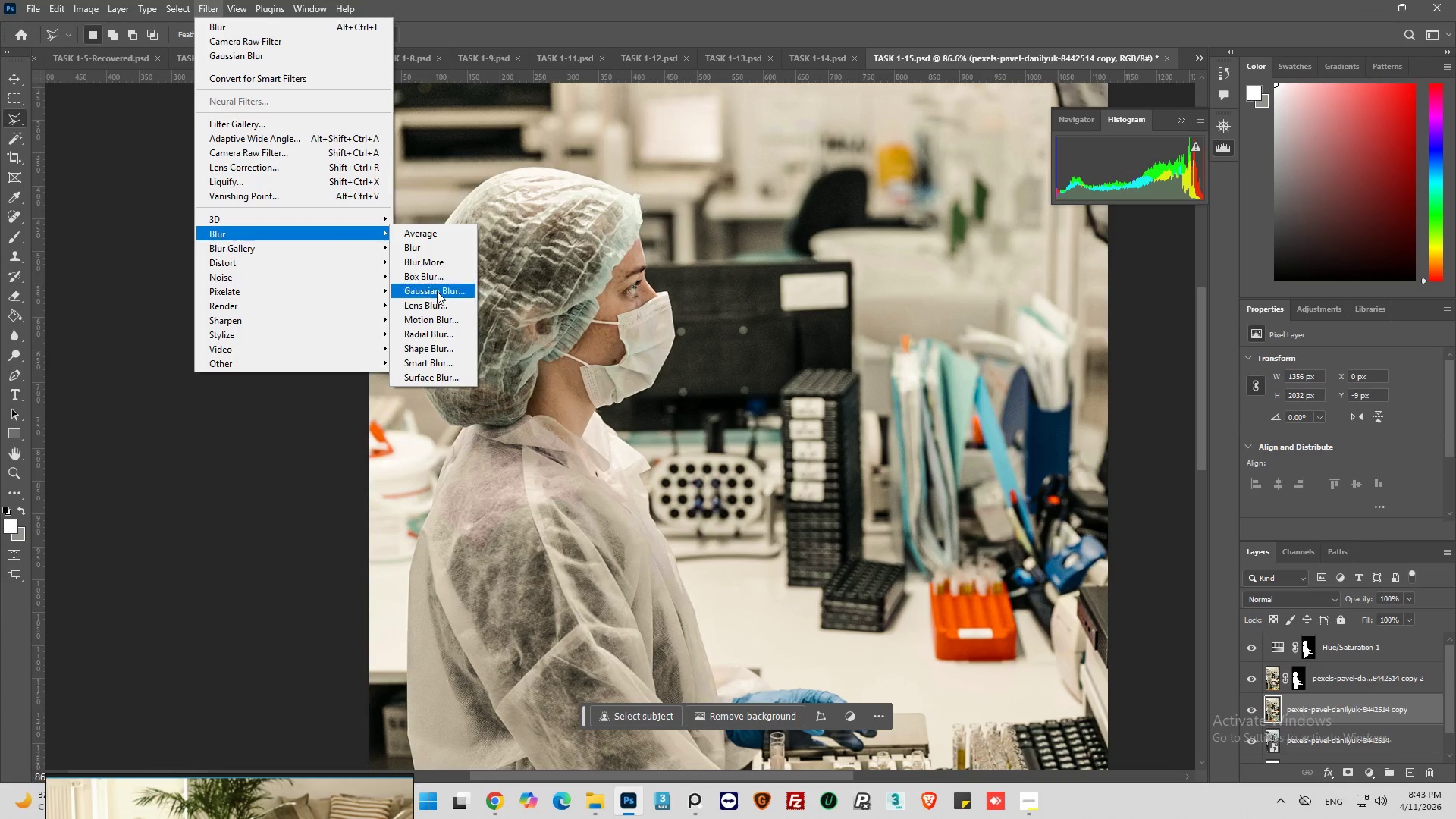 
left_click([438, 291])
 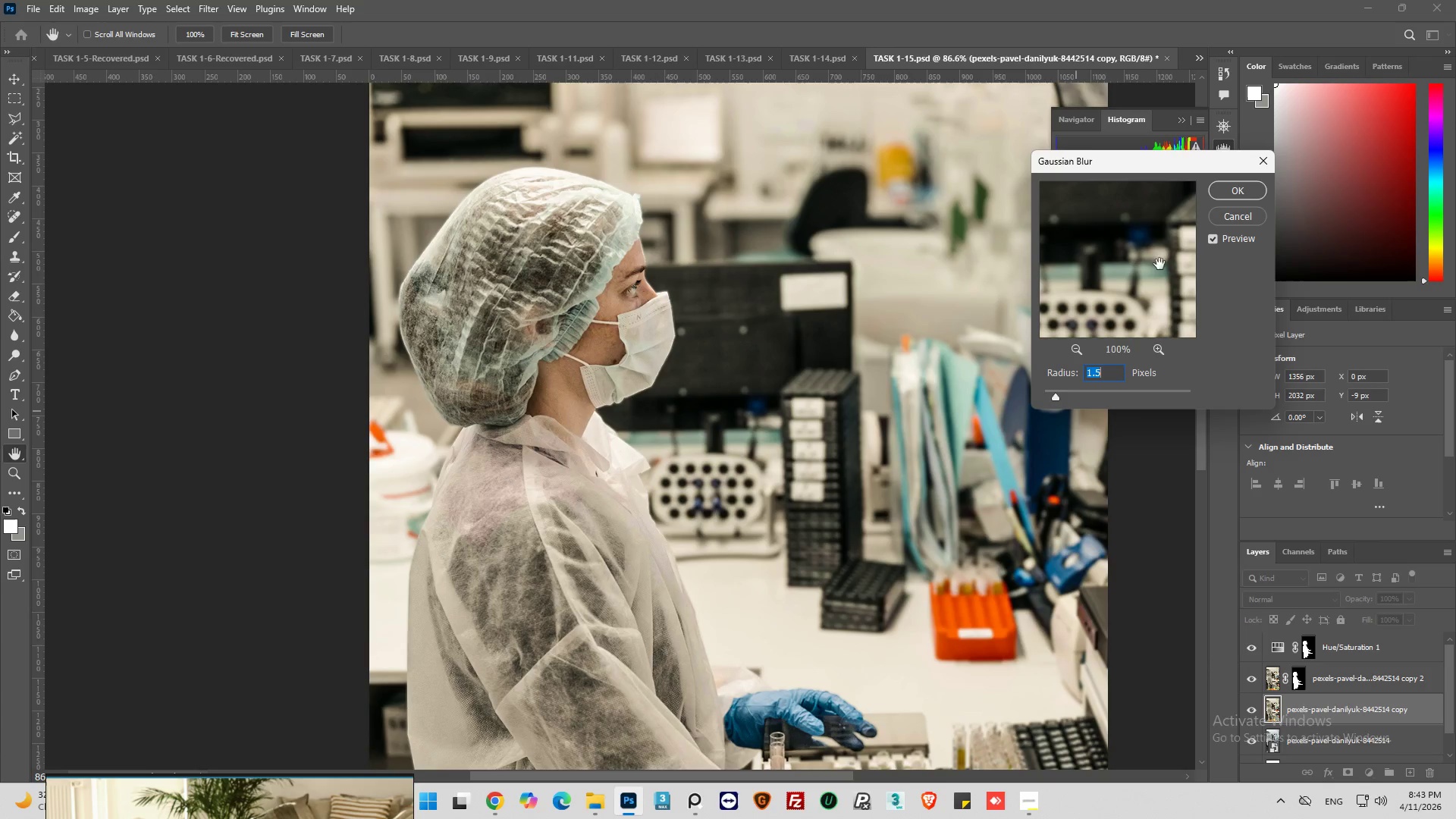 
left_click([1228, 195])
 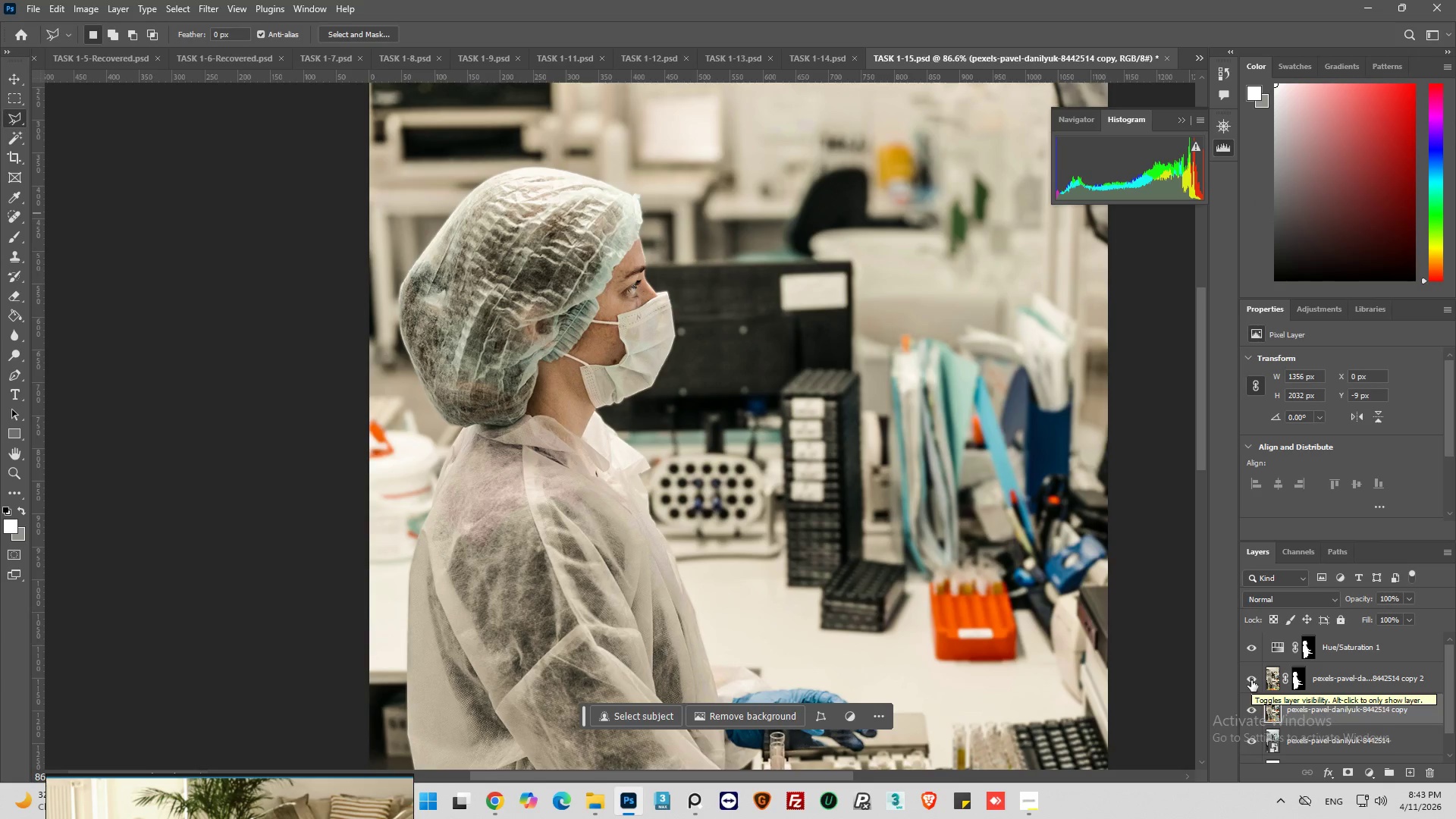 
left_click([1248, 709])
 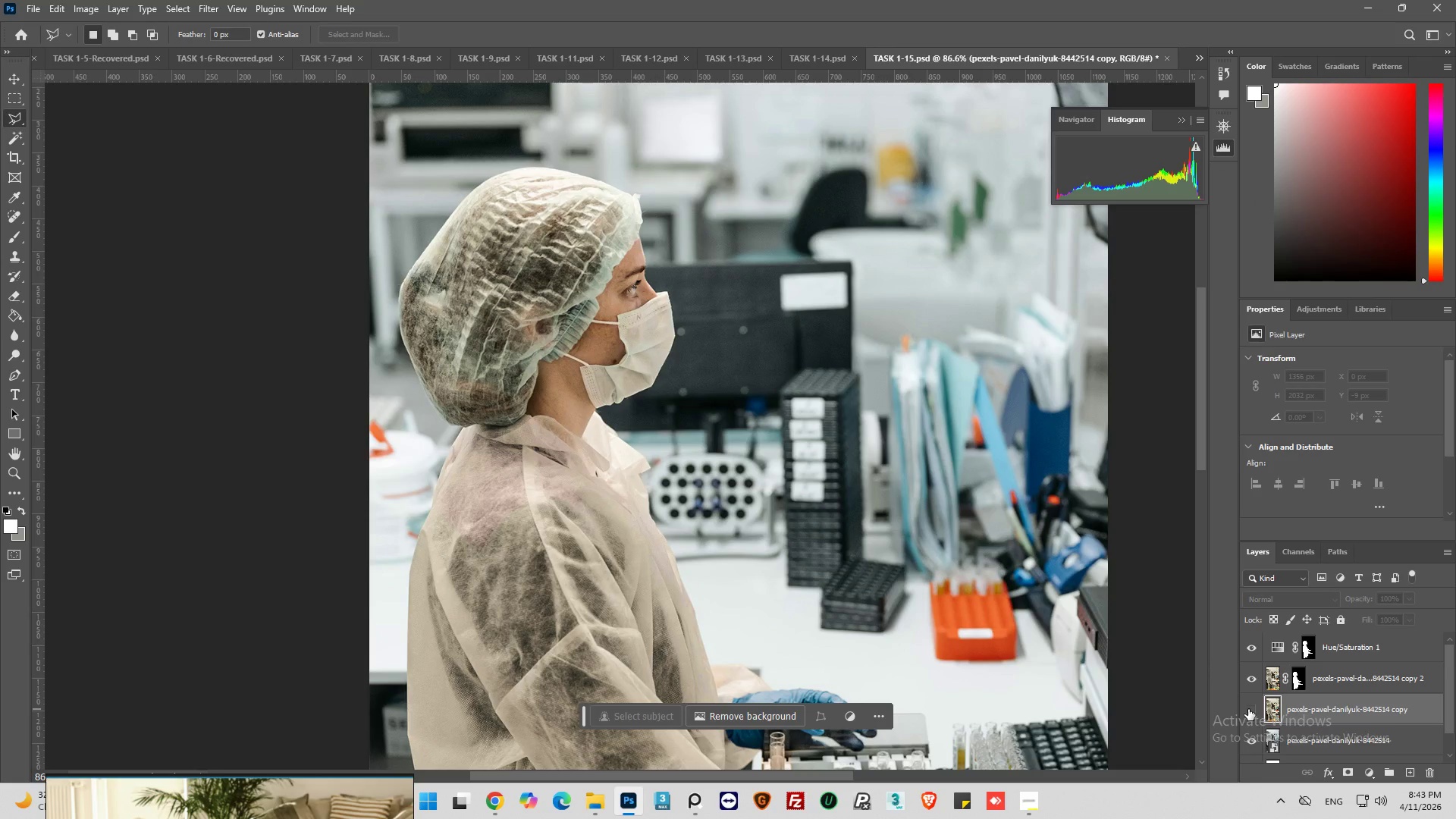 
left_click([1248, 709])
 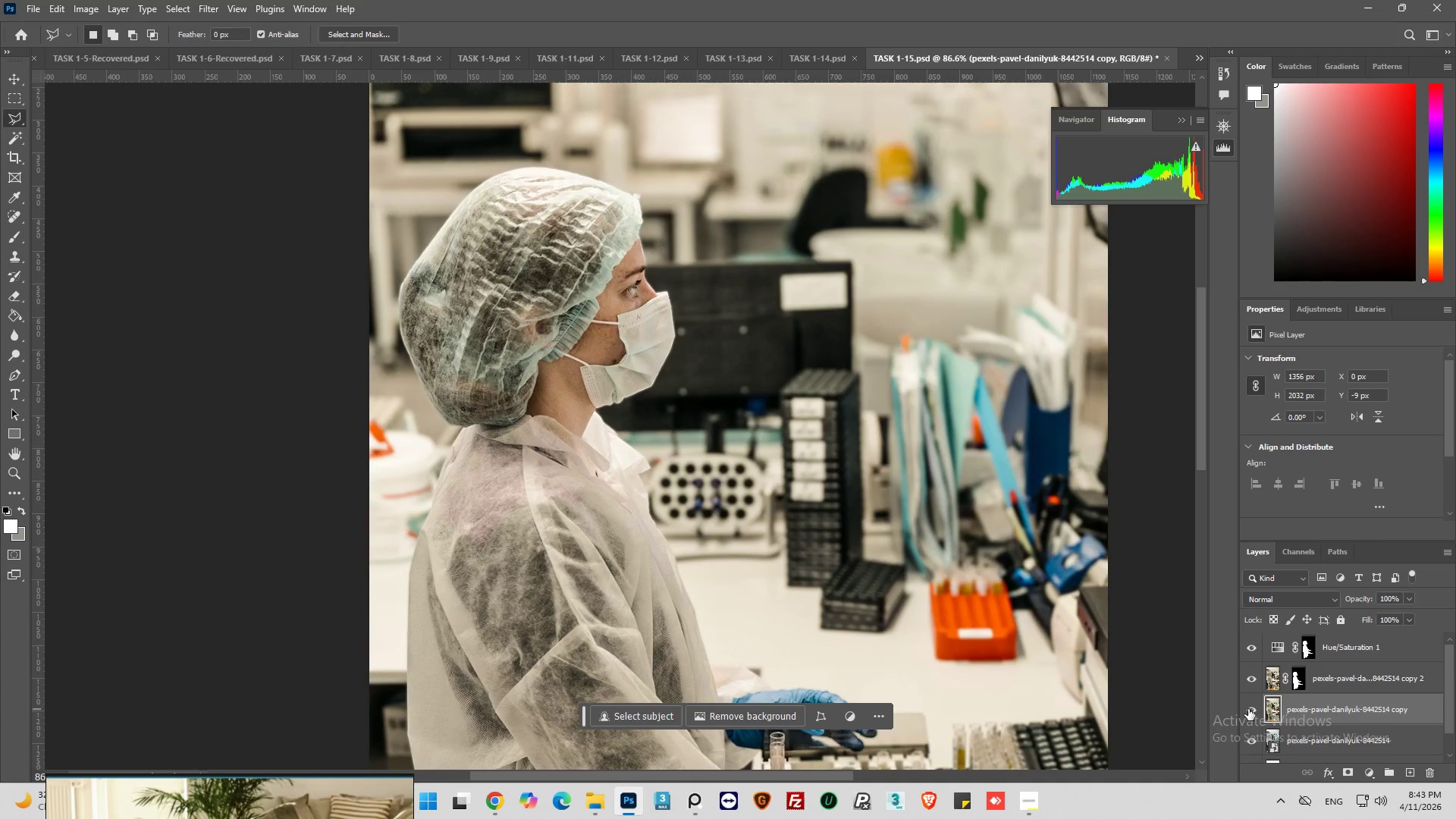 
hold_key(key=AltLeft, duration=0.34)
scroll: coordinate [719, 454], scroll_direction: down, amount: 10.0
 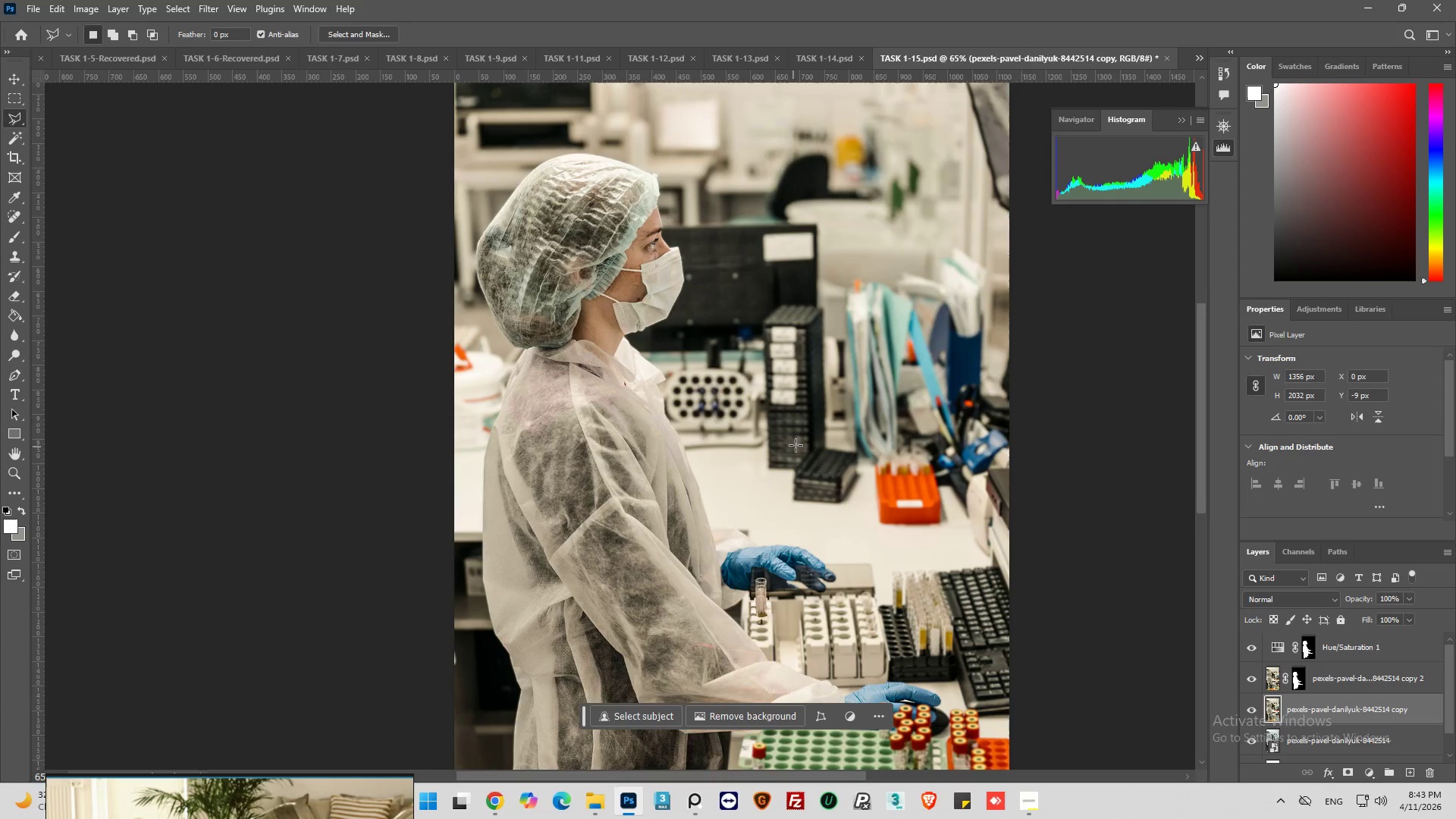 
key(Alt+AltLeft)
 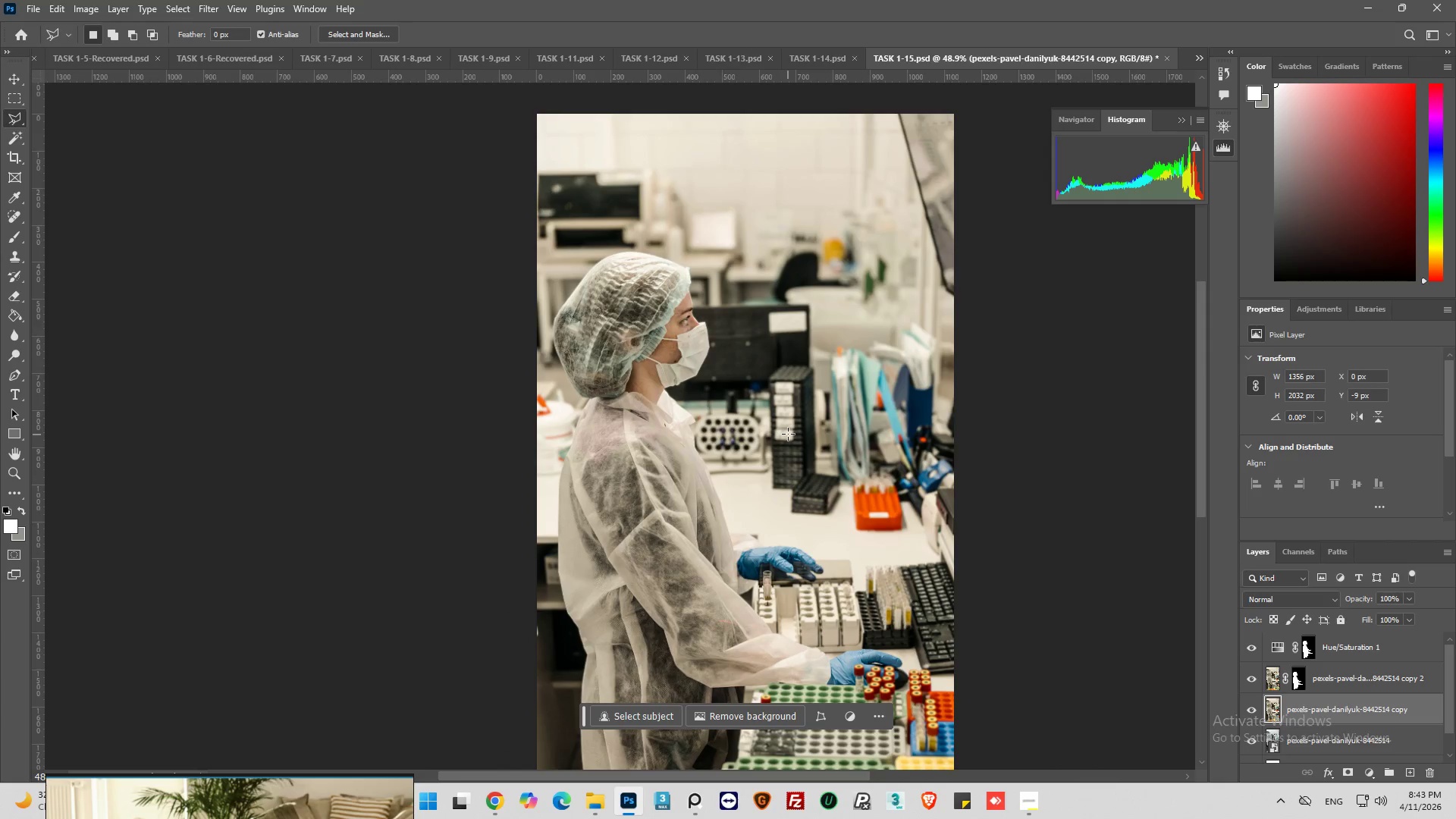 
key(Alt+AltLeft)
 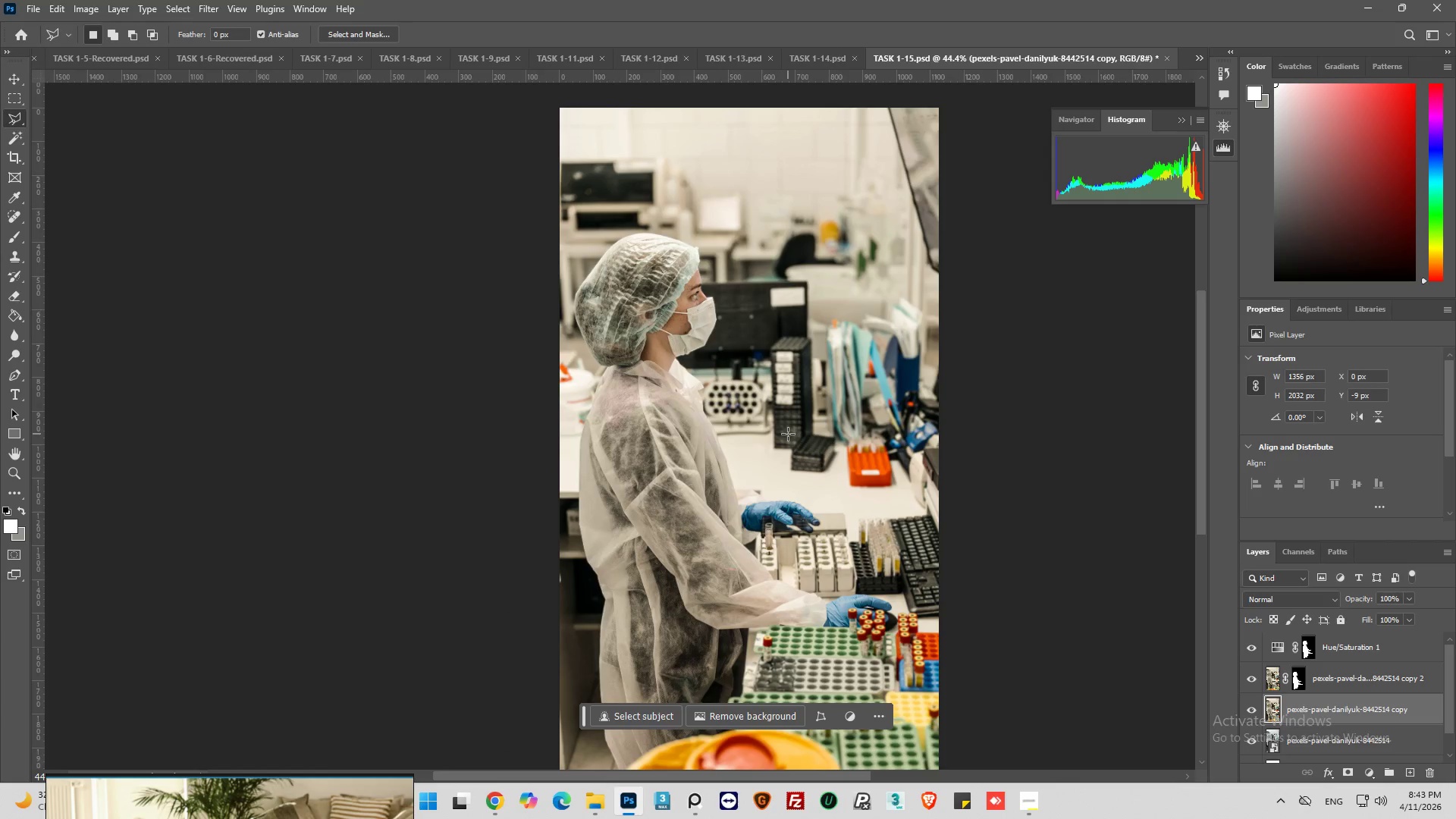 
key(Alt+AltLeft)
 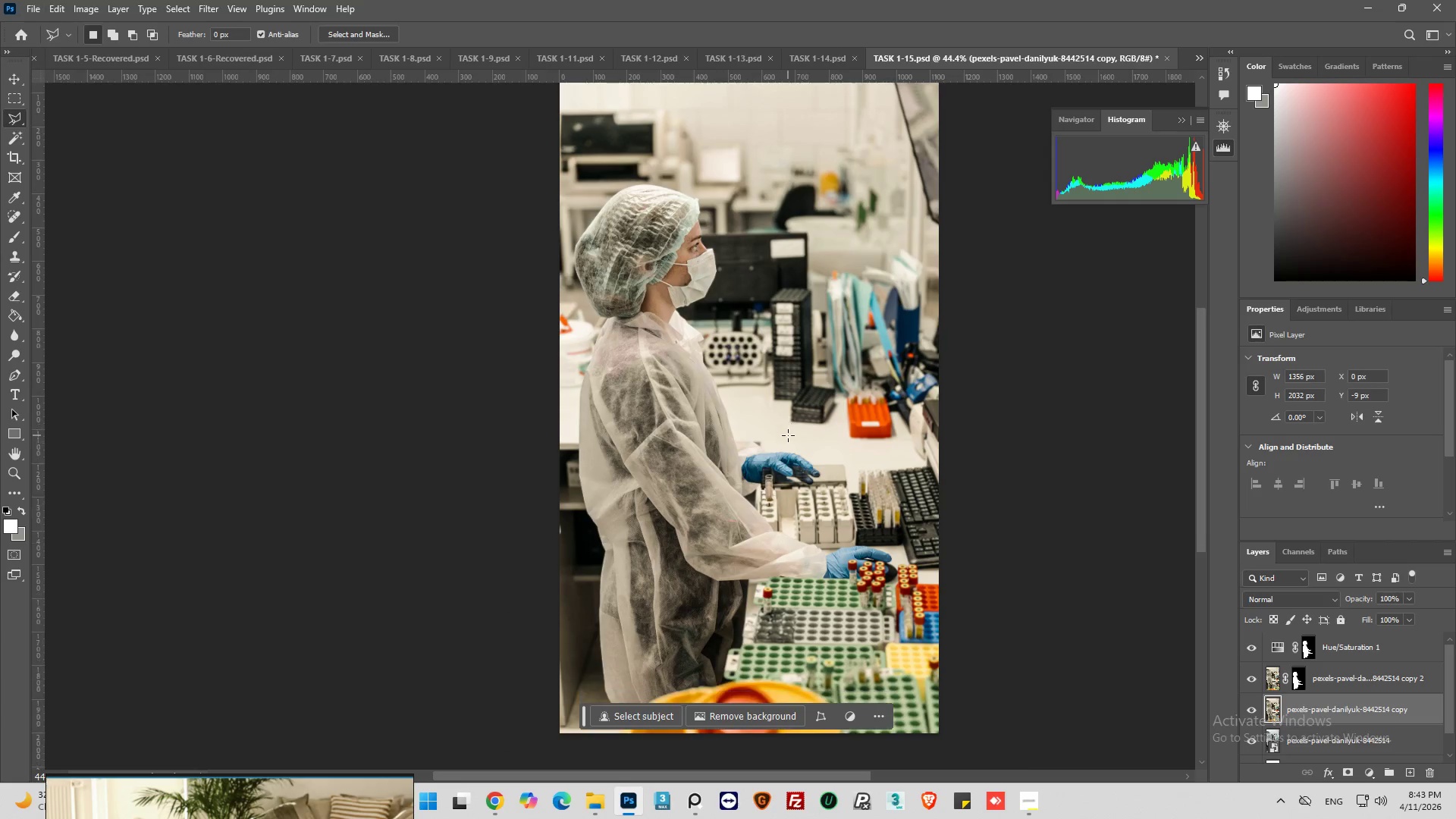 
key(Alt+AltLeft)
 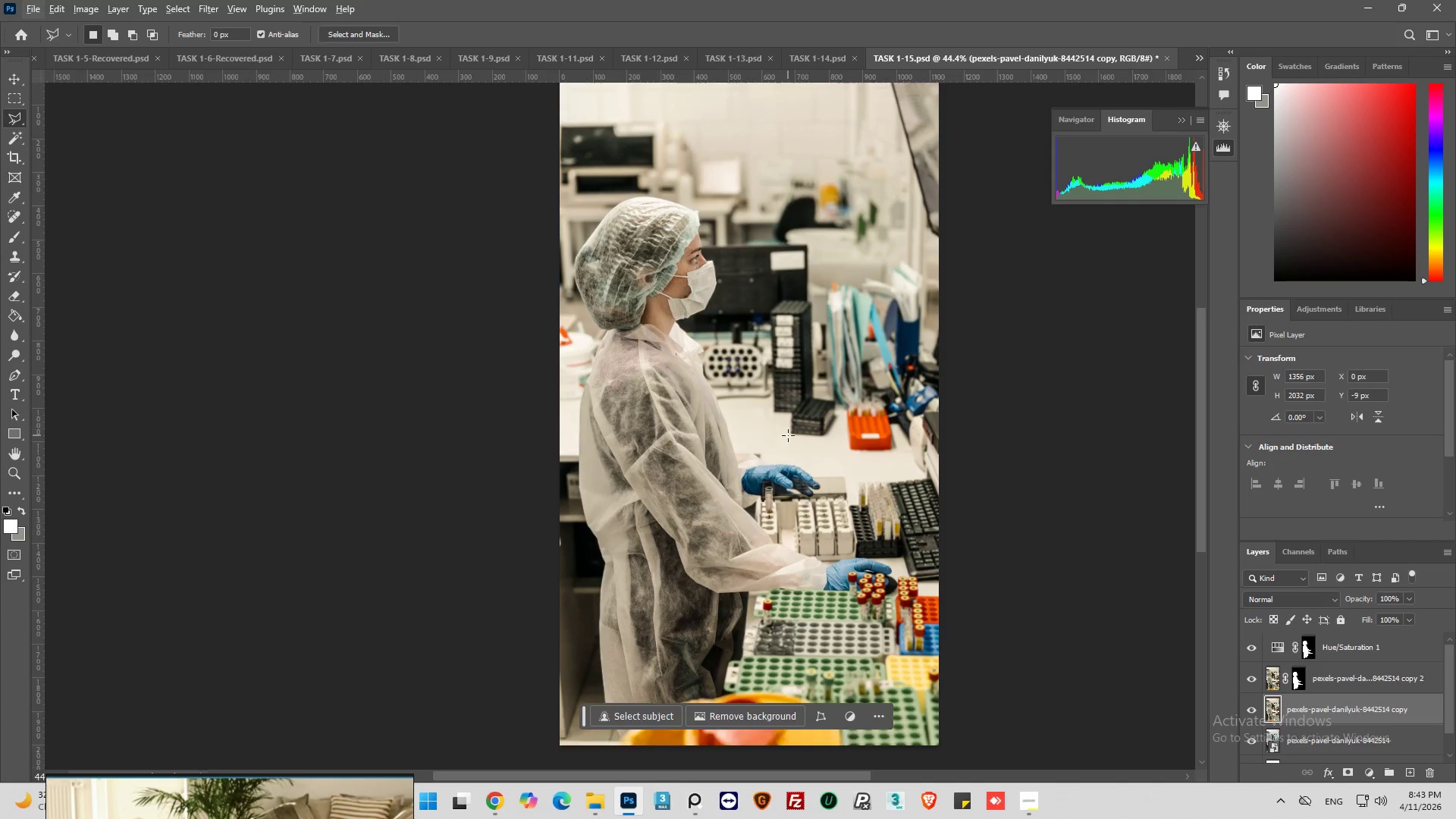 
scroll: coordinate [788, 435], scroll_direction: down, amount: 7.0
 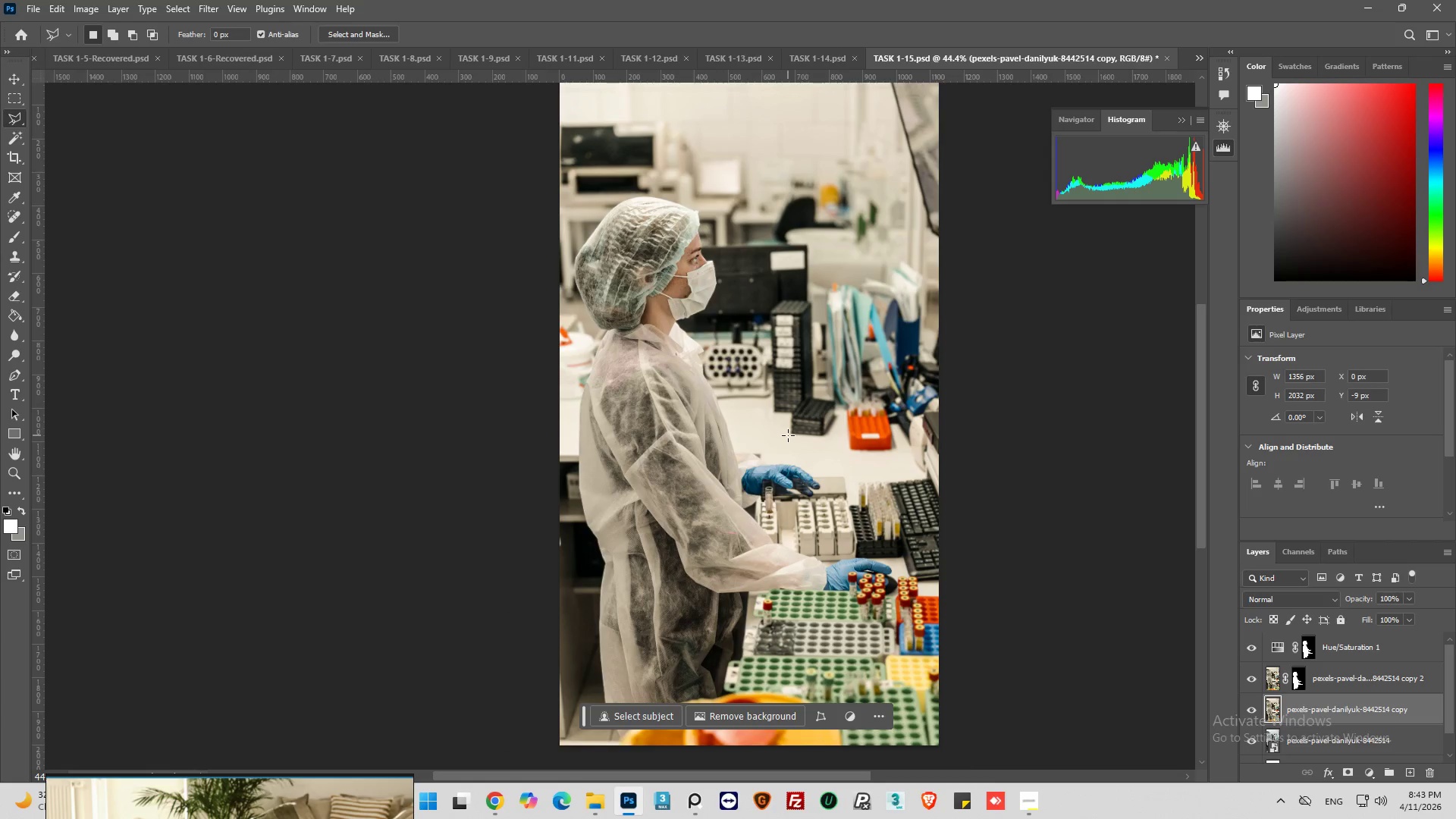 
scroll: coordinate [788, 435], scroll_direction: up, amount: 5.0
 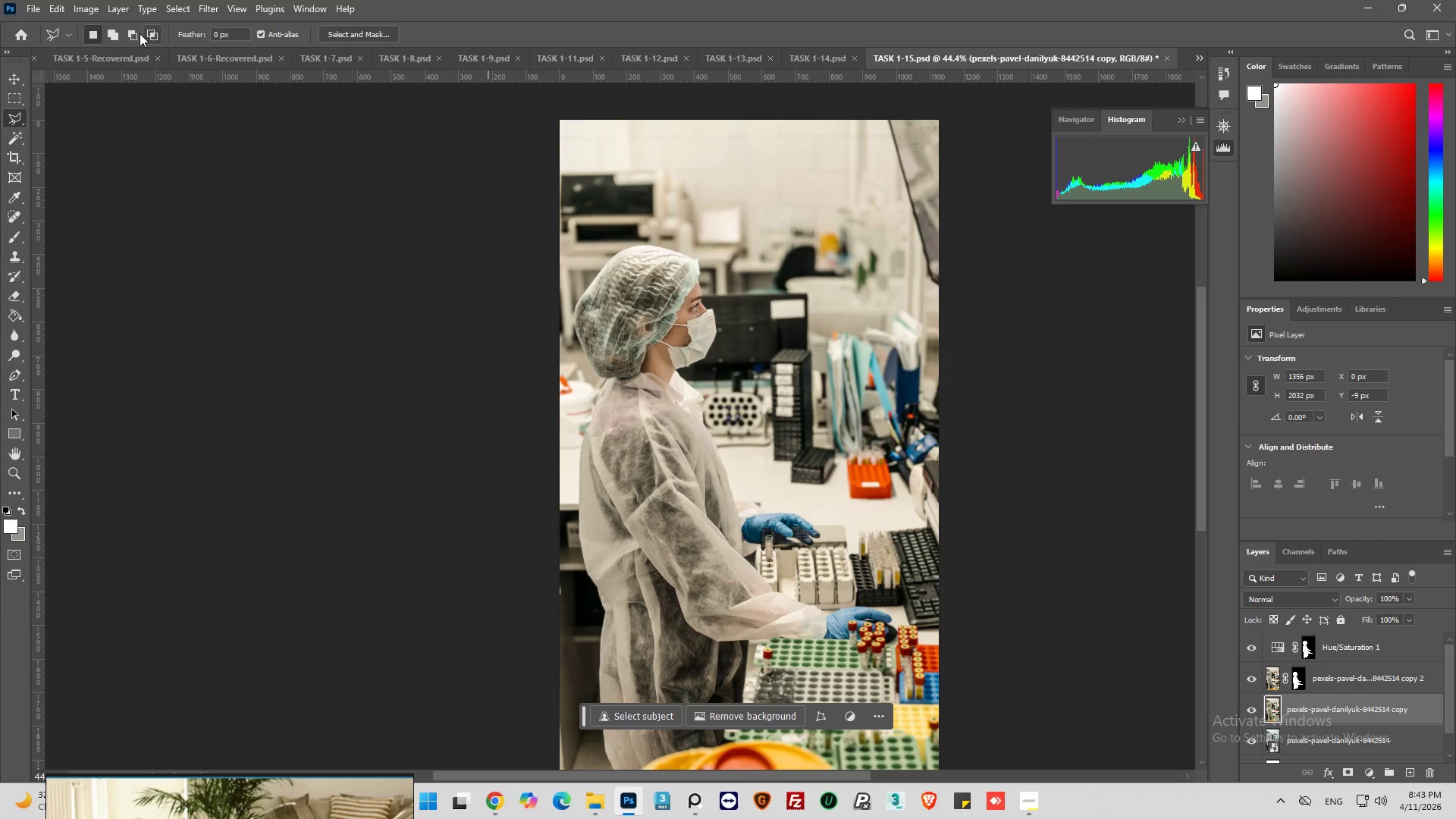 
left_click([52, 10])
 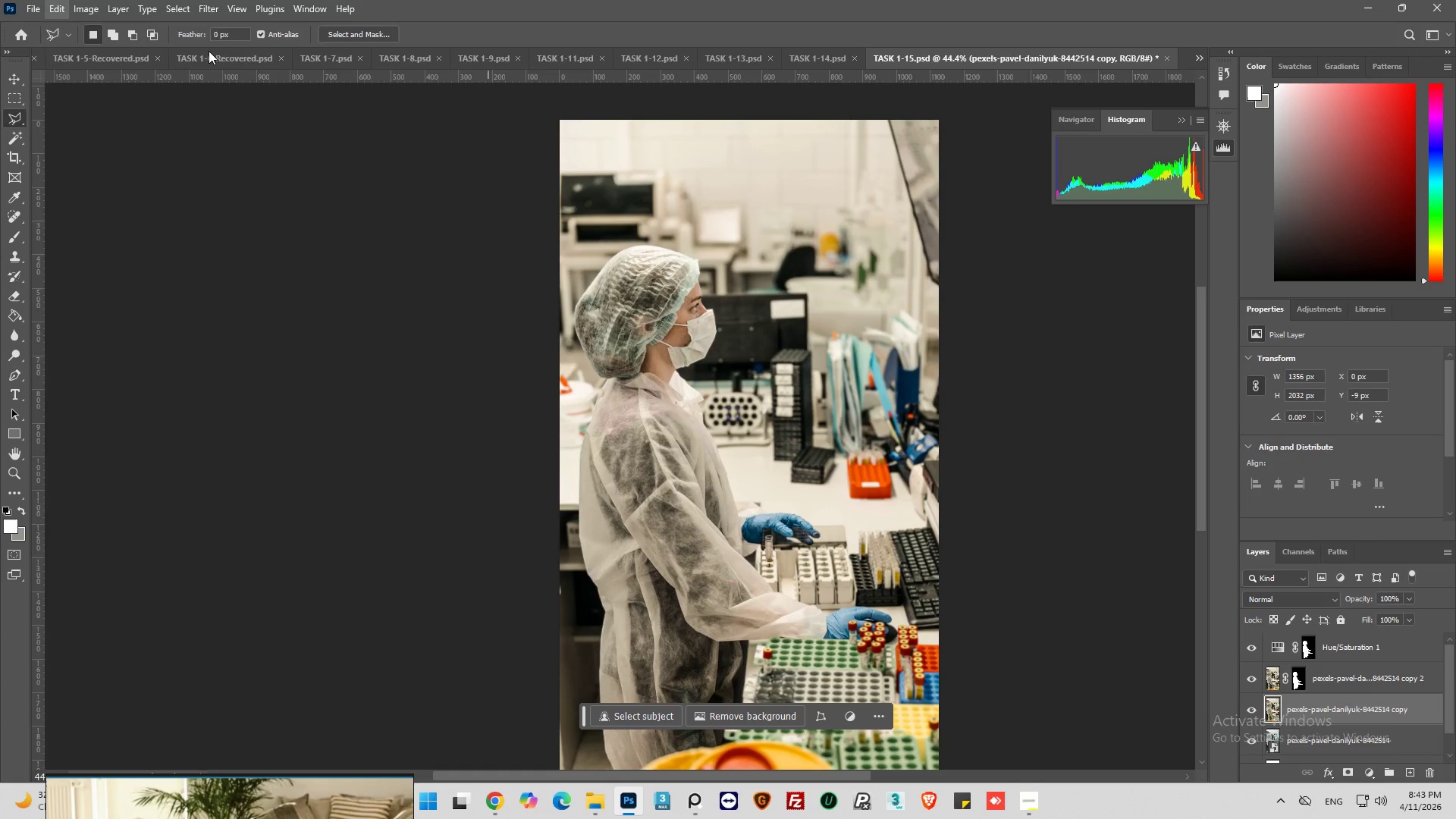 
left_click([315, 211])
 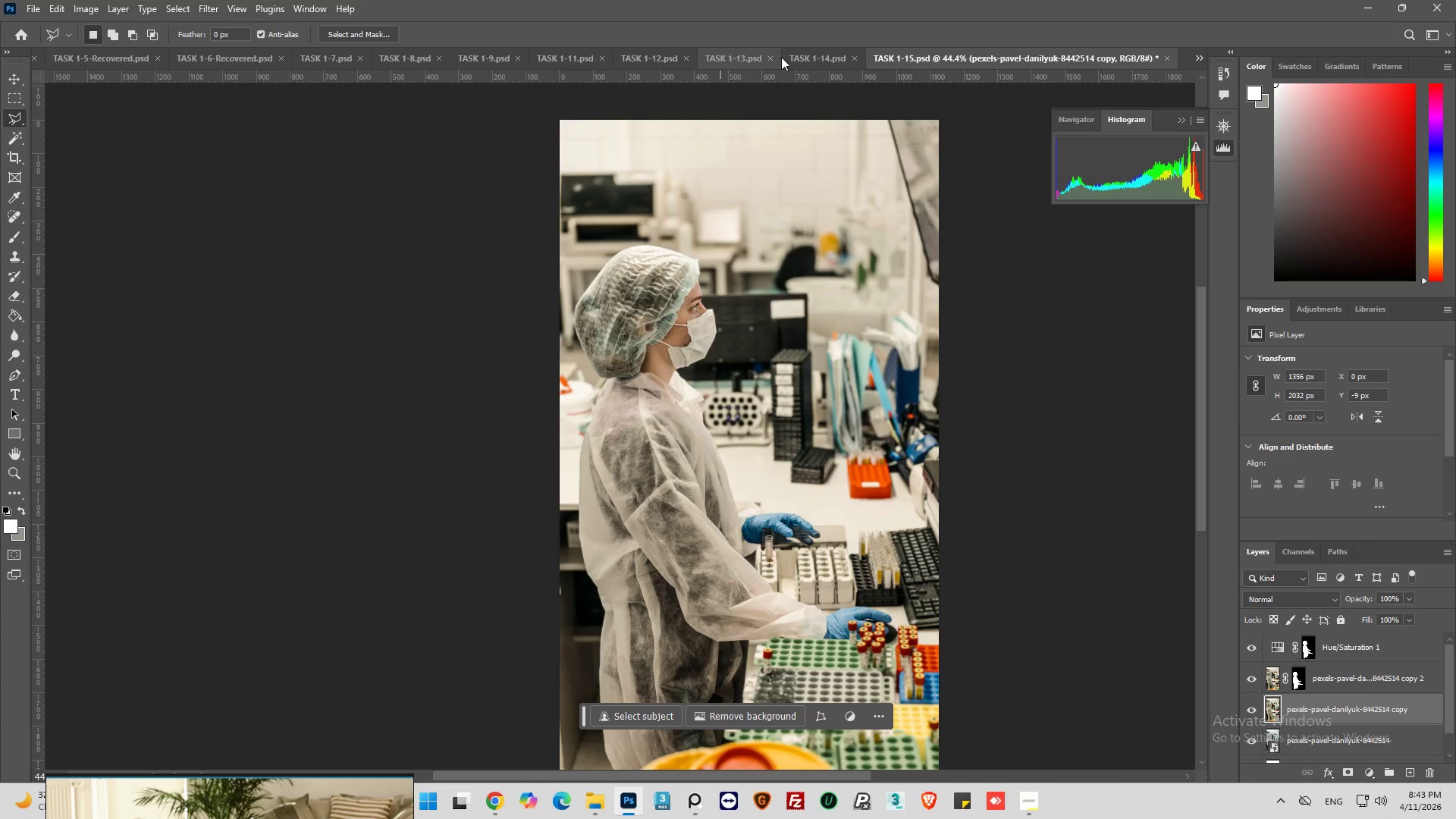 
left_click([809, 56])
 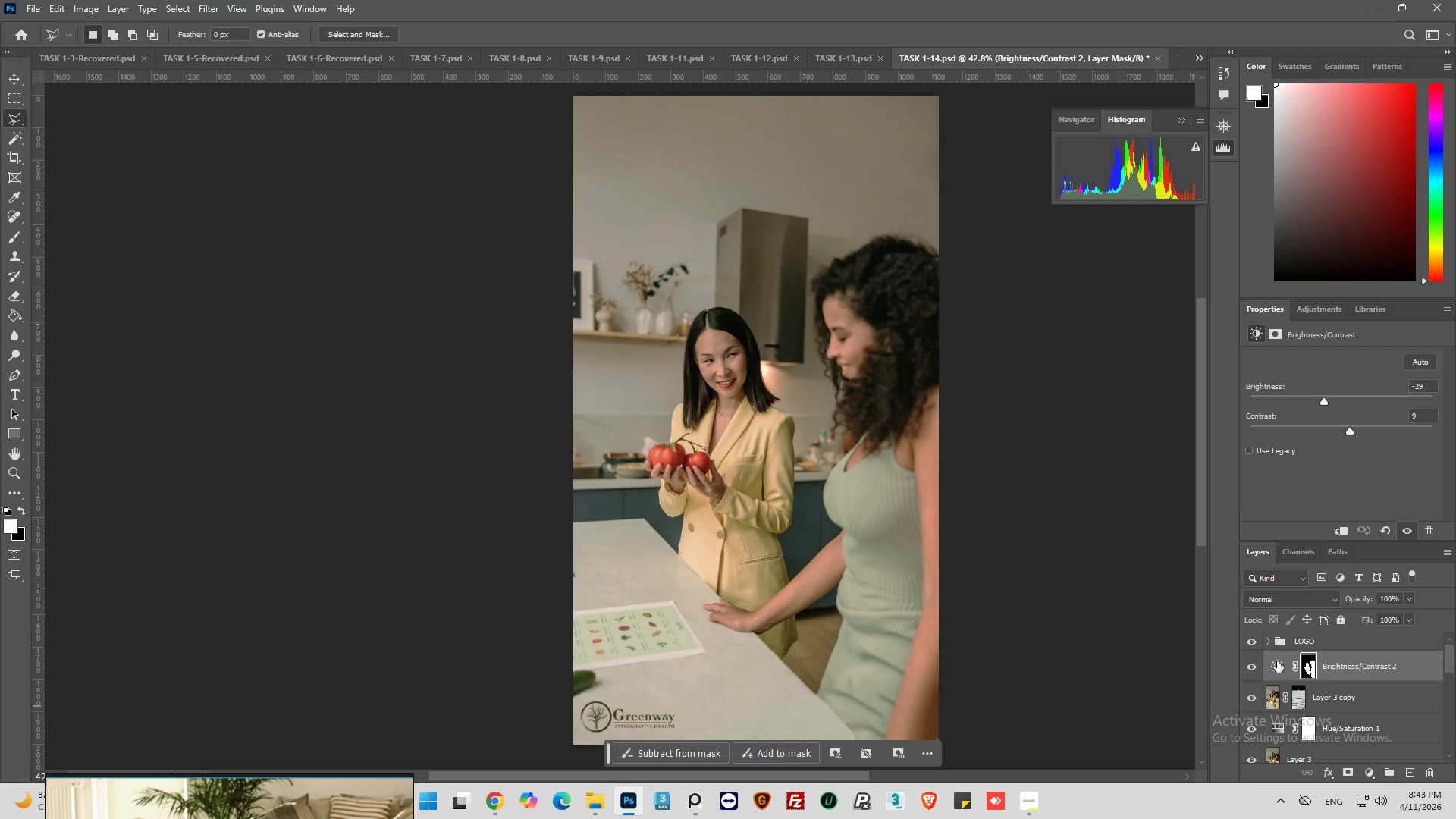 
left_click([1308, 639])
 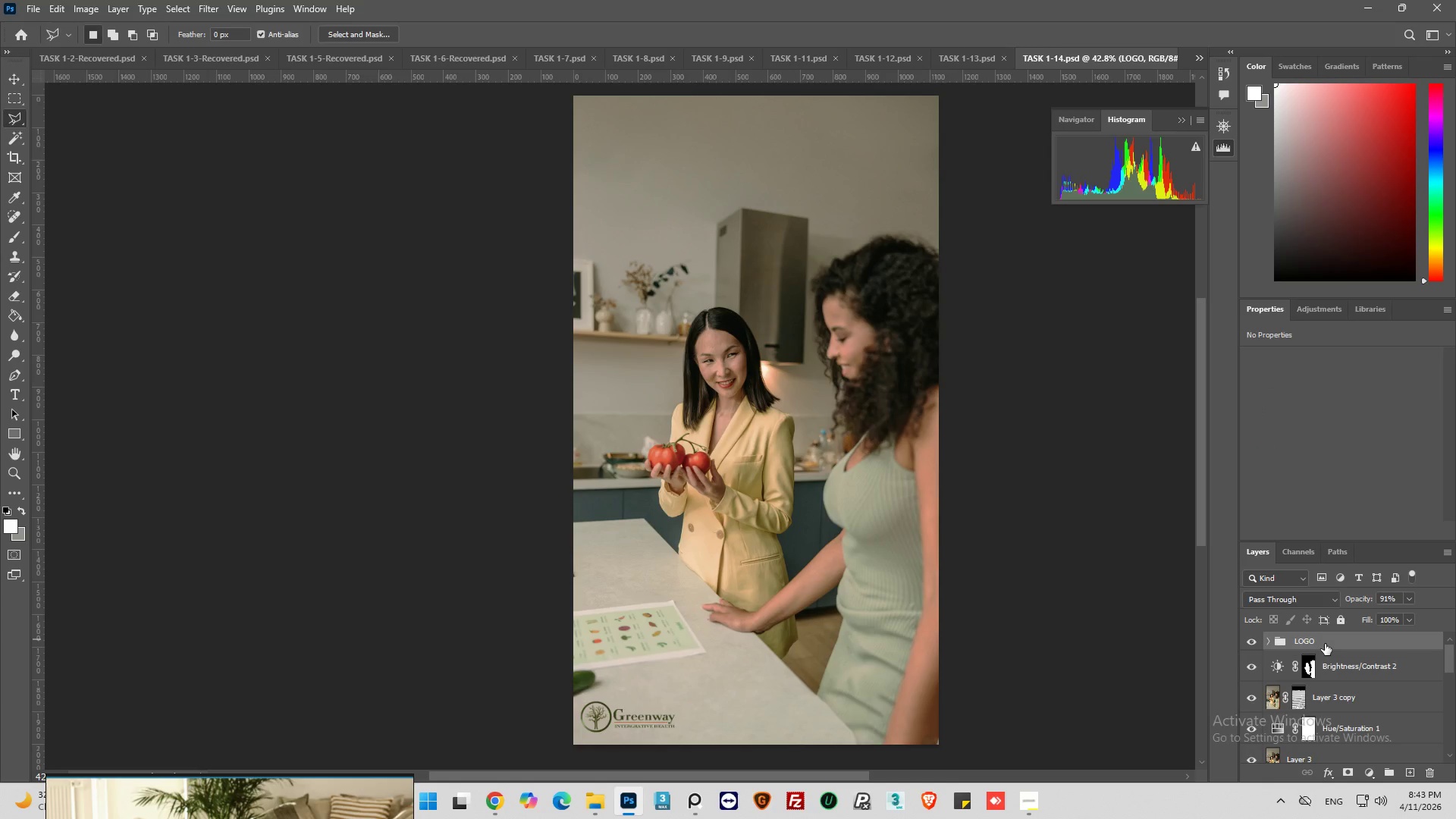 
key(Control+C)
 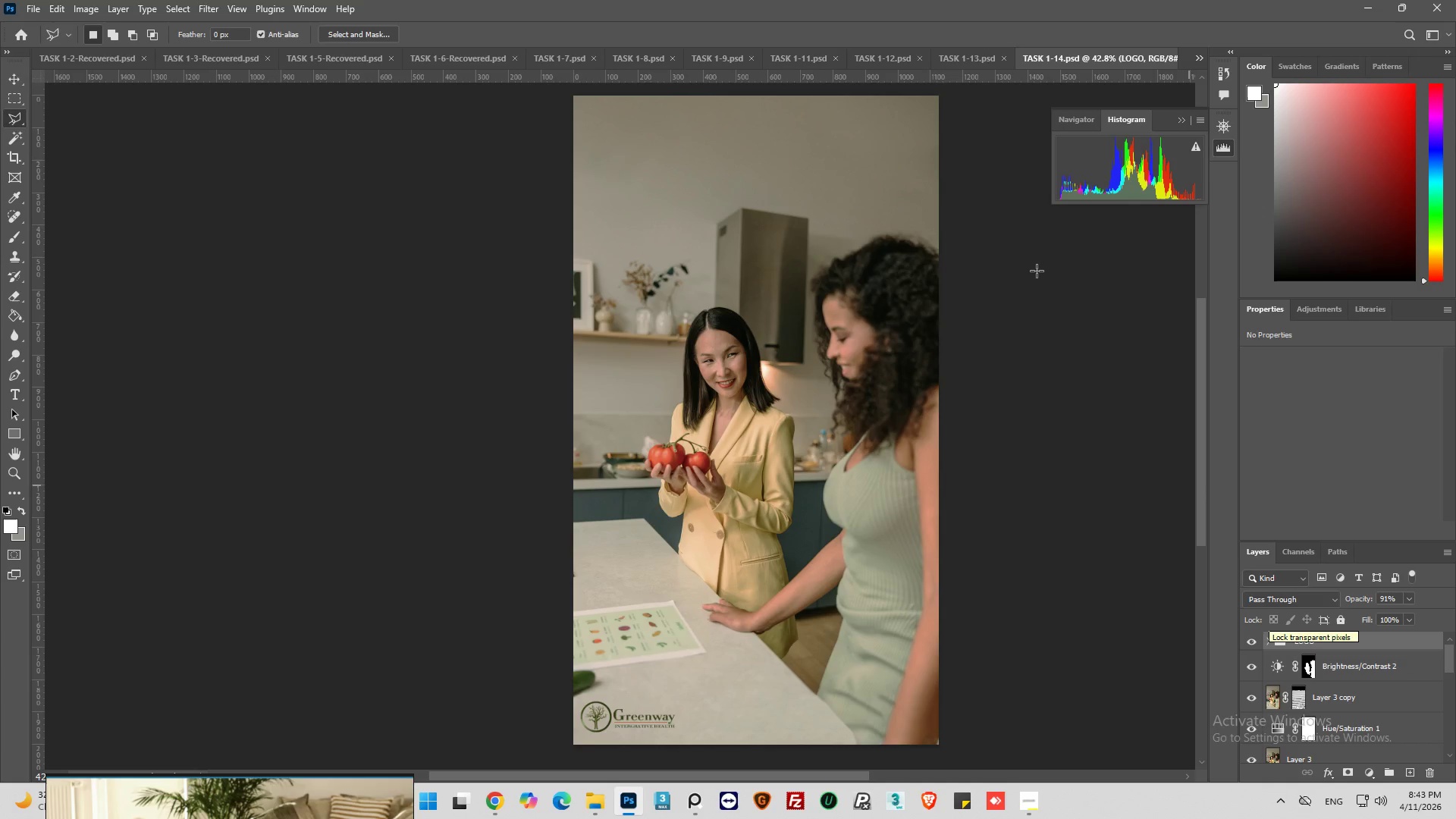 
left_click([1206, 55])
 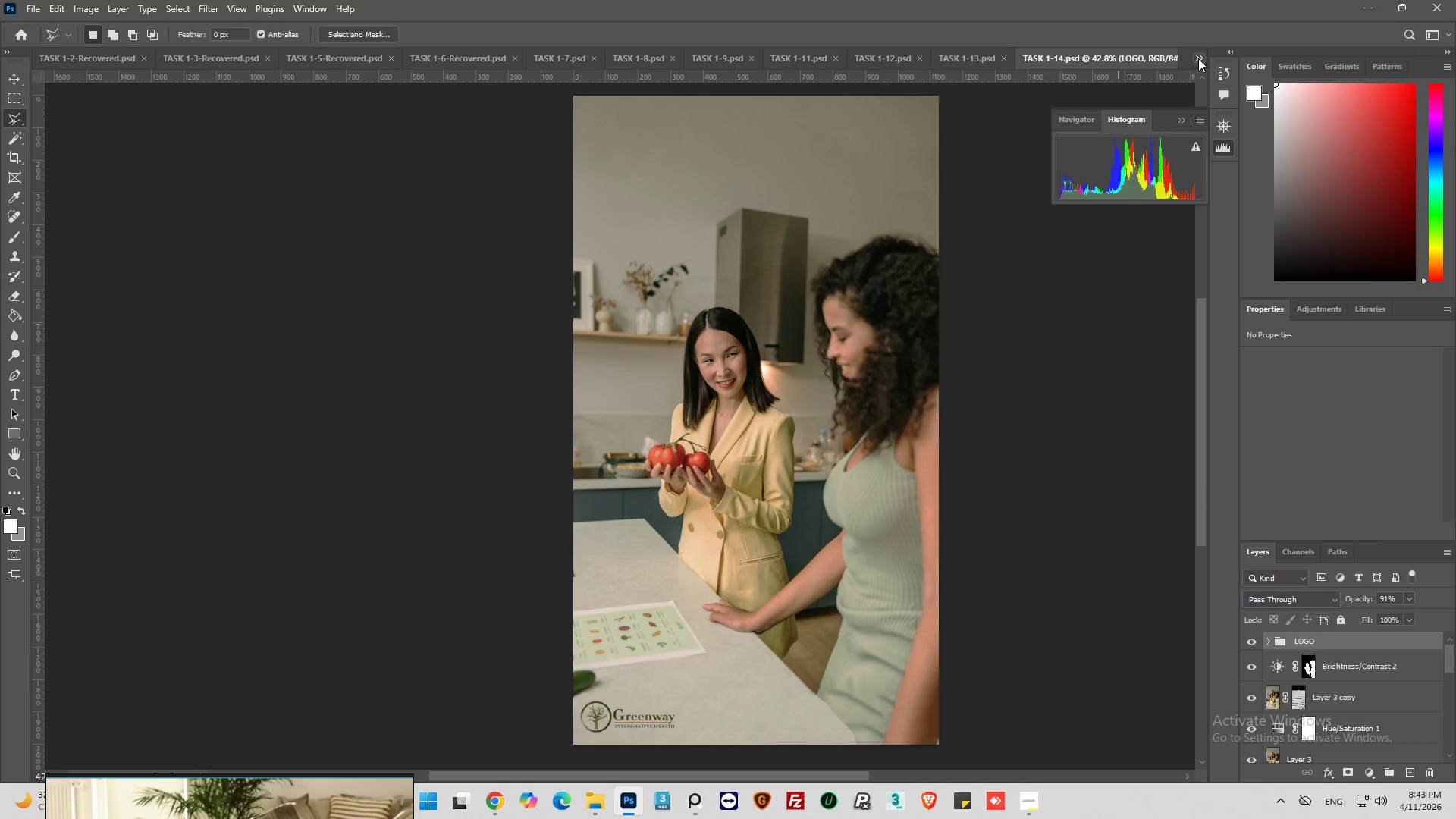 
left_click([1198, 58])
 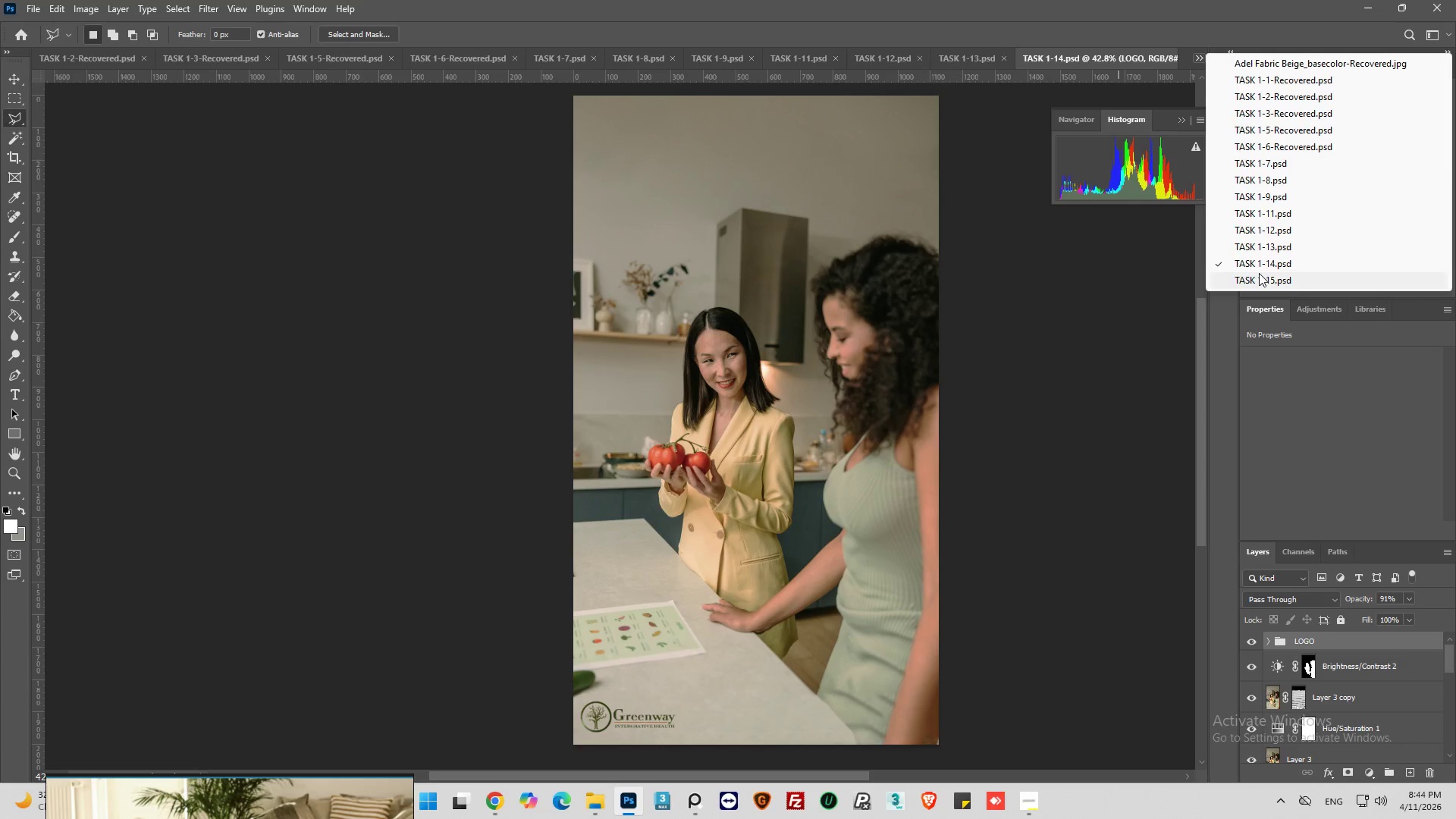 
left_click([1259, 275])
 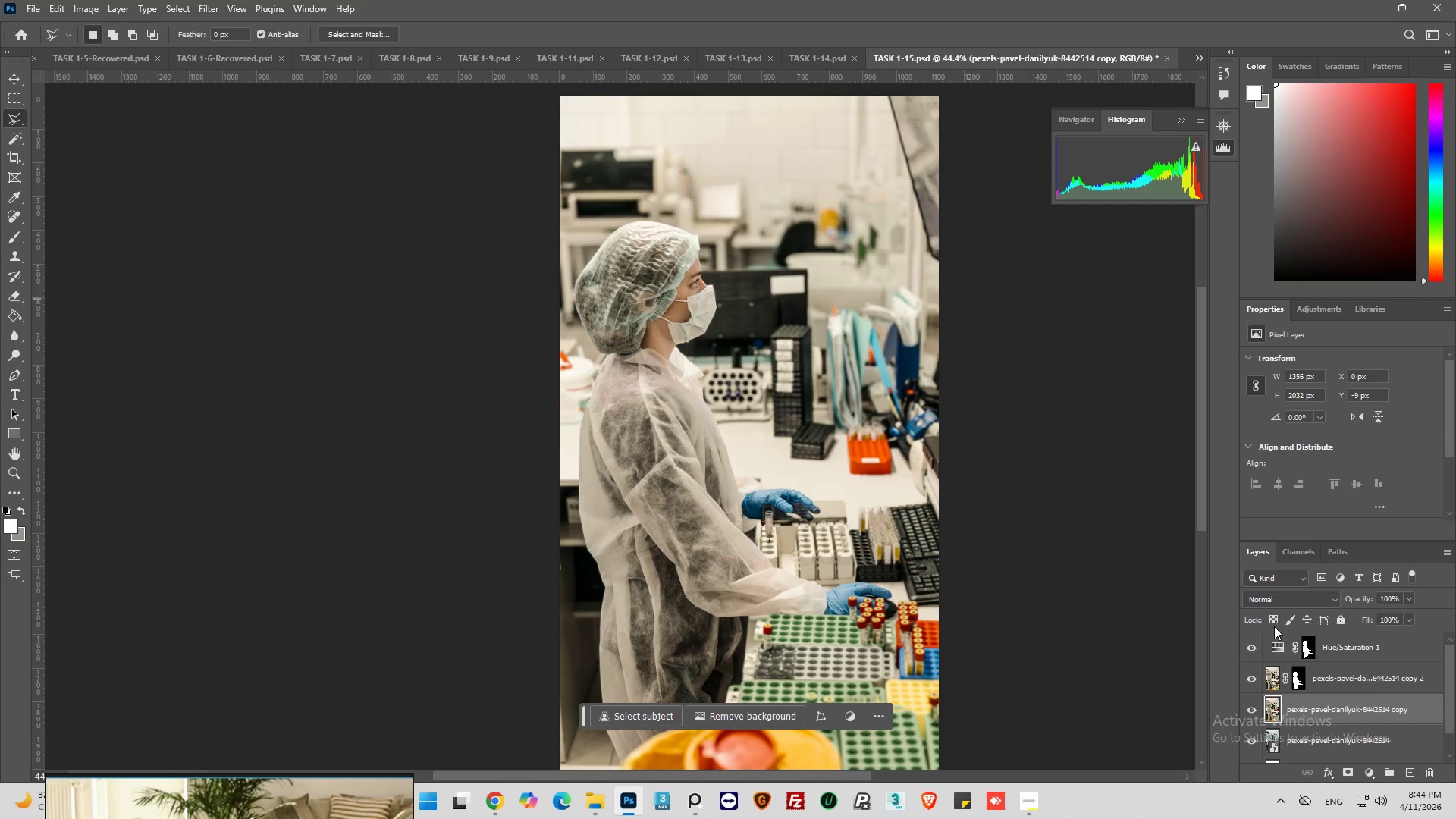 
left_click([1272, 649])
 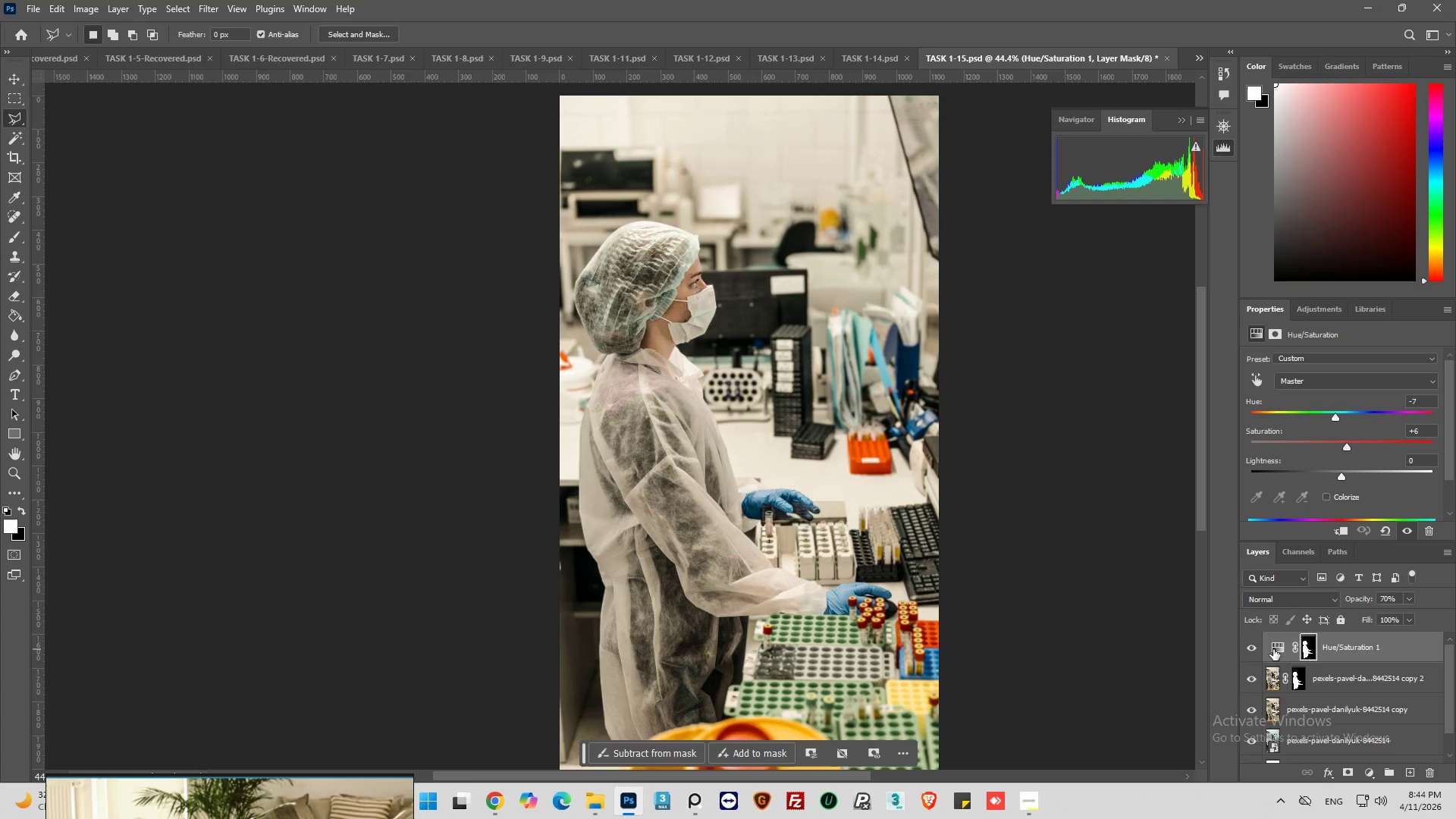 
left_click([1277, 646])
 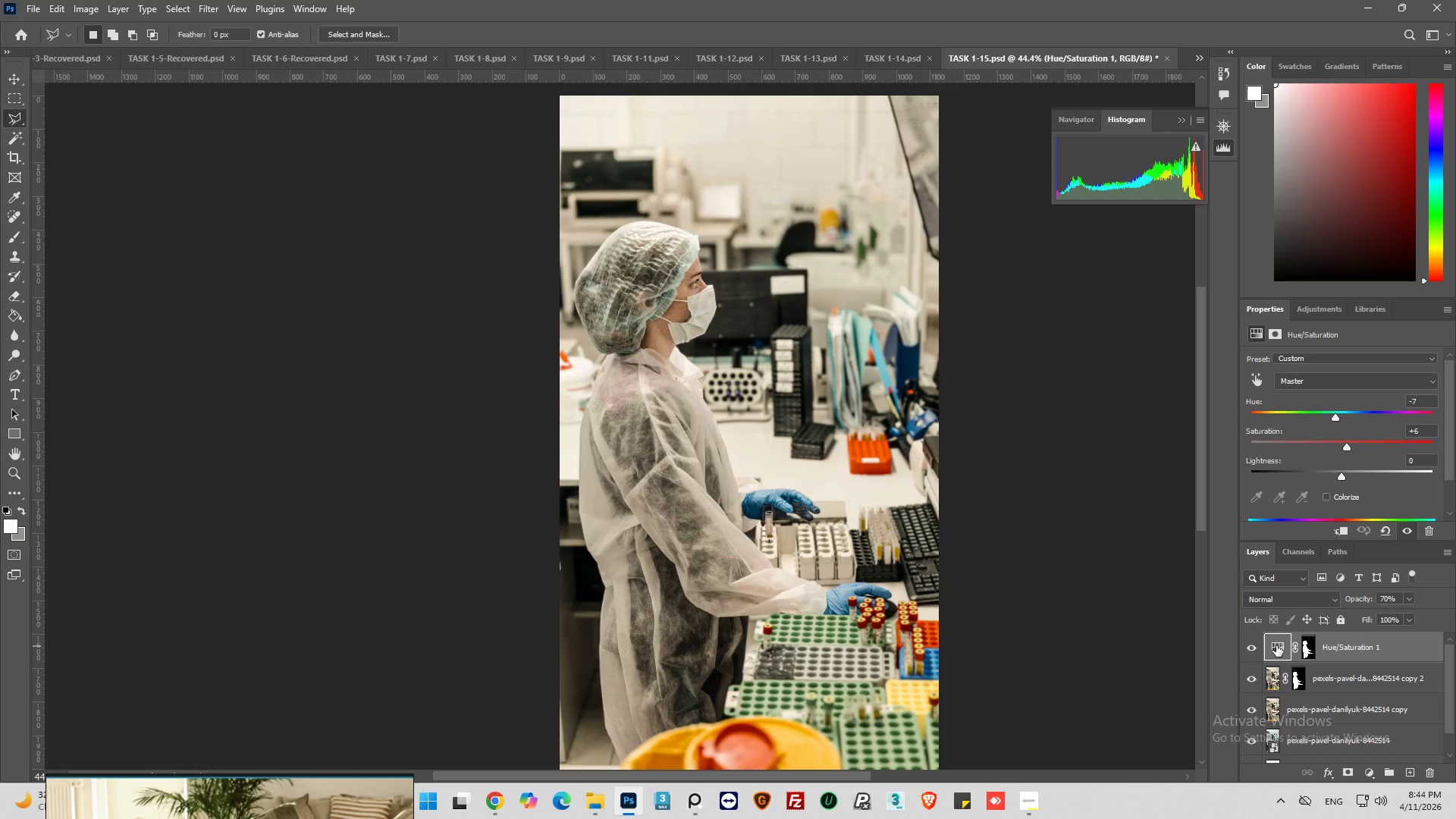 
key(Control+V)
 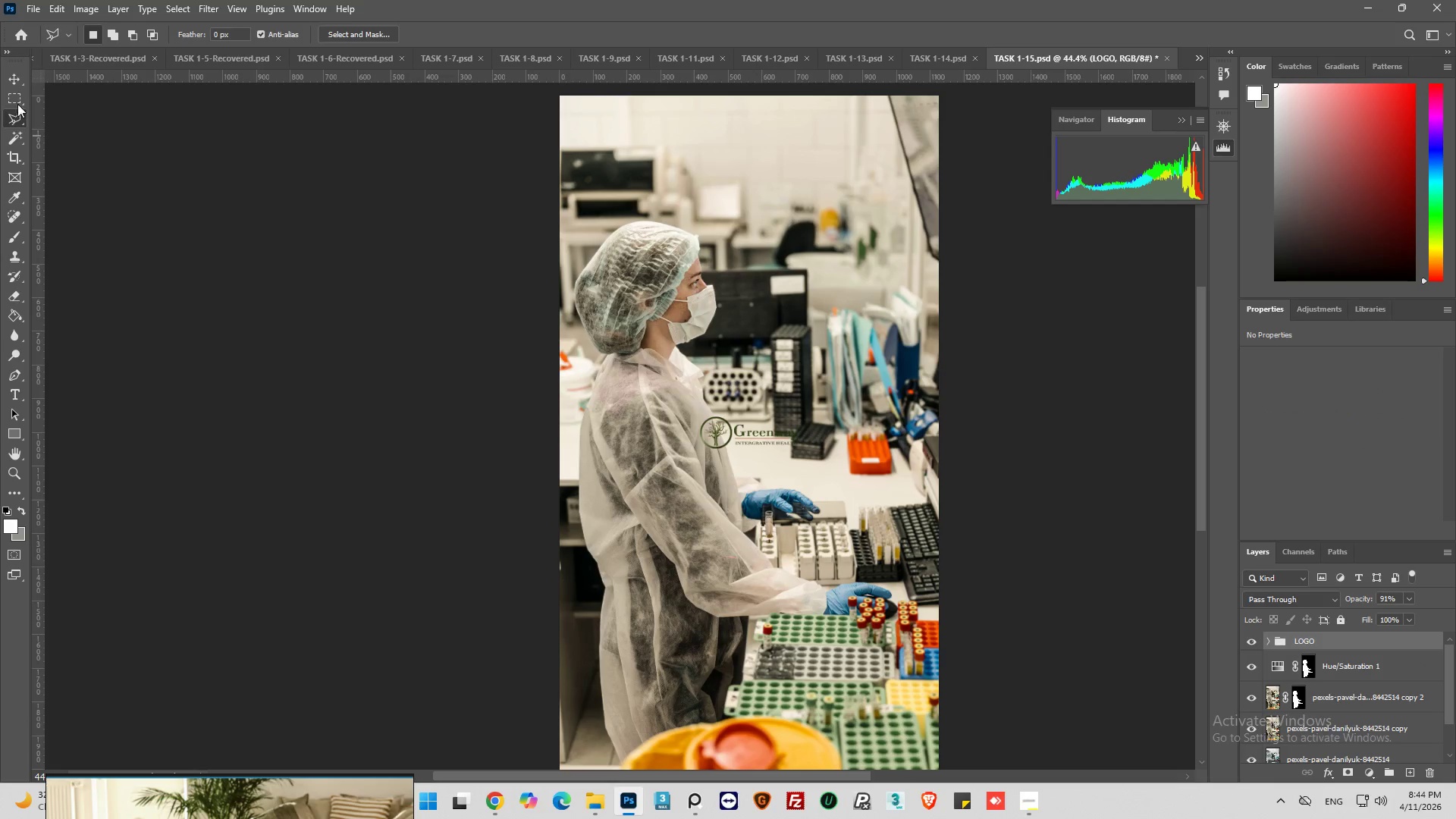 
left_click([12, 83])
 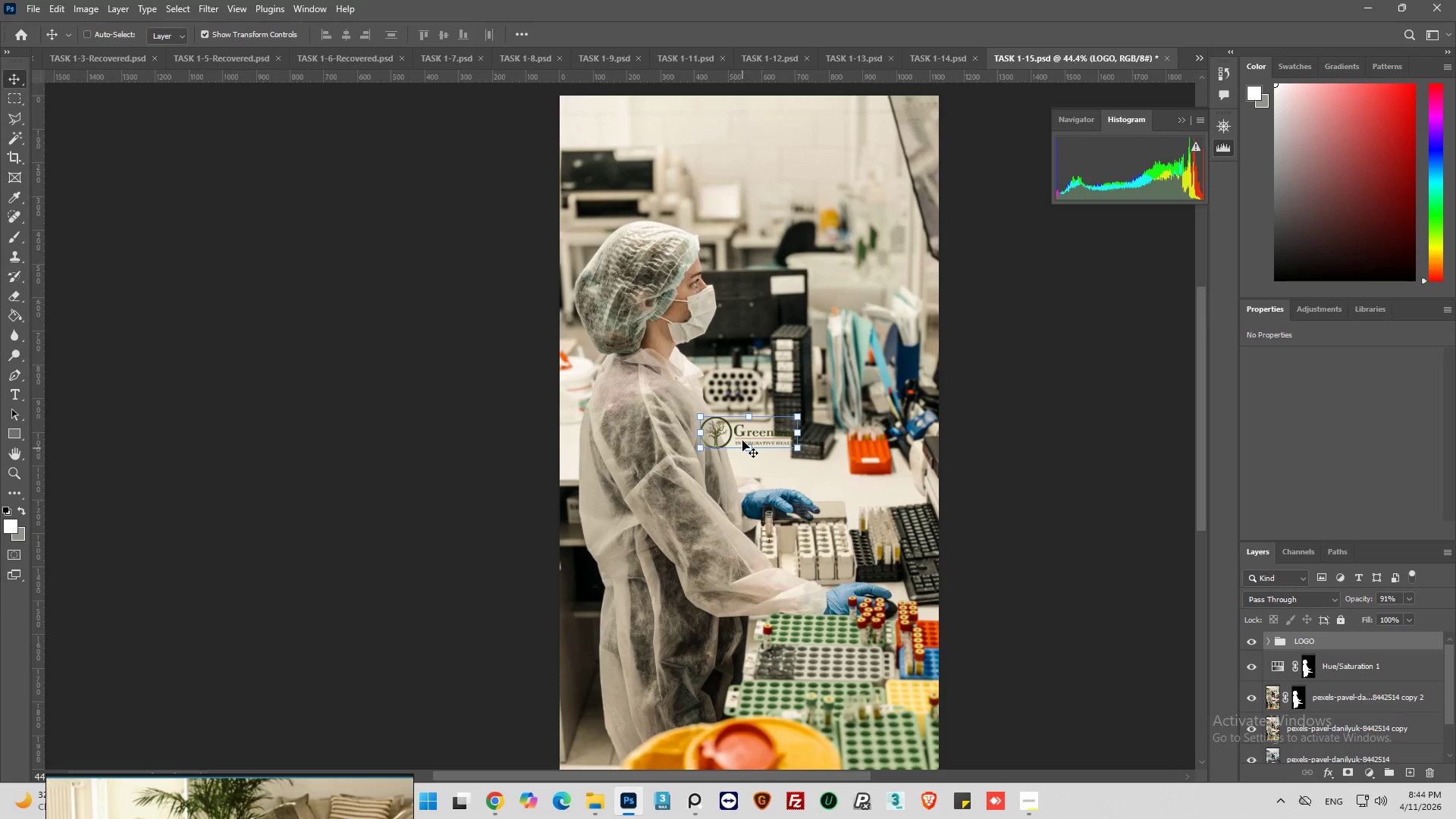 
left_click_drag(start_coordinate=[745, 436], to_coordinate=[619, 124])
 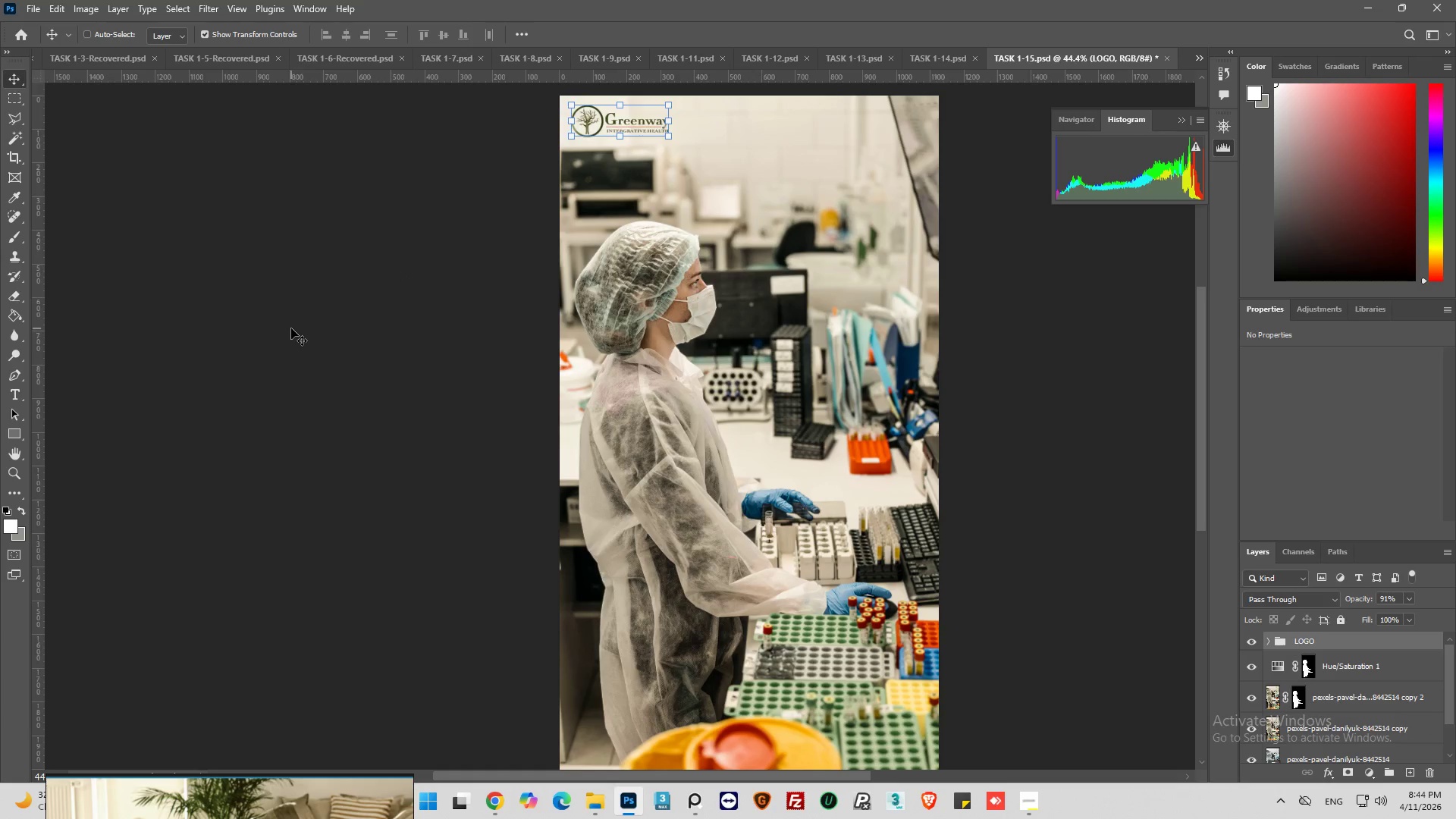 
left_click([293, 328])
 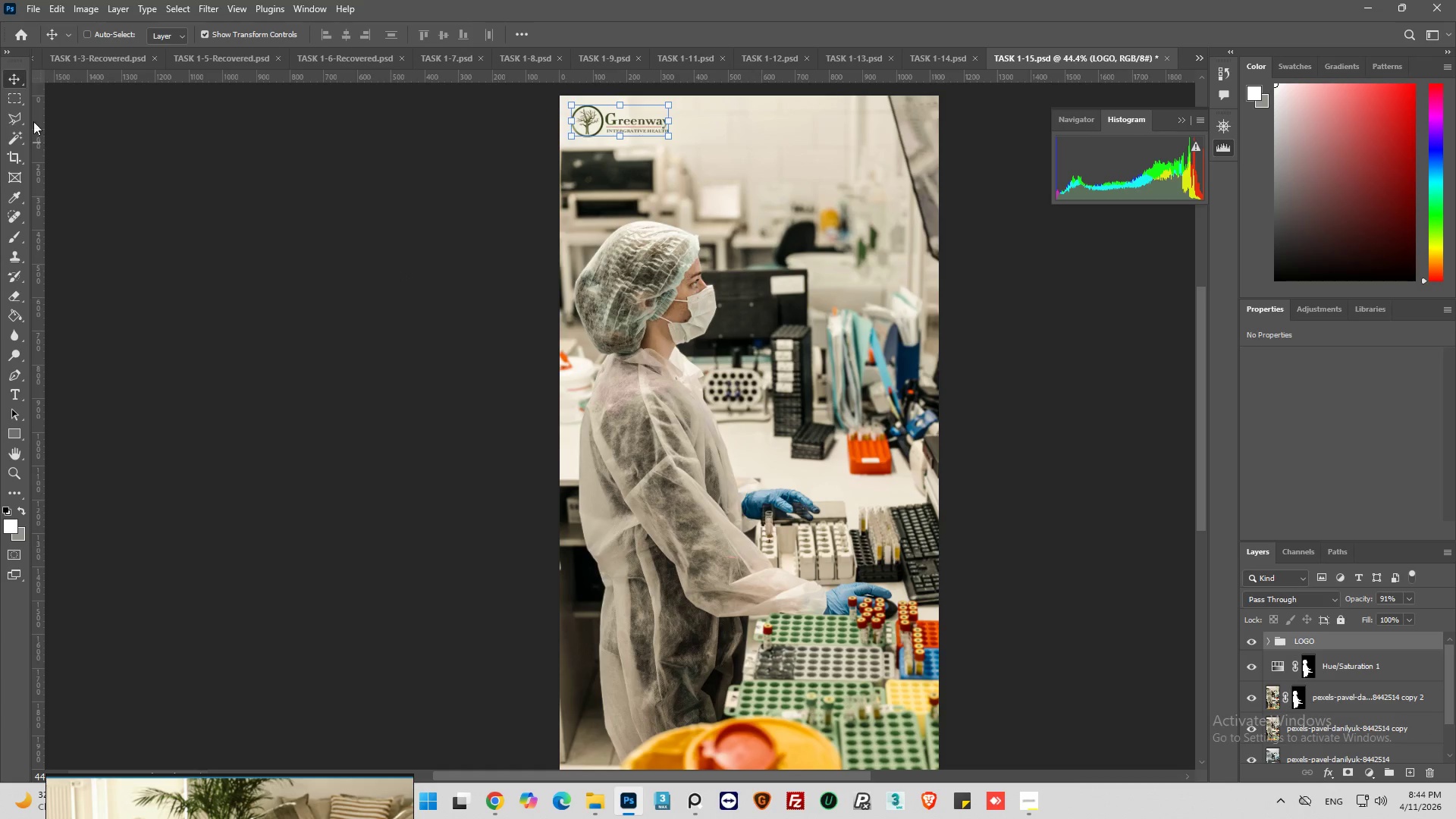 
left_click([14, 90])
 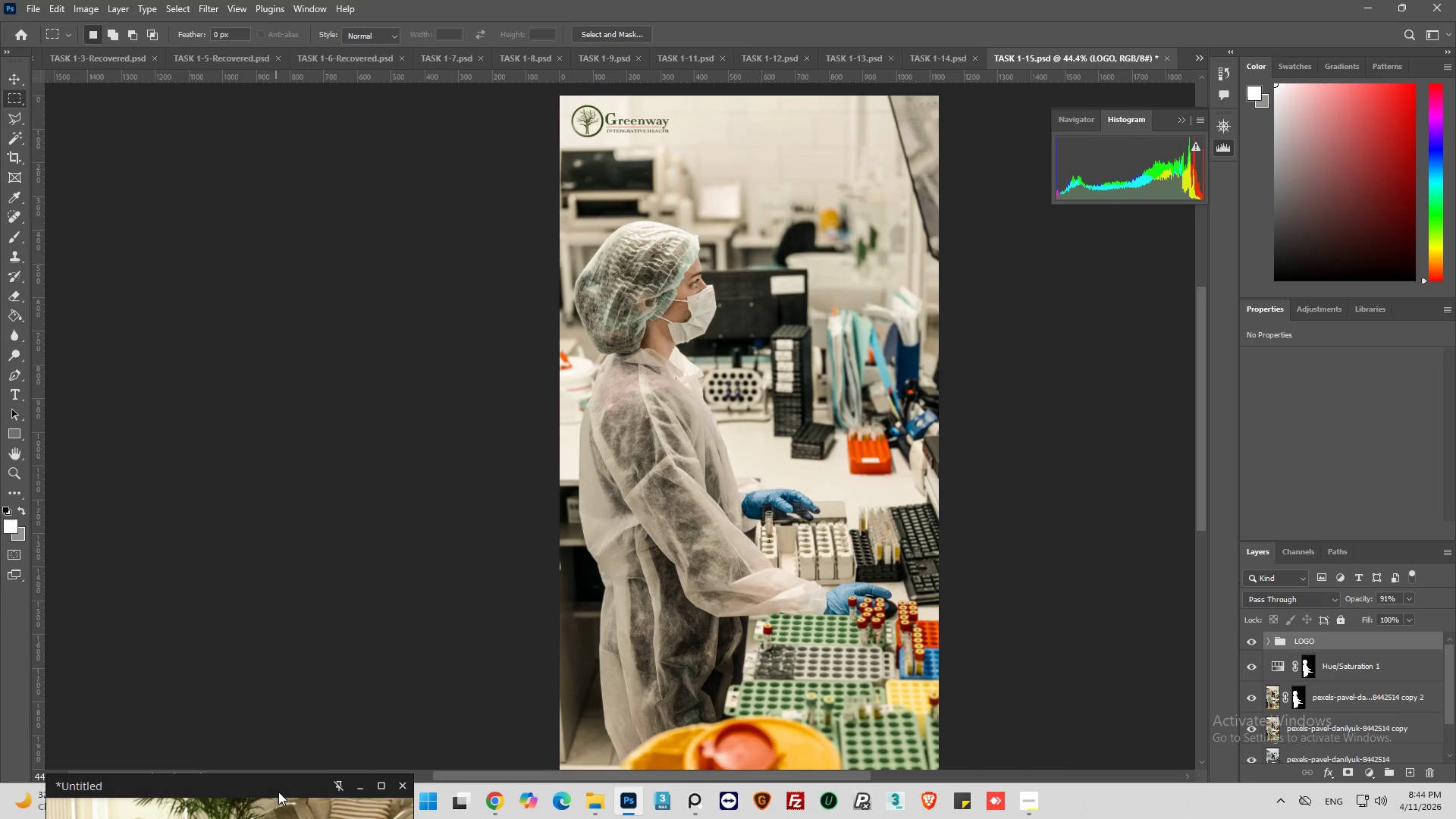 
left_click_drag(start_coordinate=[278, 792], to_coordinate=[350, 271])
 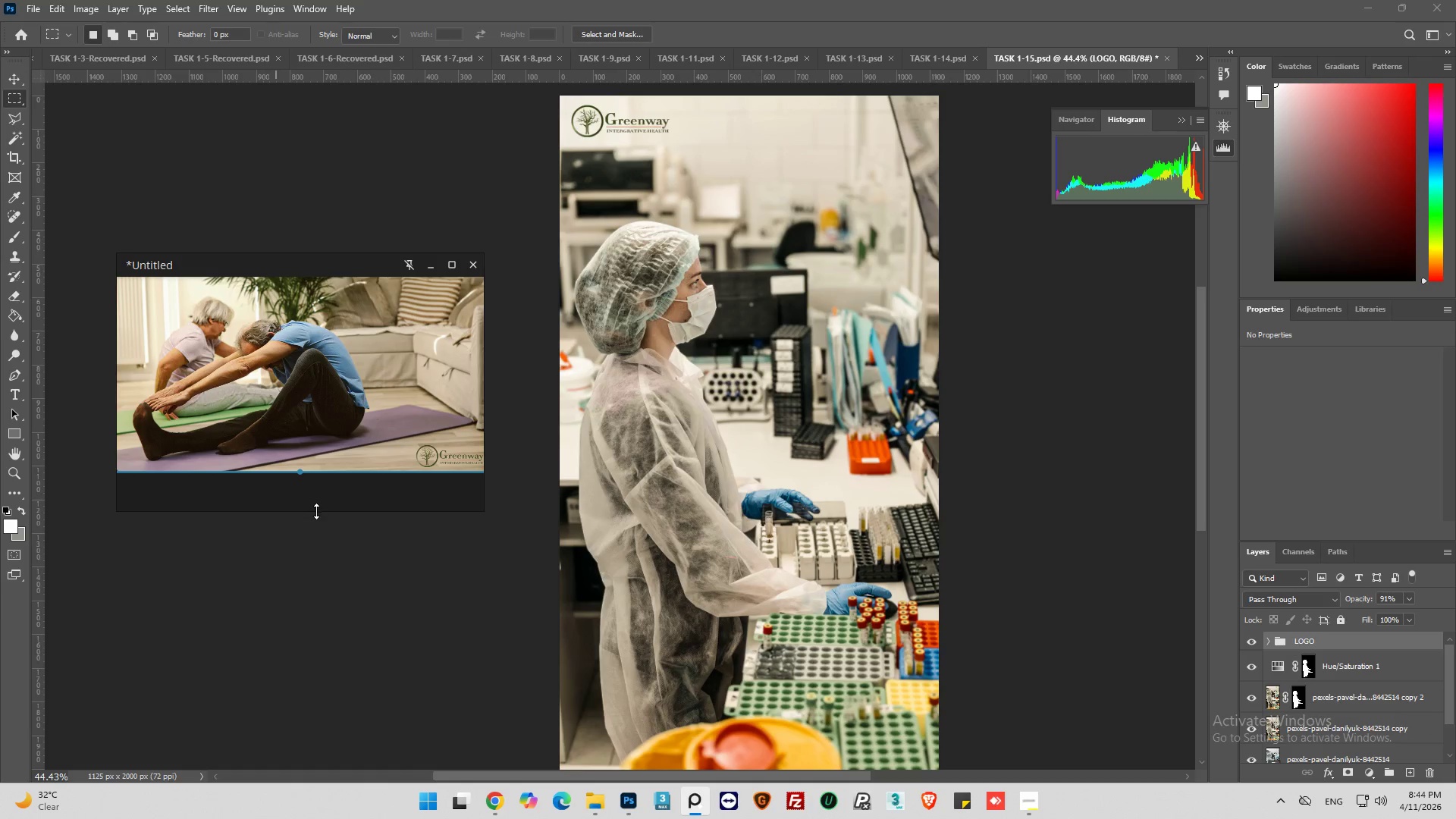 
left_click_drag(start_coordinate=[316, 511], to_coordinate=[314, 608])
 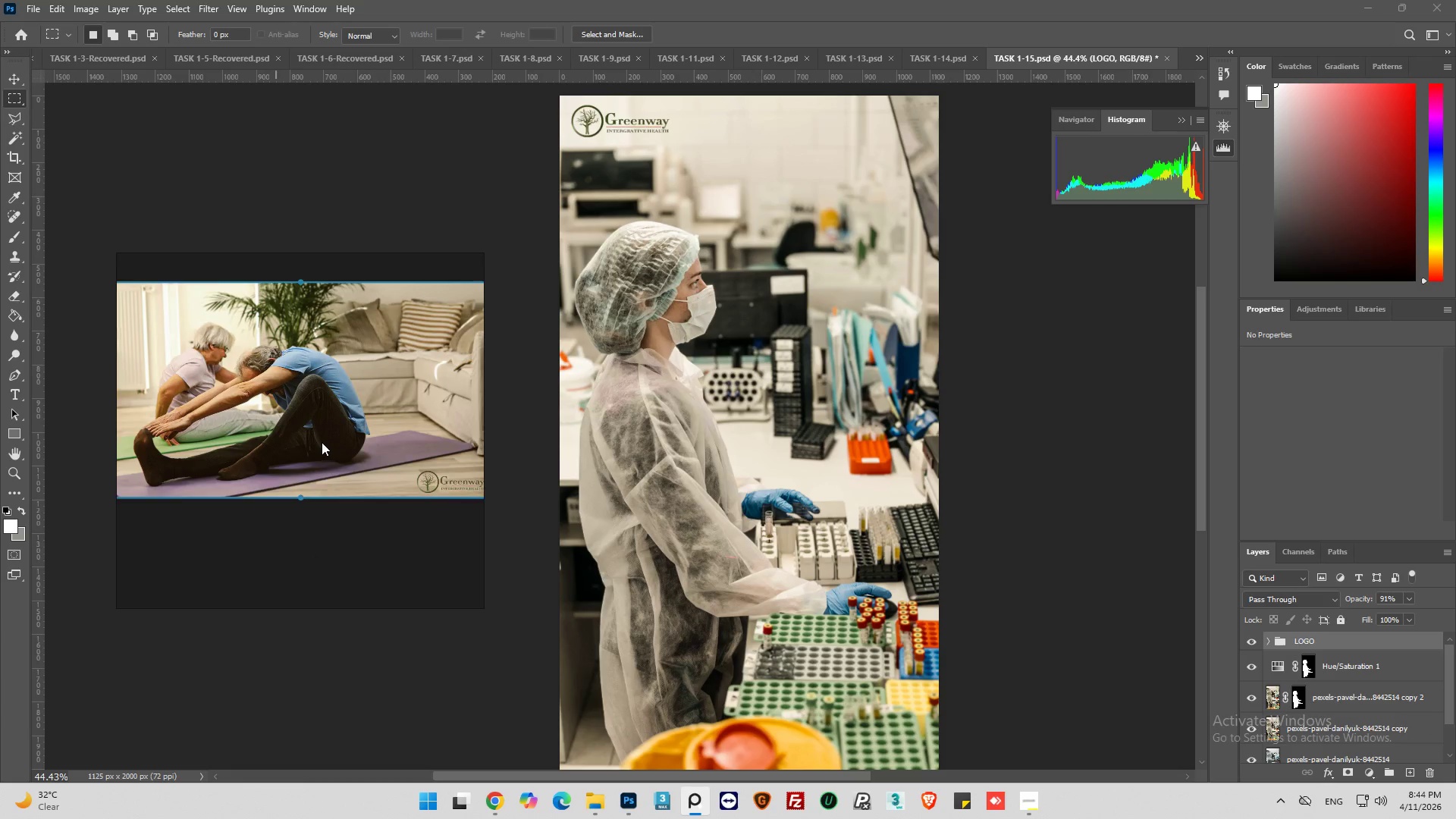 
scroll: coordinate [322, 460], scroll_direction: up, amount: 1.0
 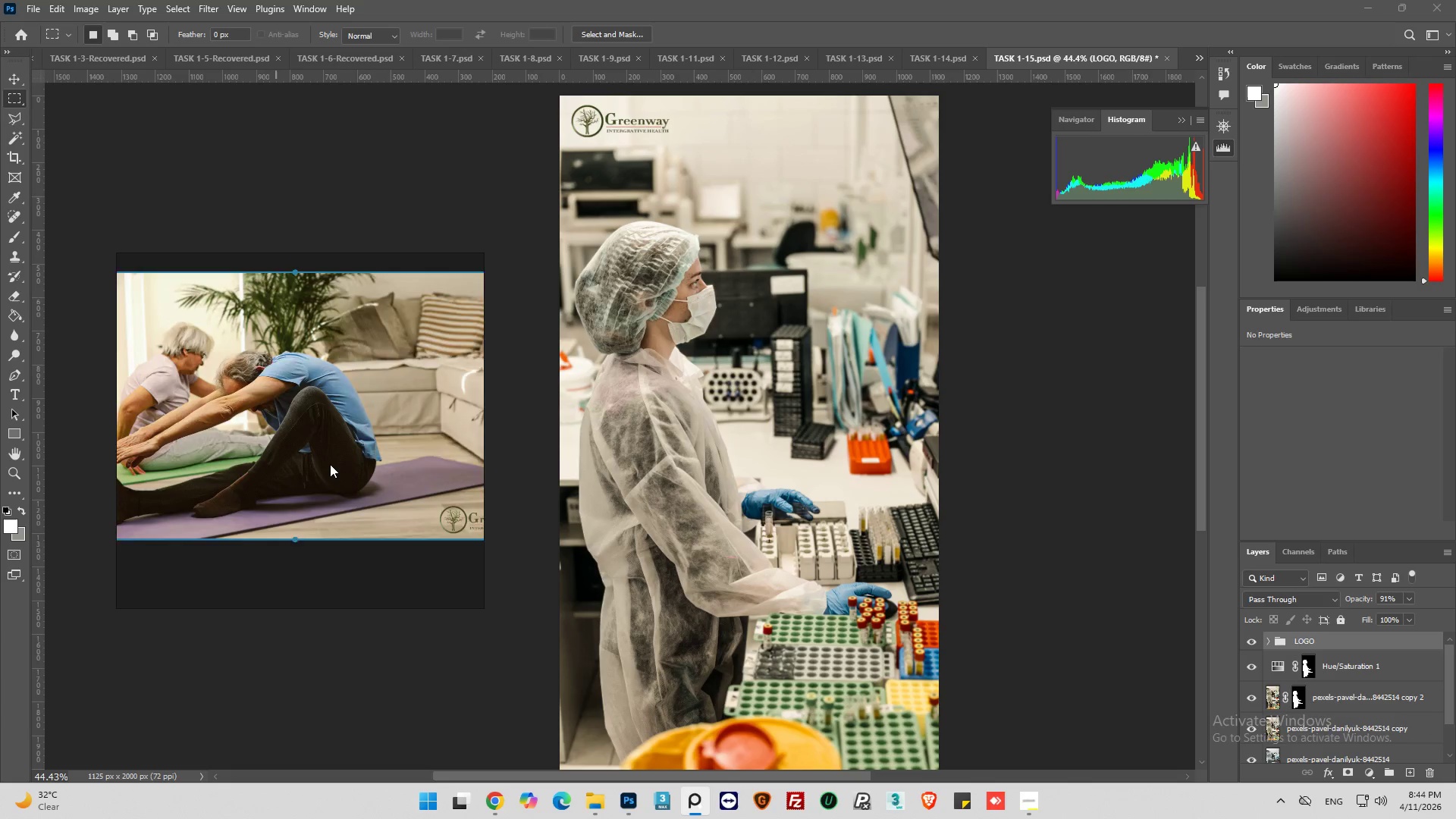 
scroll: coordinate [1303, 727], scroll_direction: down, amount: 3.0
 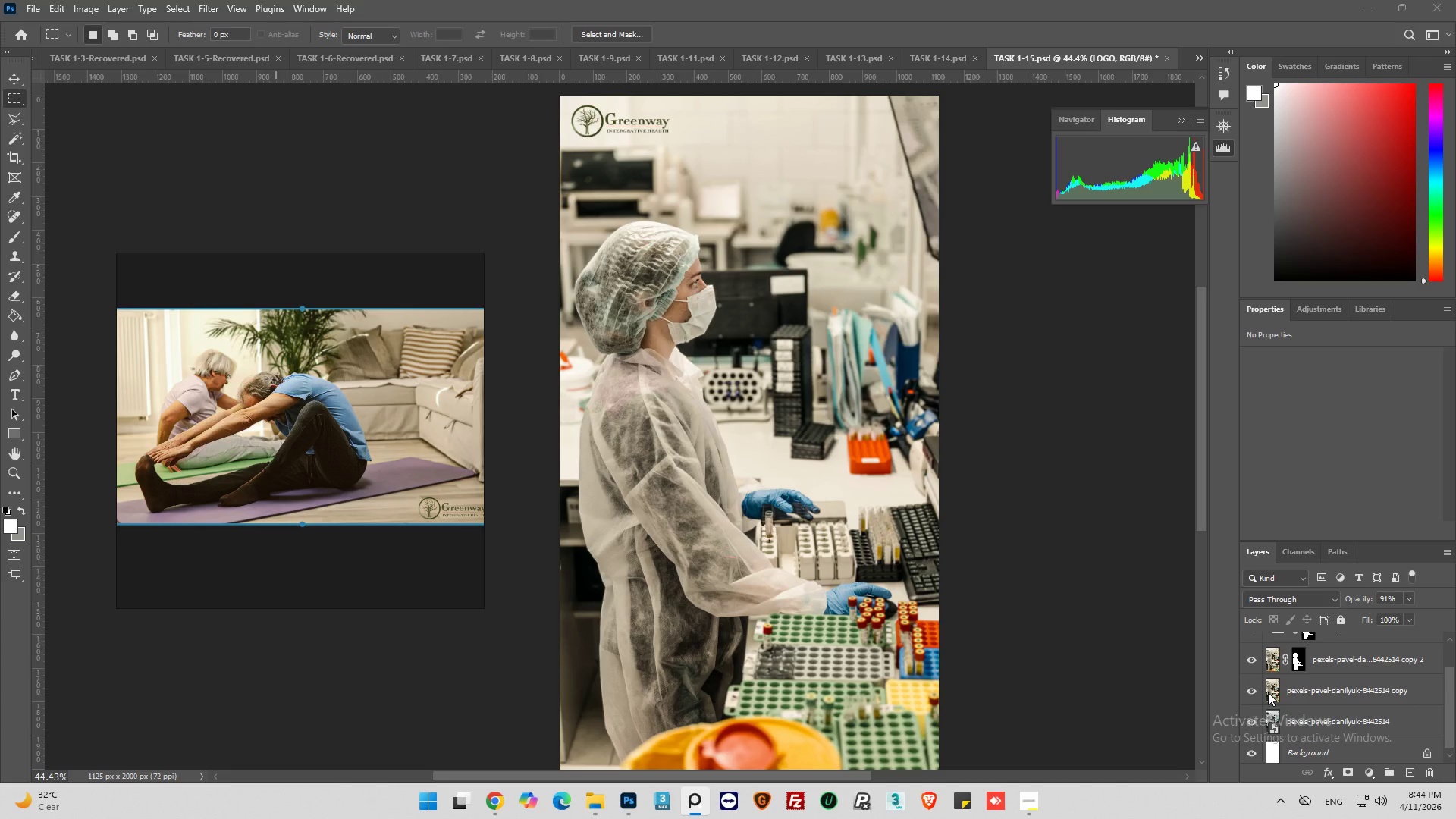 
left_click([1268, 692])
 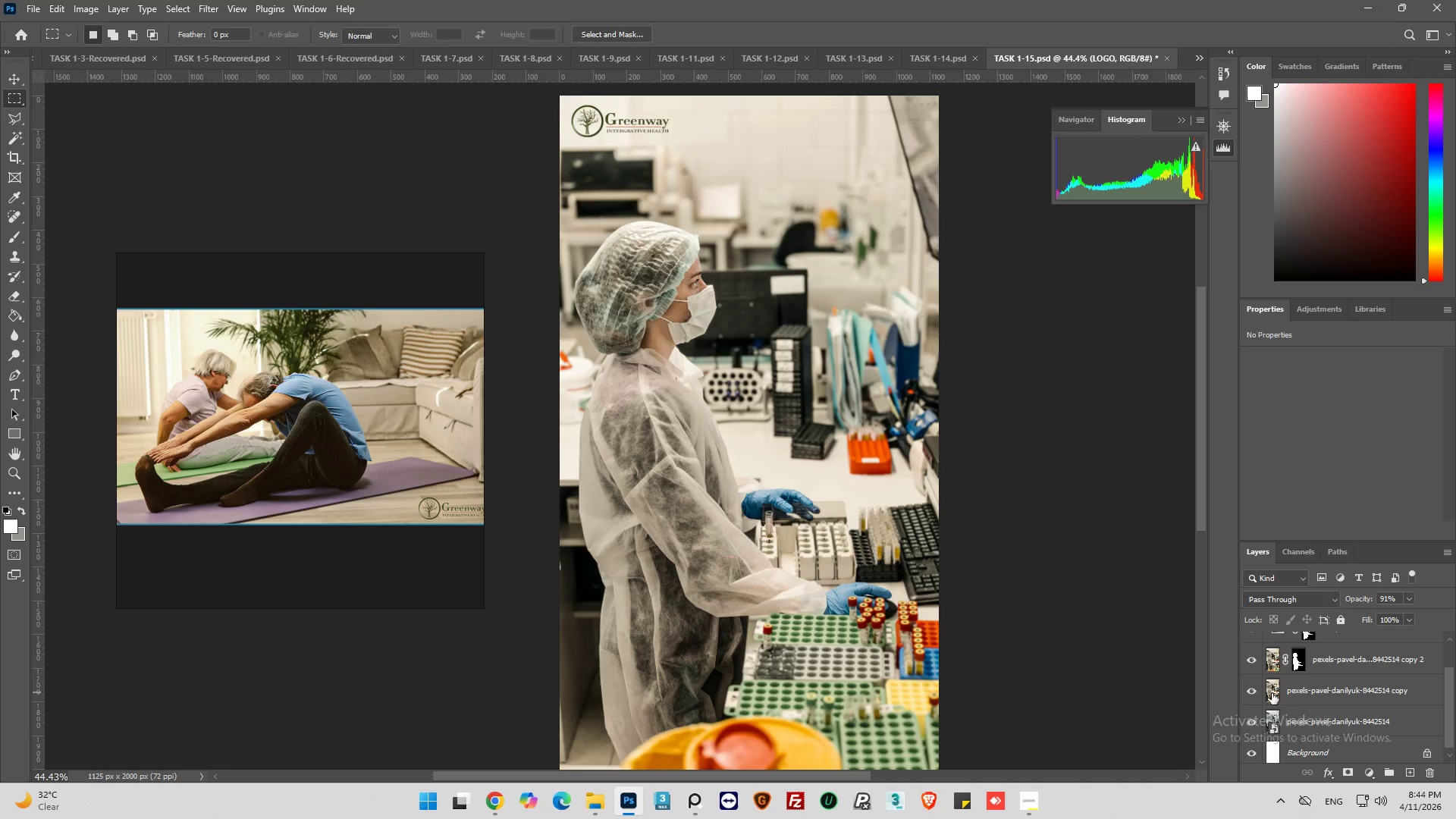 
left_click([1272, 693])
 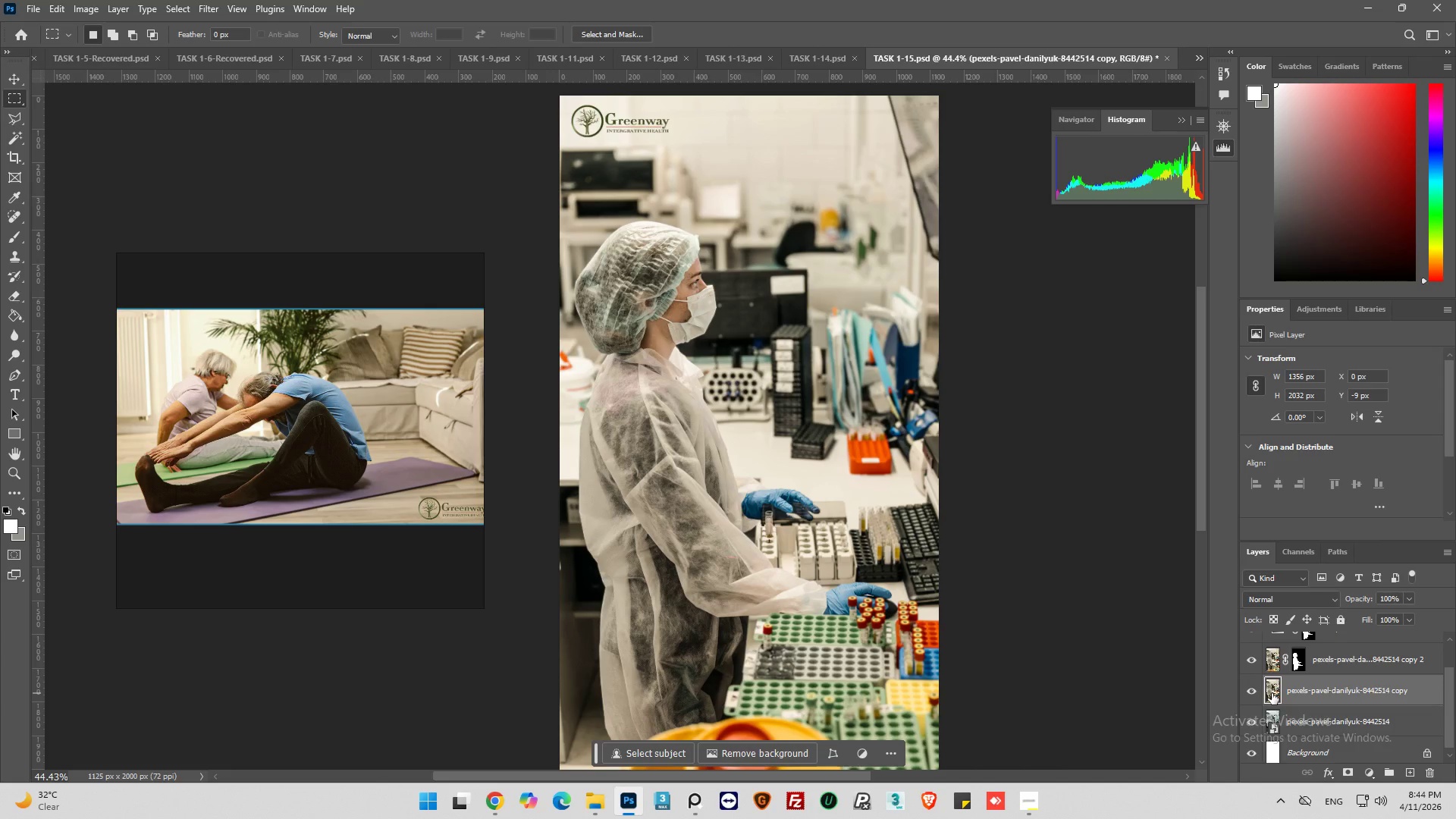 
wait(9.7)
 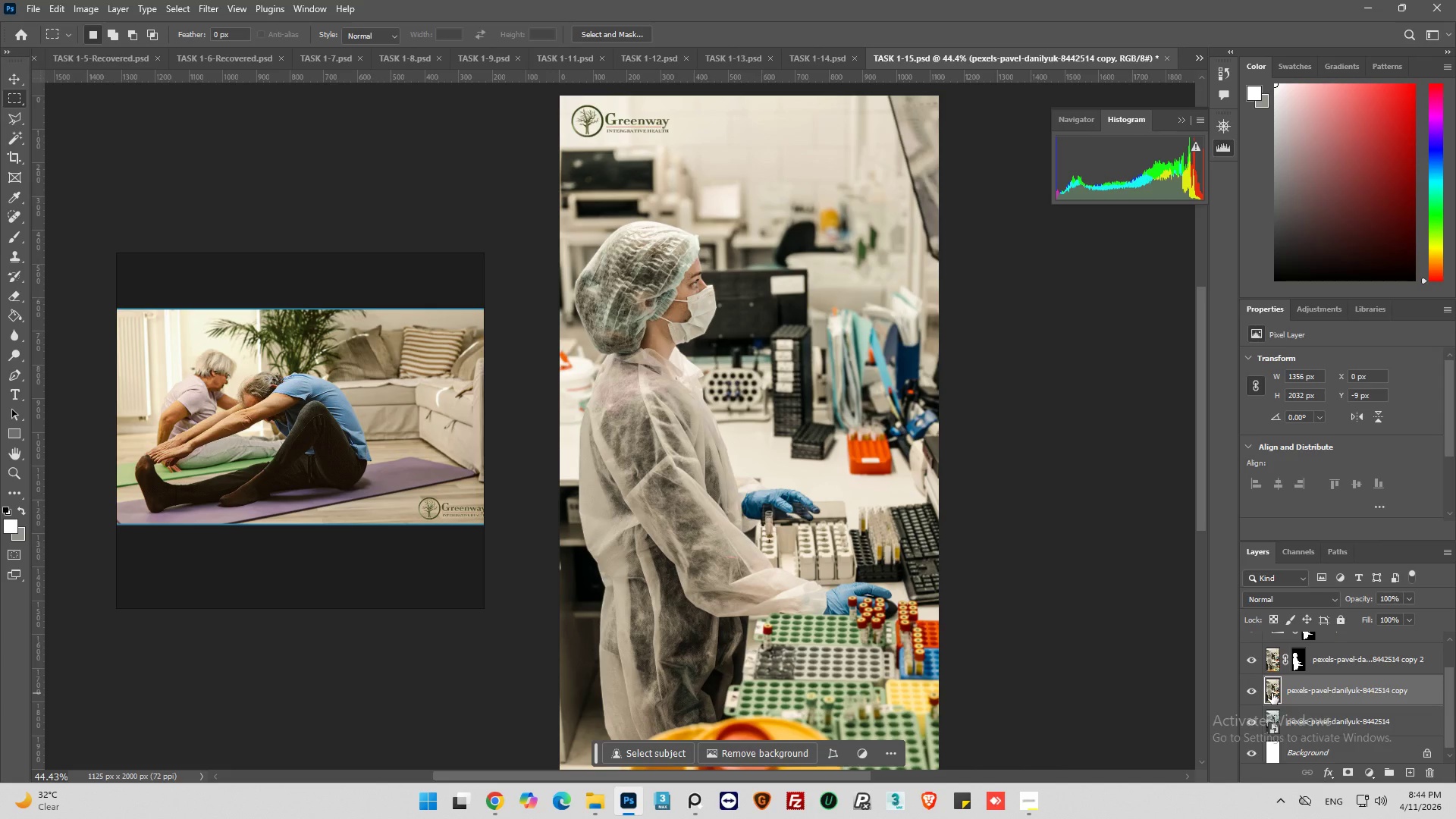 
left_click([1219, 701])
 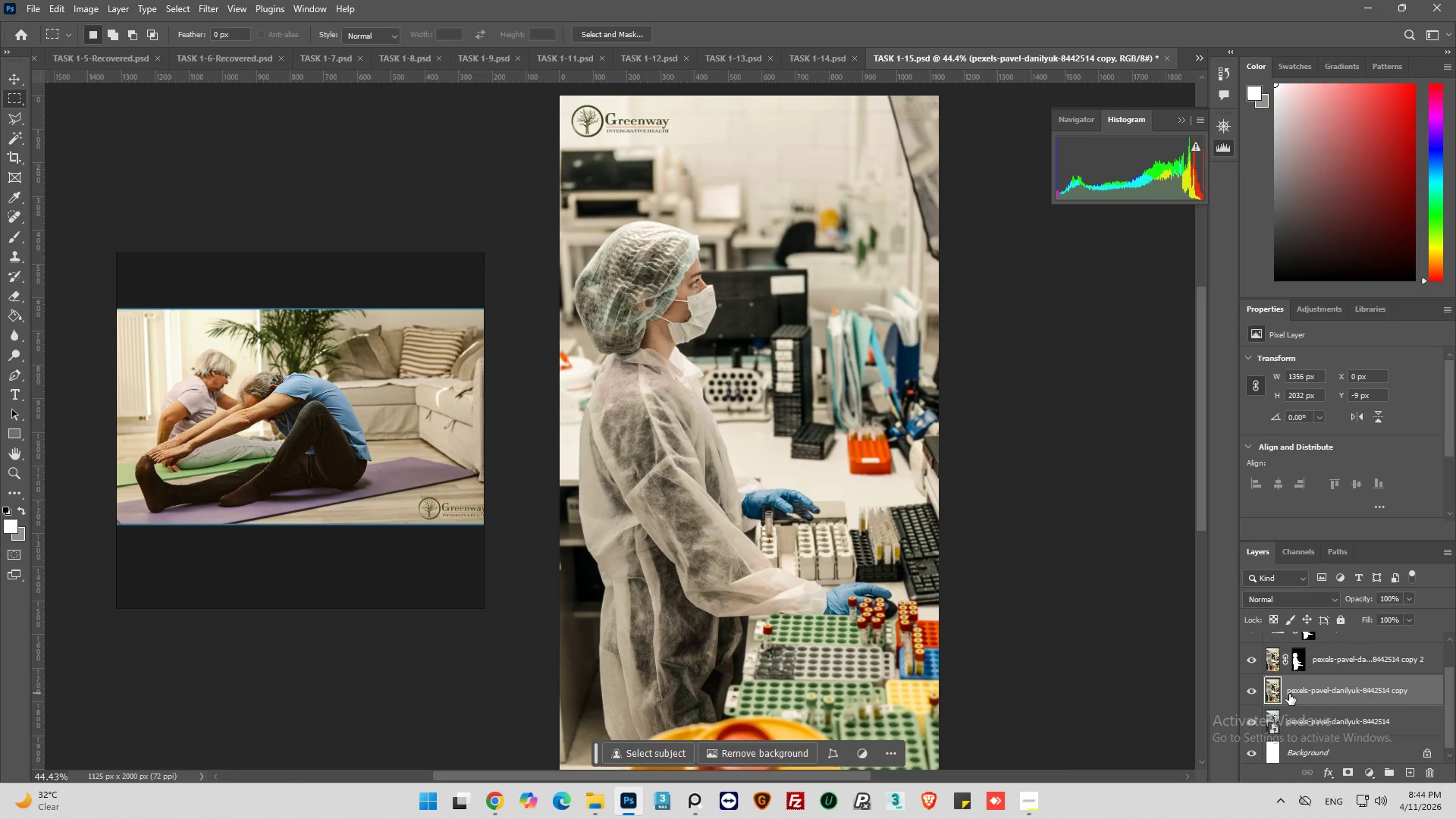 
left_click([1366, 770])
 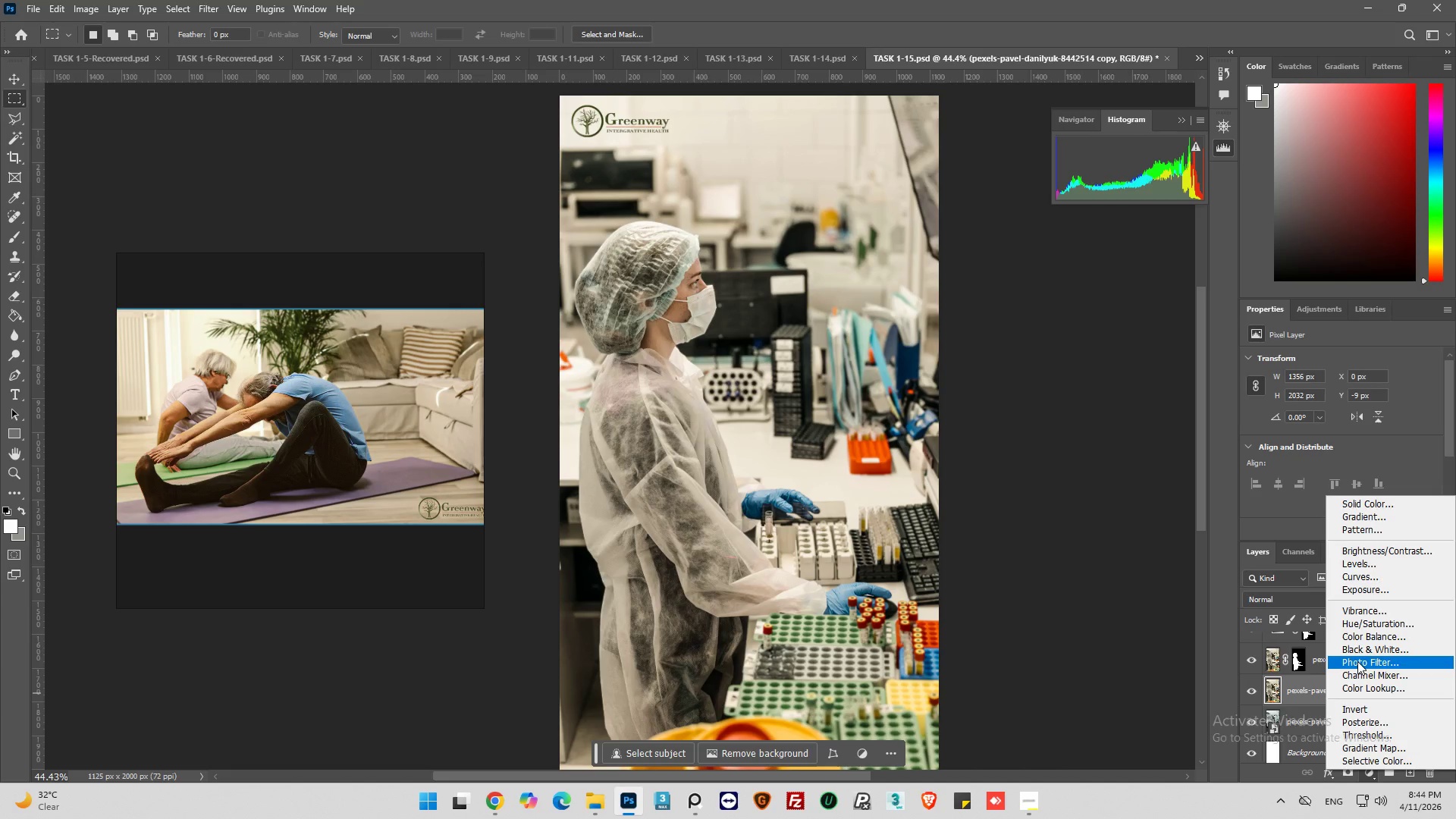 
left_click([1368, 629])
 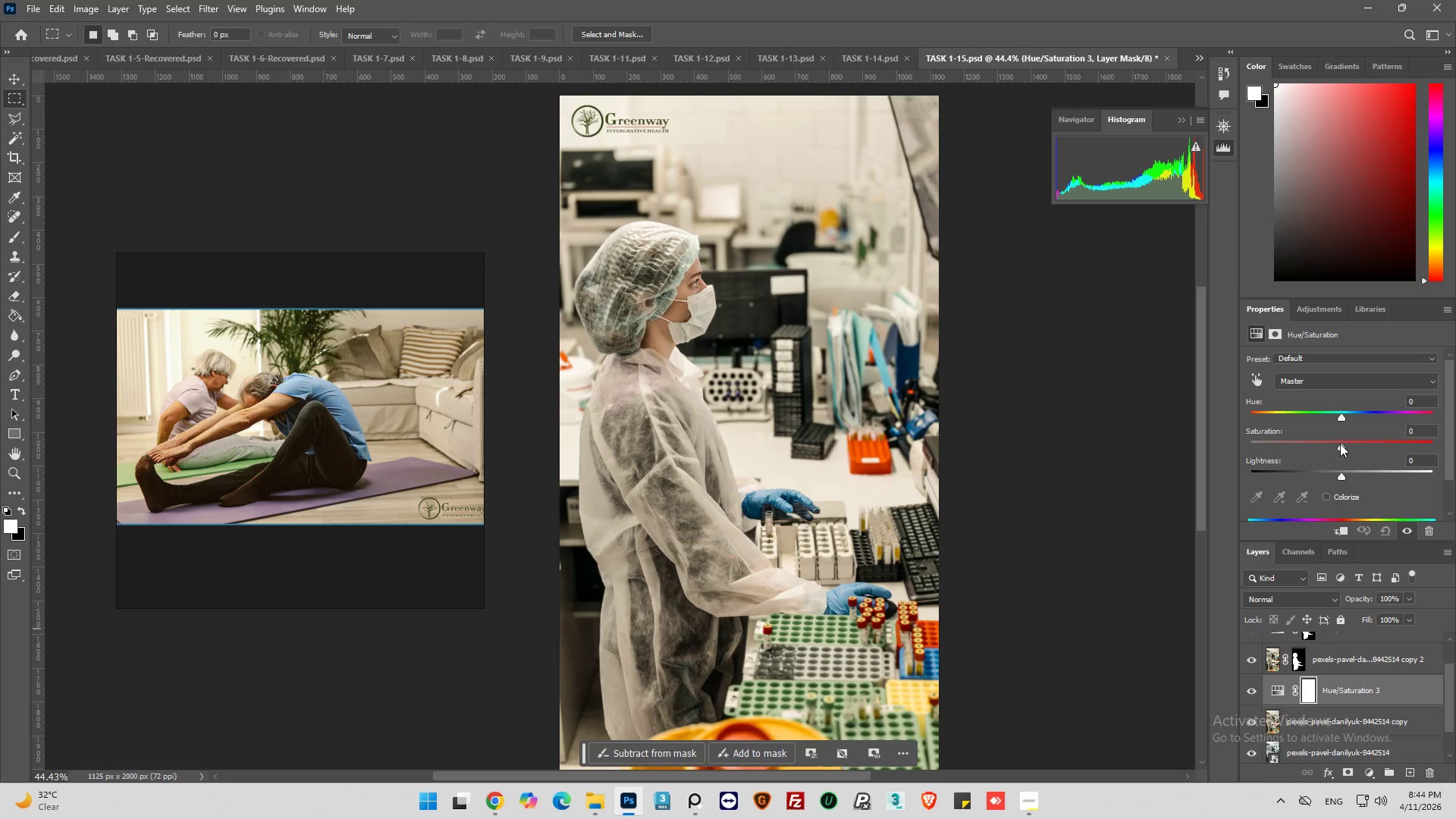 
left_click_drag(start_coordinate=[1341, 444], to_coordinate=[1358, 454])
 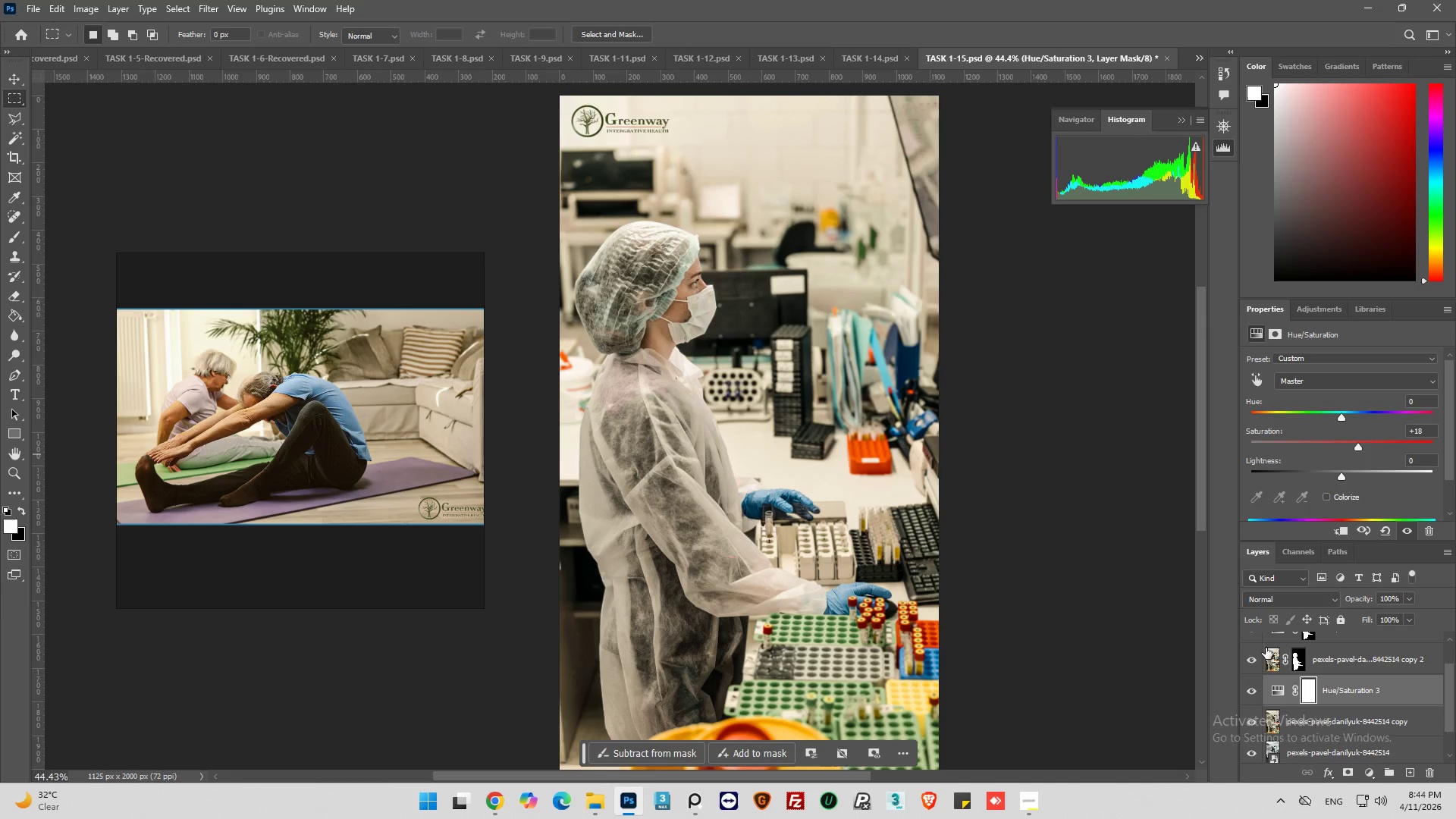 
left_click([1249, 692])
 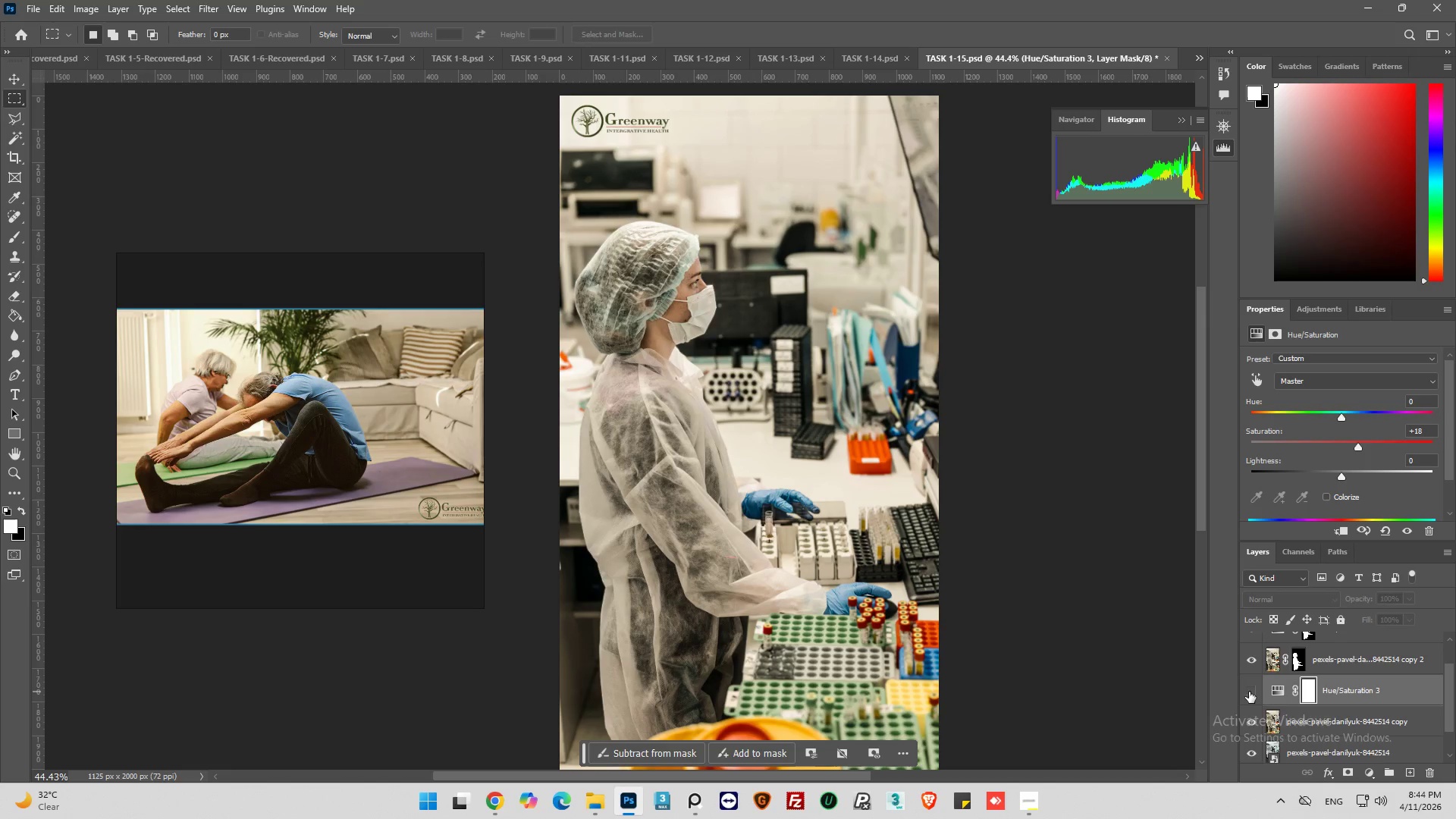 
left_click([1249, 692])
 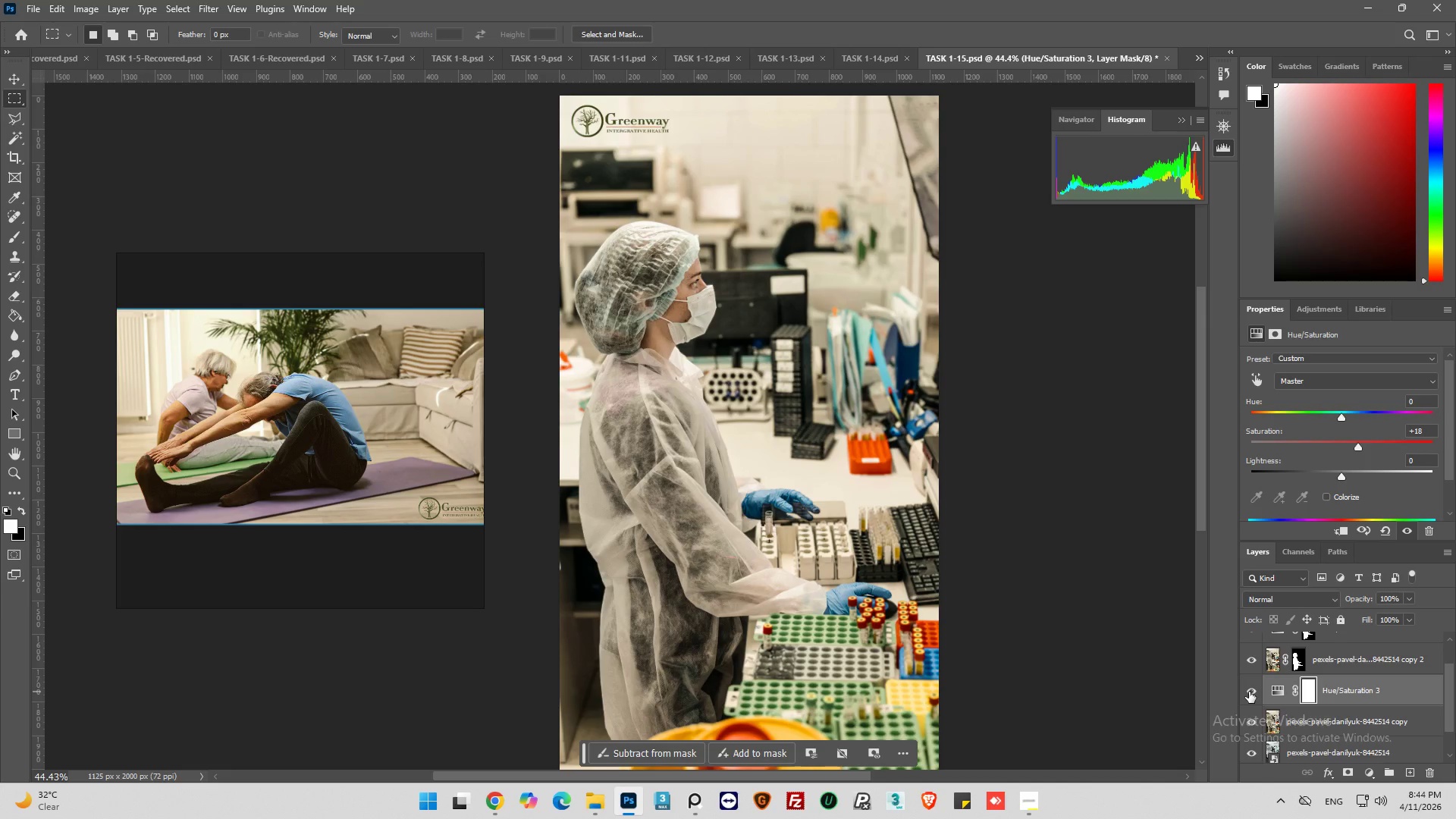 
left_click([1249, 692])
 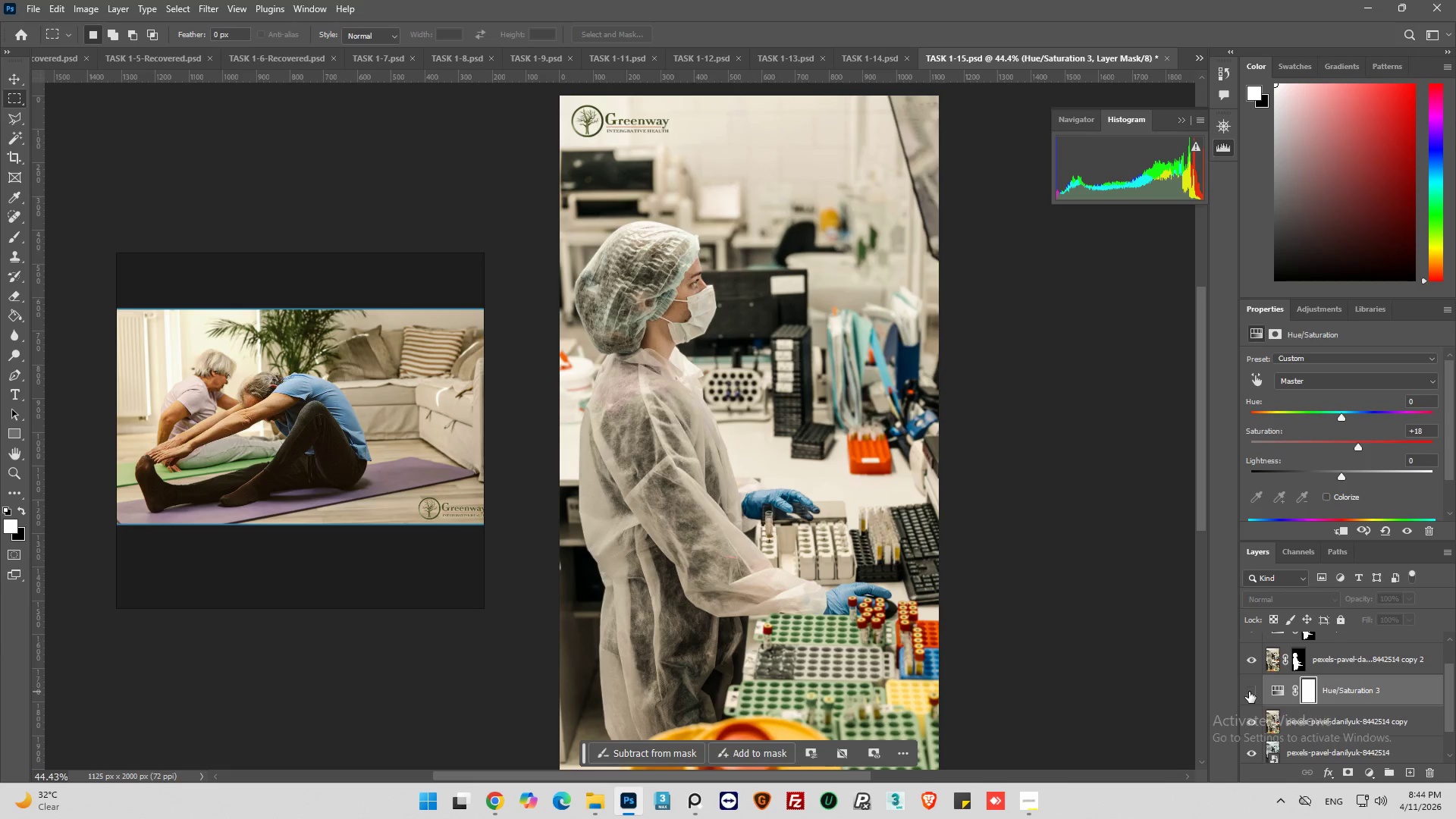 
left_click([1249, 692])
 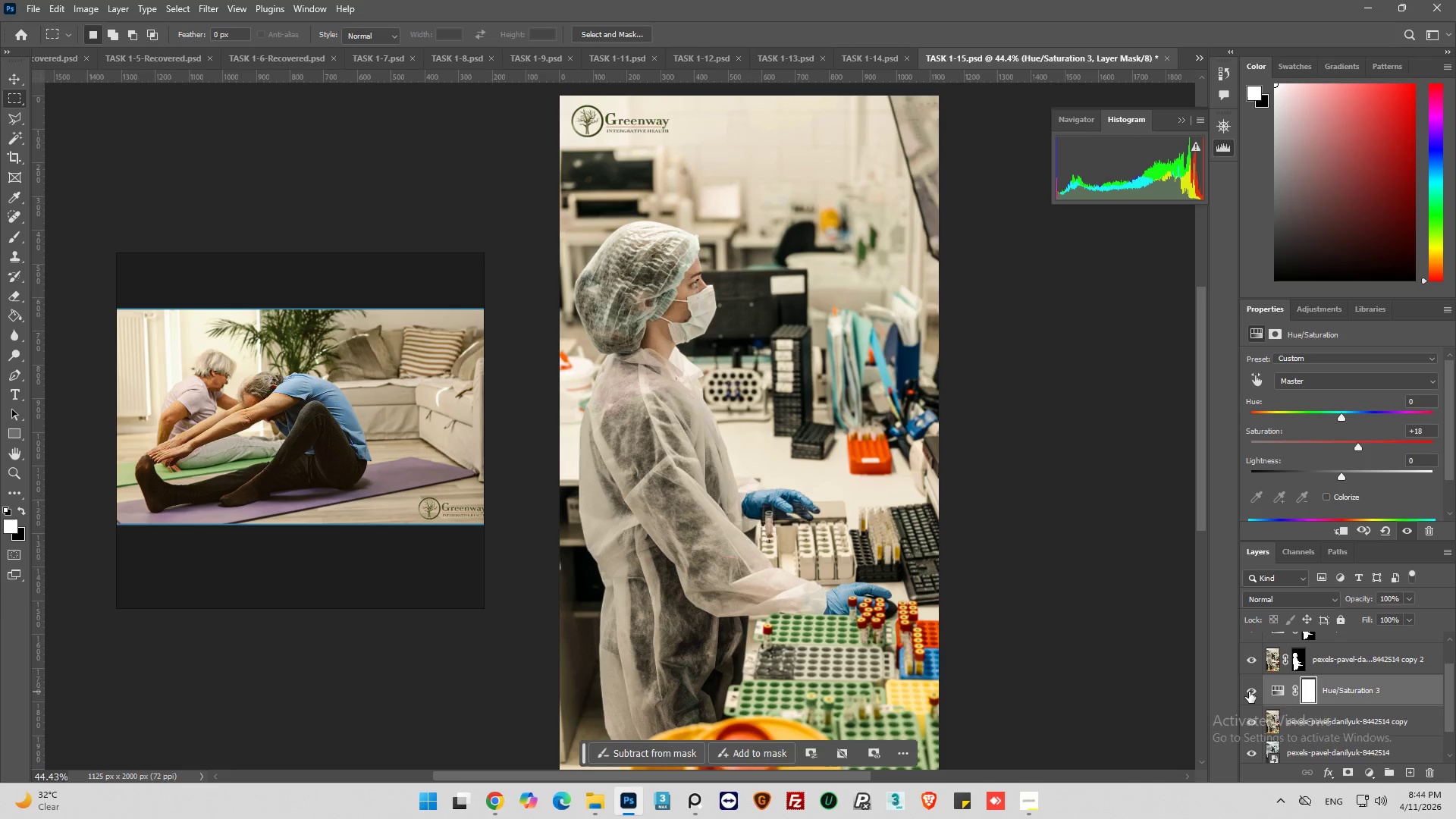 
left_click([1249, 692])
 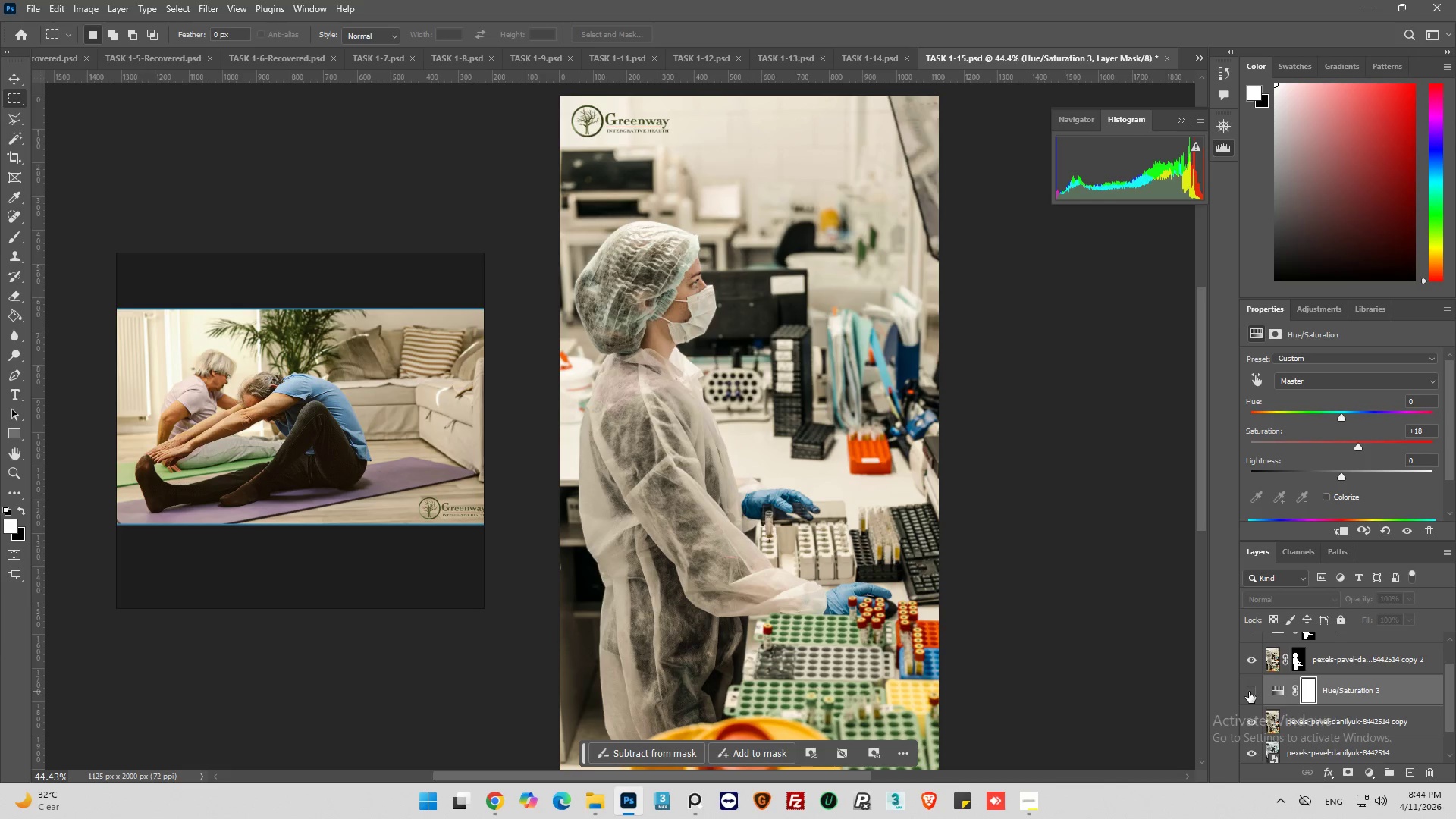 
left_click([1249, 692])
 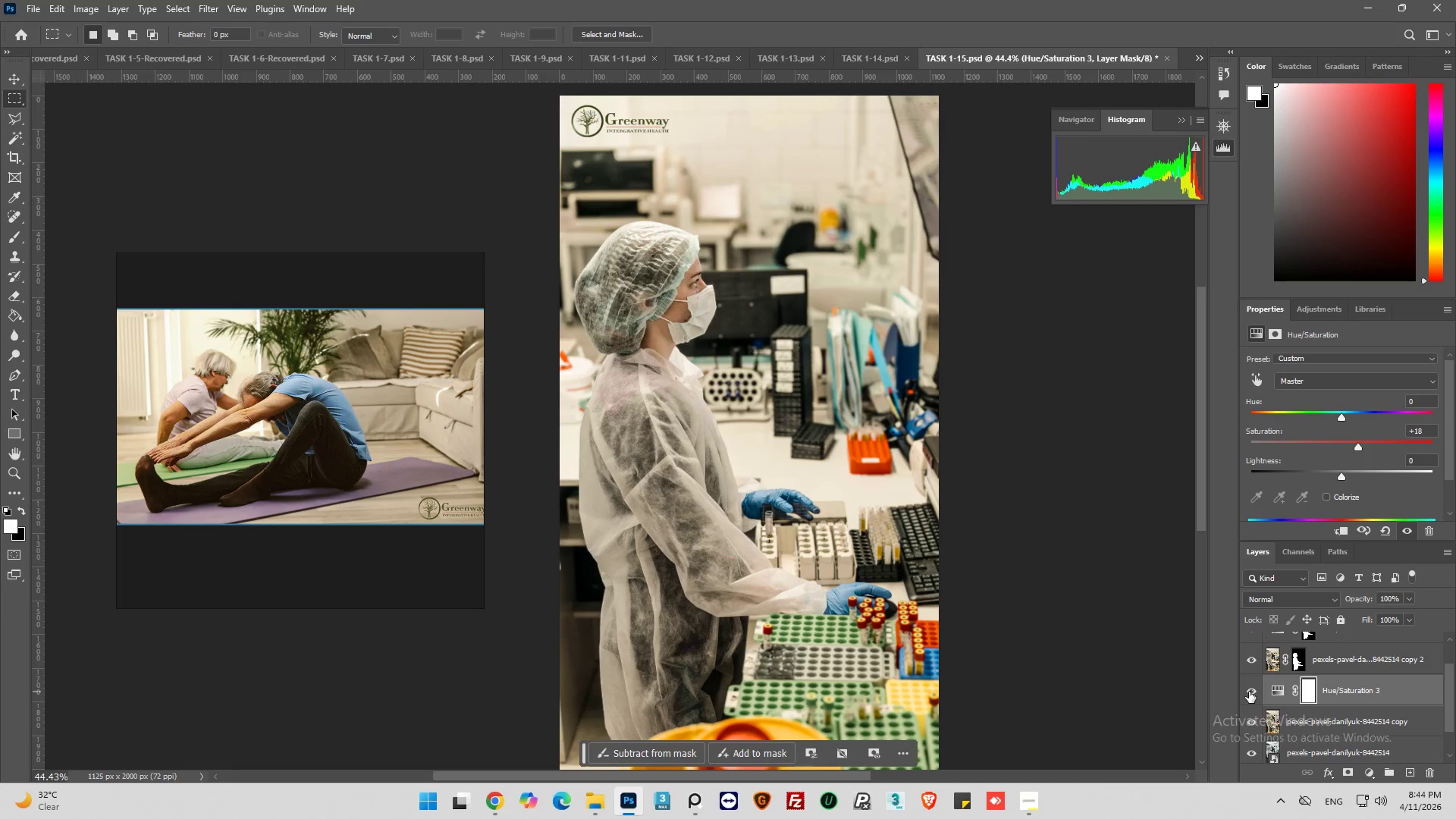 
left_click([1249, 692])
 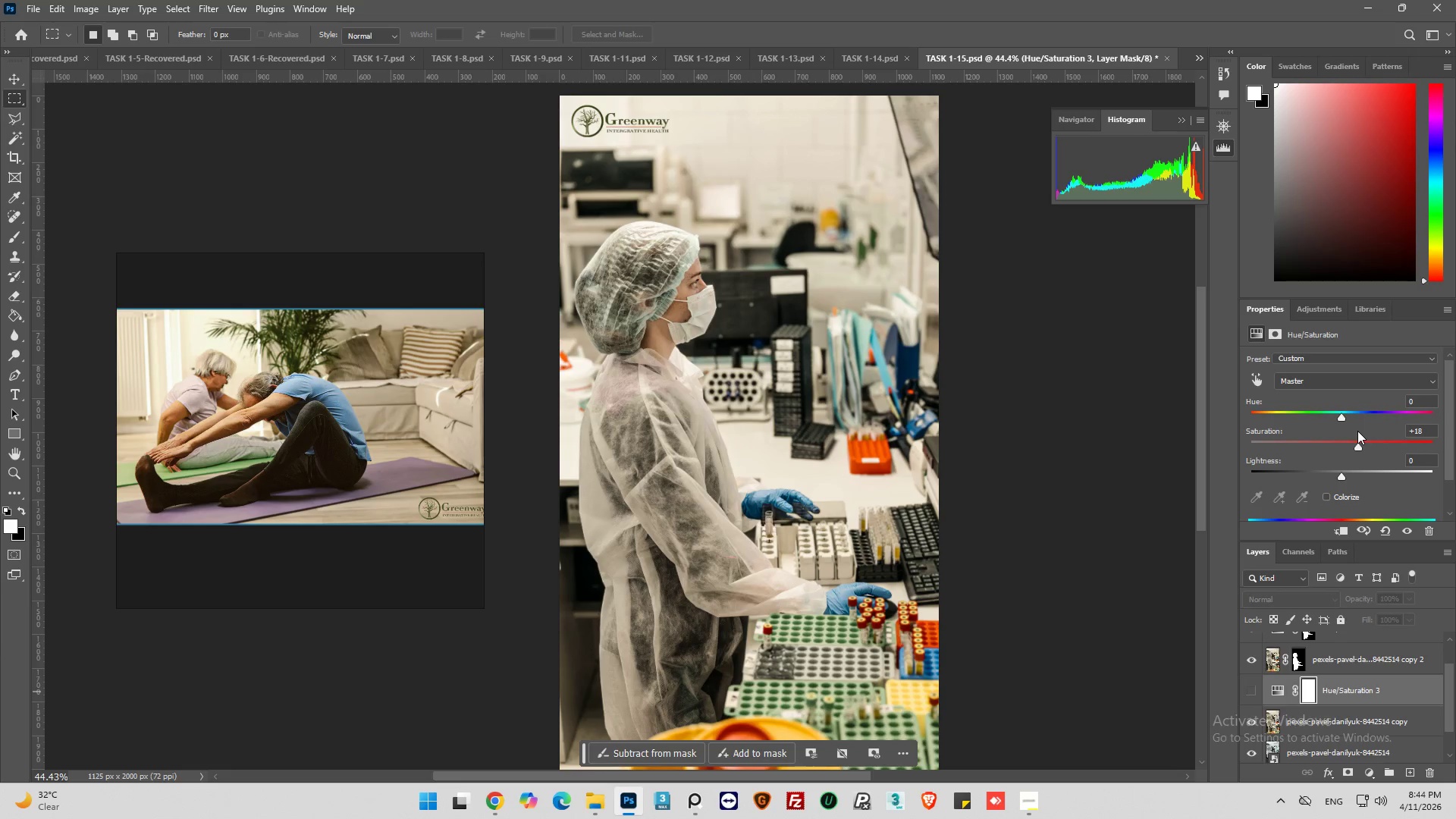 
left_click_drag(start_coordinate=[1357, 444], to_coordinate=[1351, 447])
 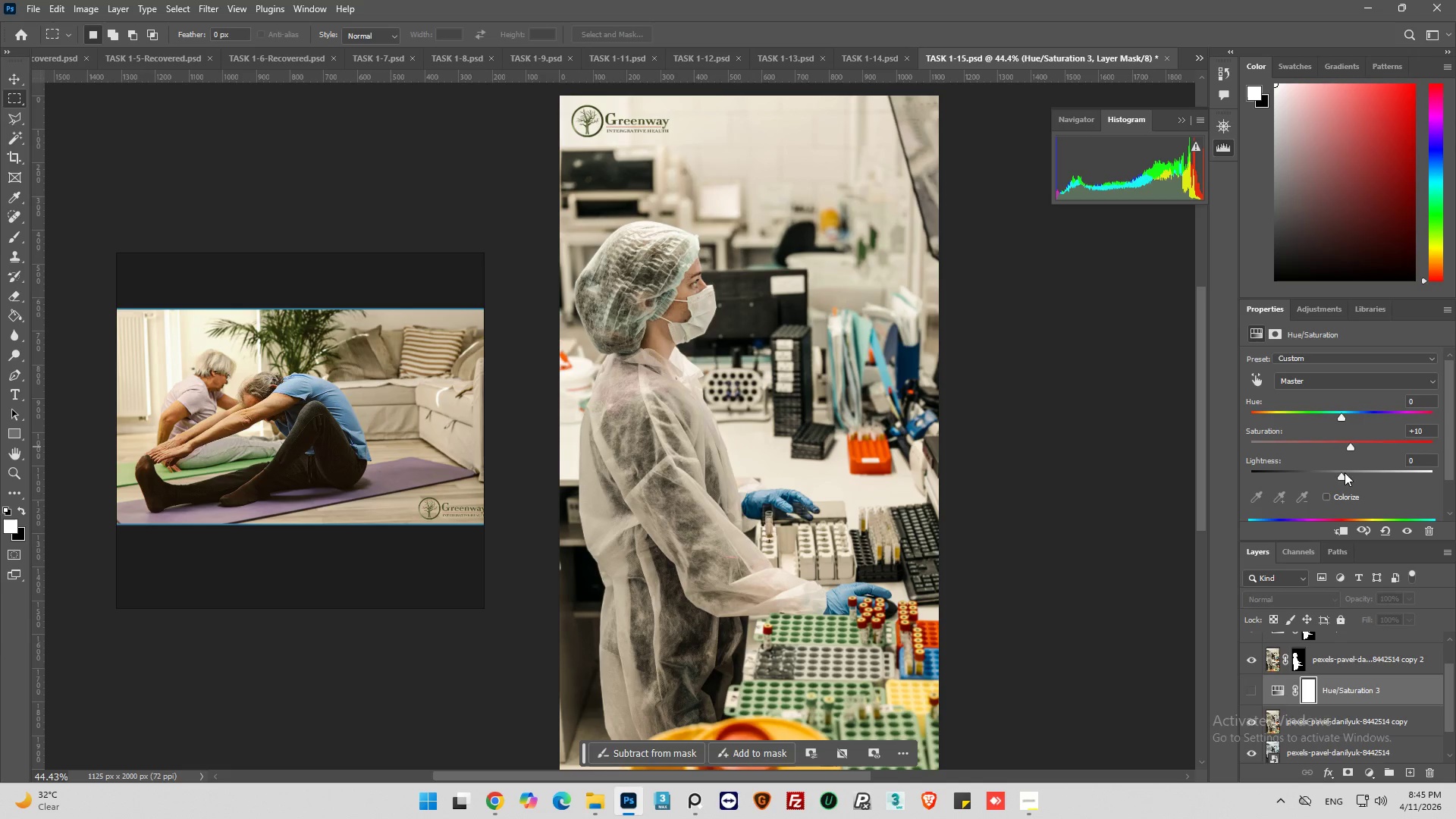 
left_click_drag(start_coordinate=[1343, 475], to_coordinate=[1321, 480])
 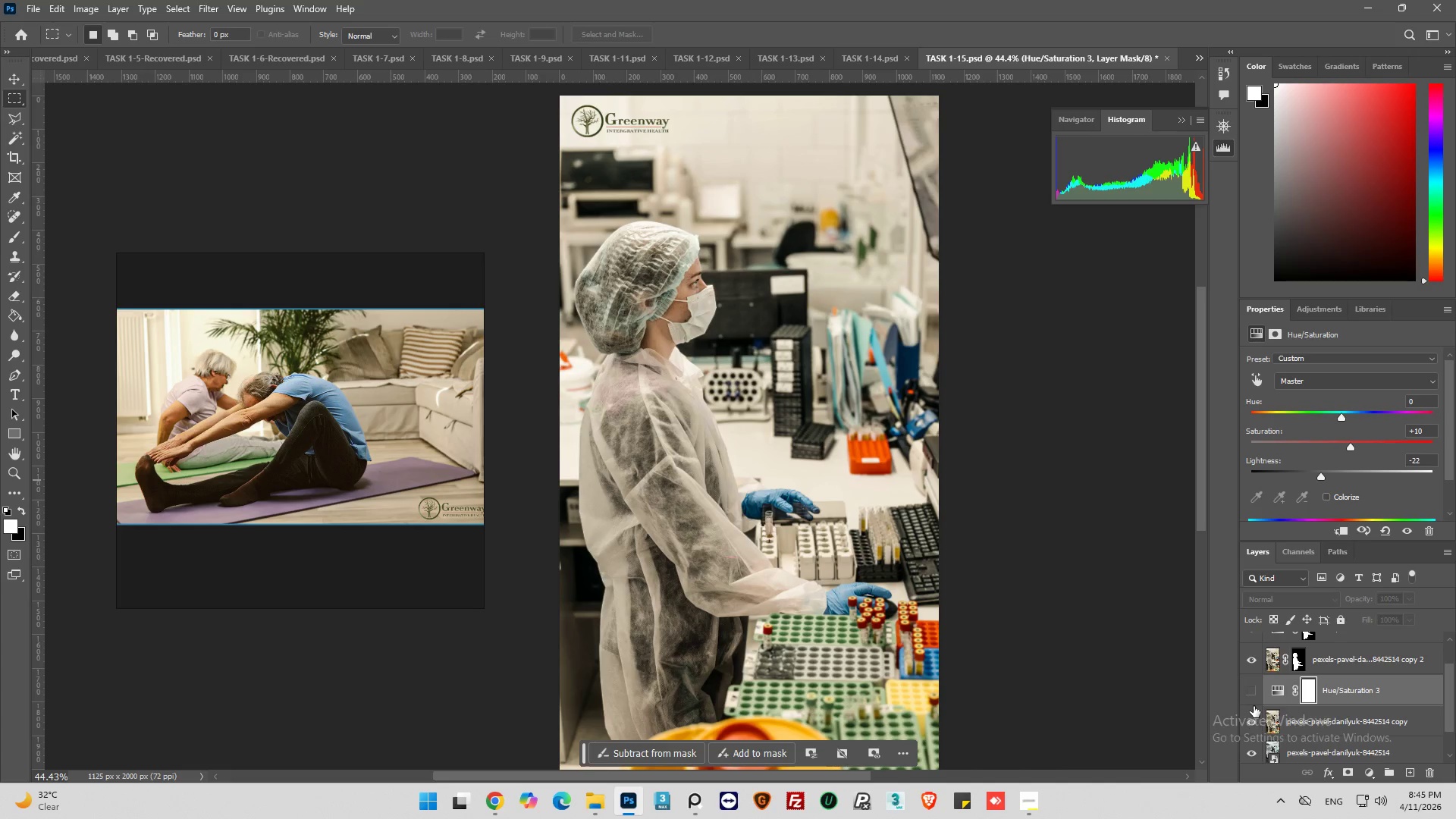 
left_click([1254, 688])
 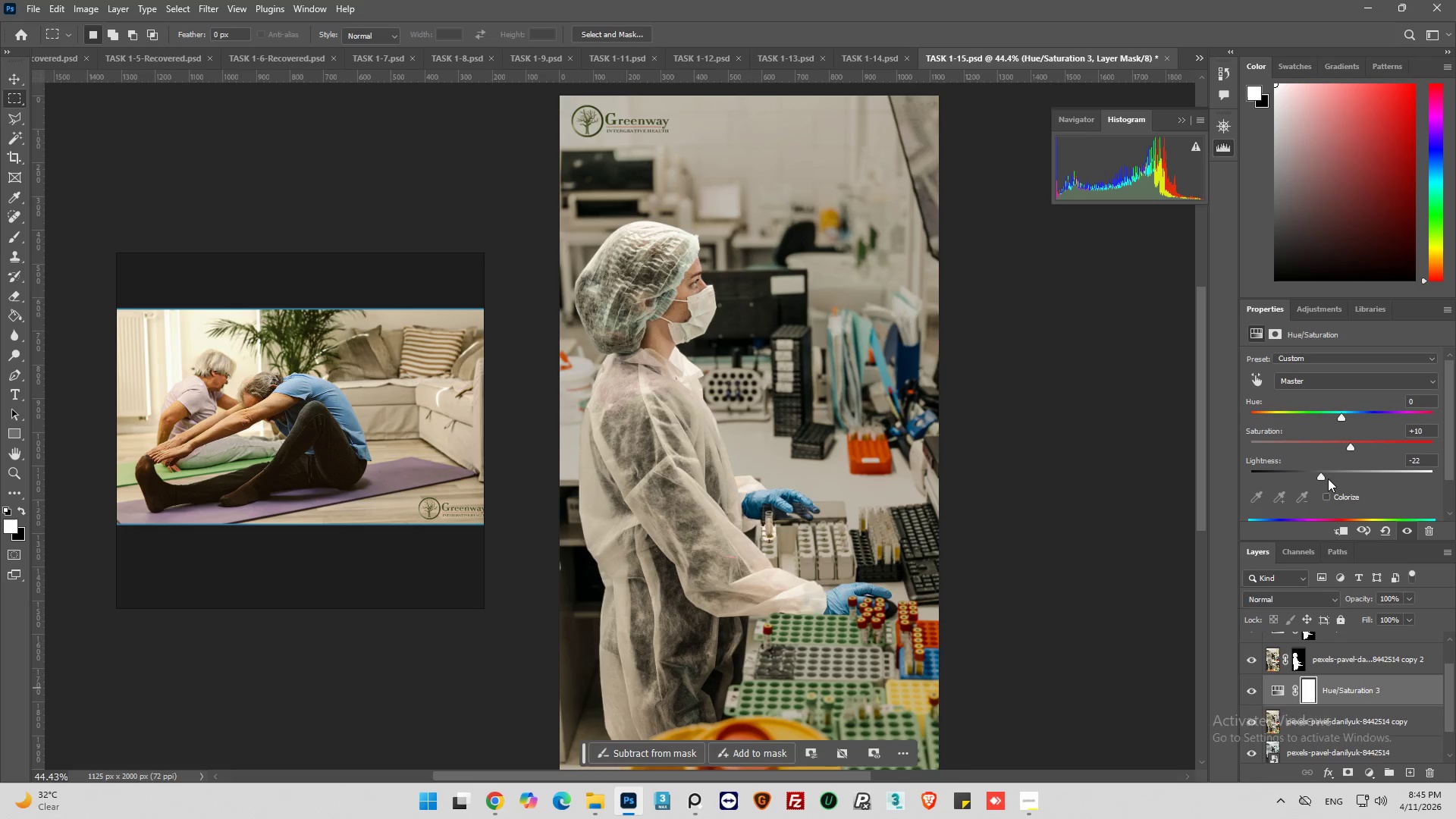 
left_click_drag(start_coordinate=[1320, 475], to_coordinate=[1333, 475])
 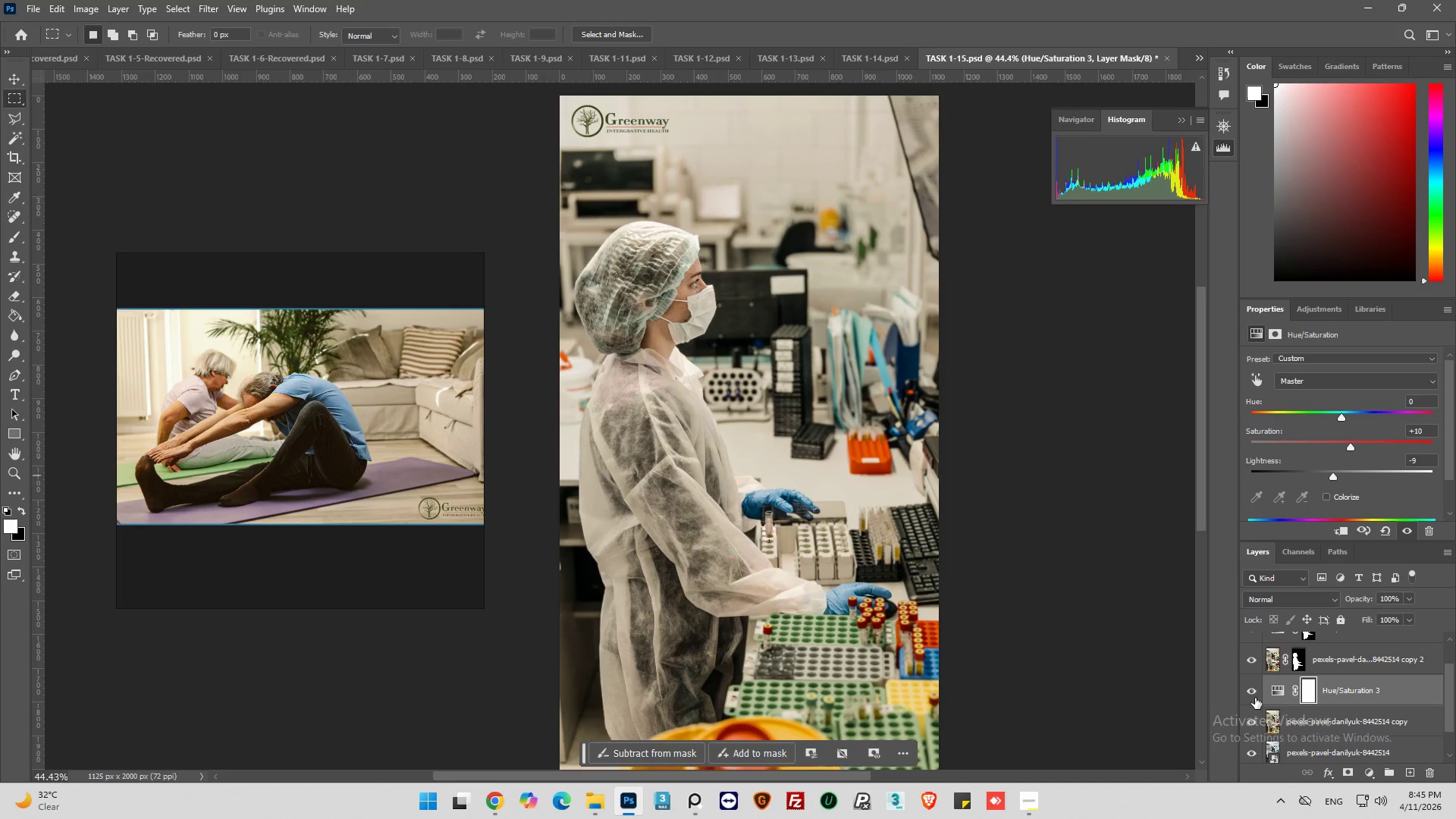 
left_click([1255, 695])
 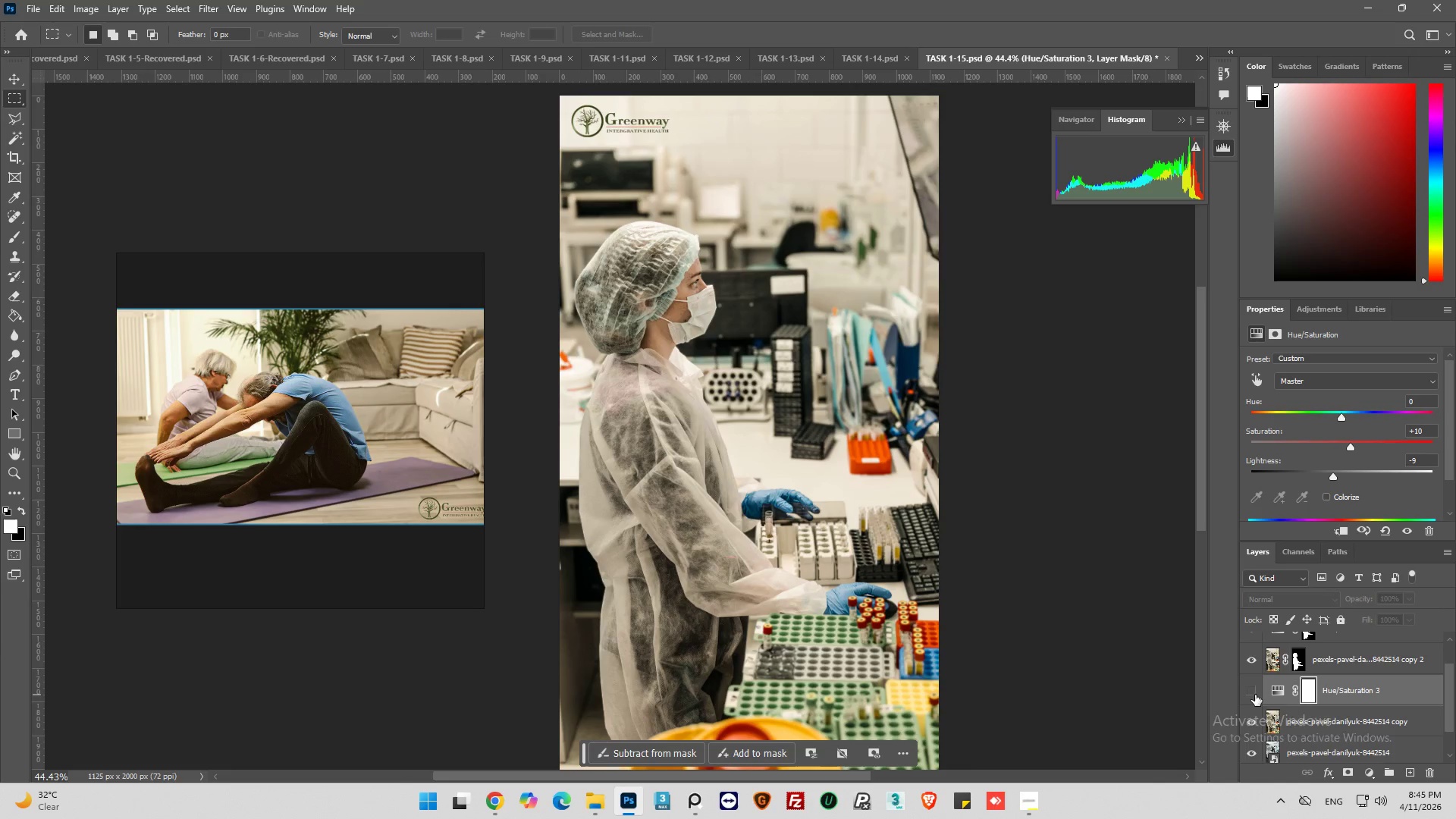 
left_click([1255, 695])
 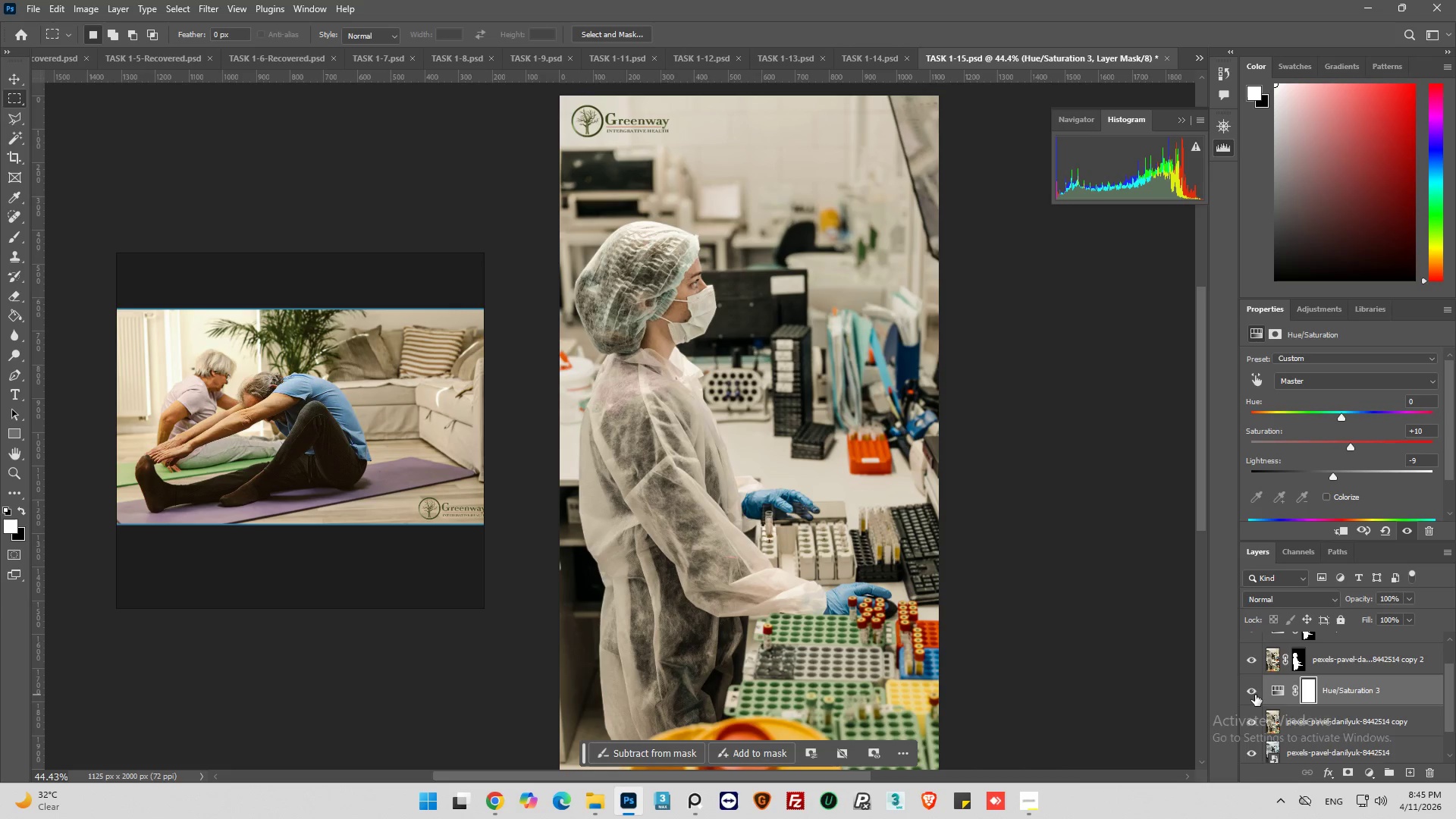 
left_click([1255, 695])
 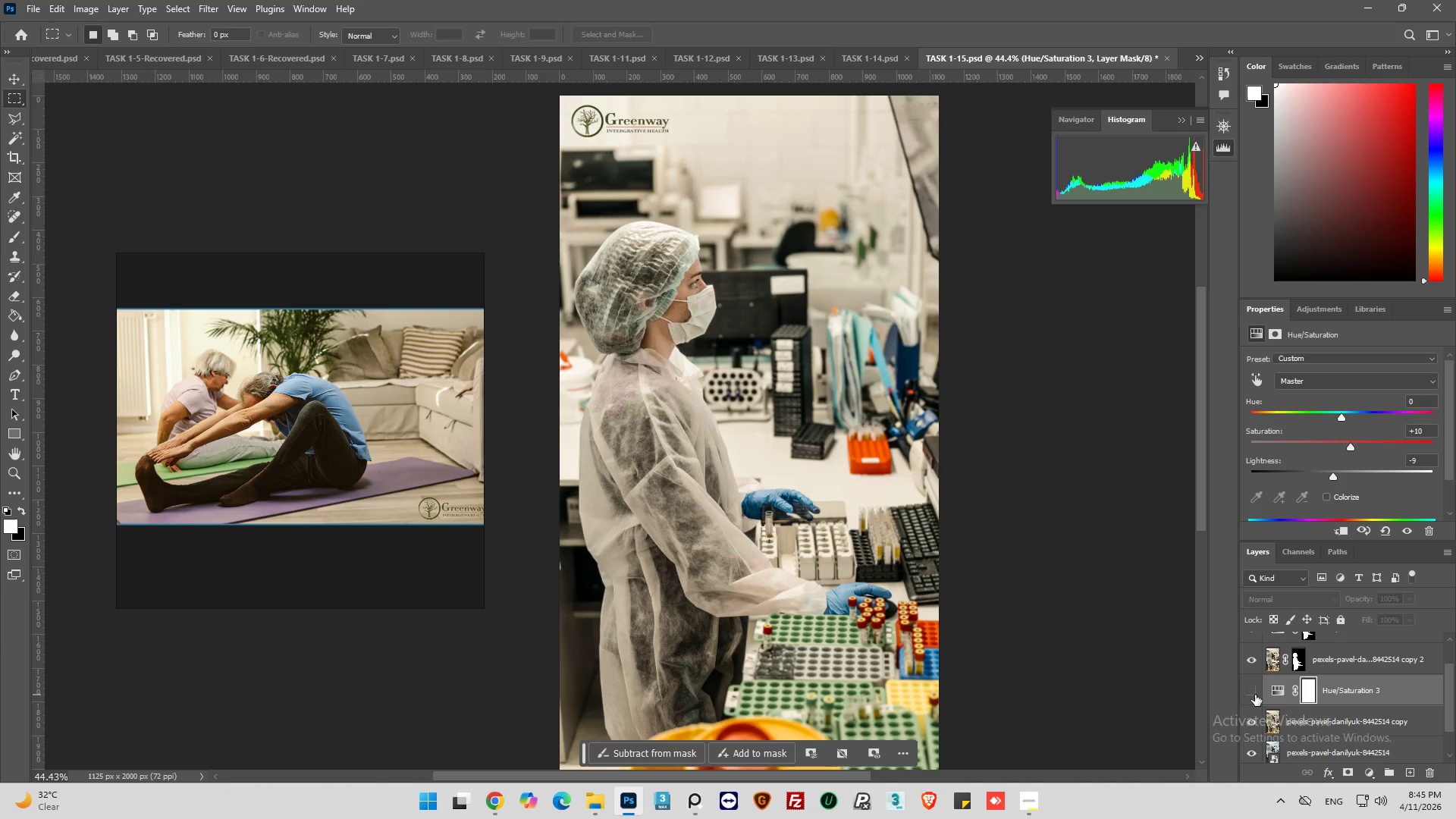 
left_click([1255, 695])
 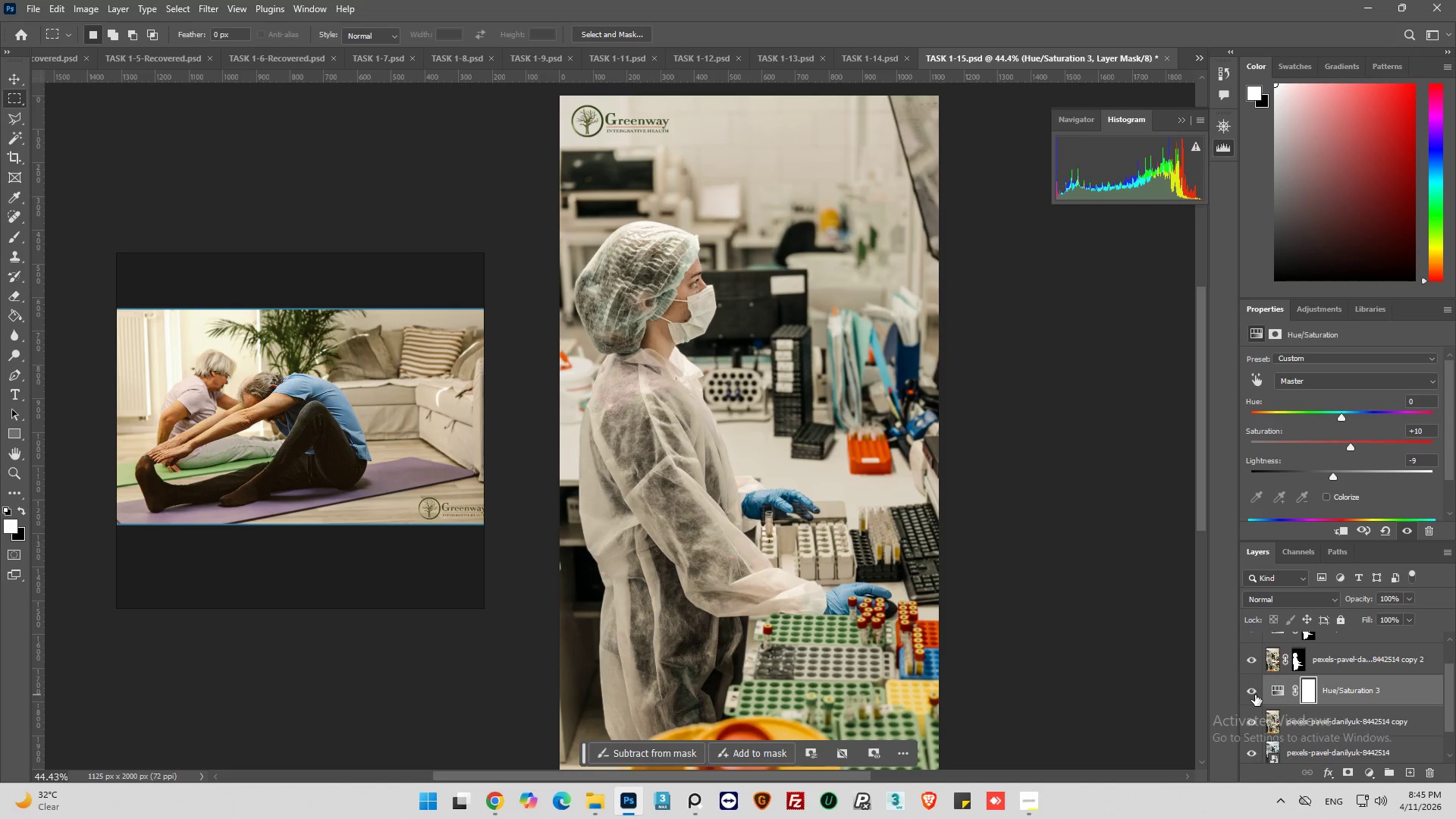 
left_click([1255, 695])
 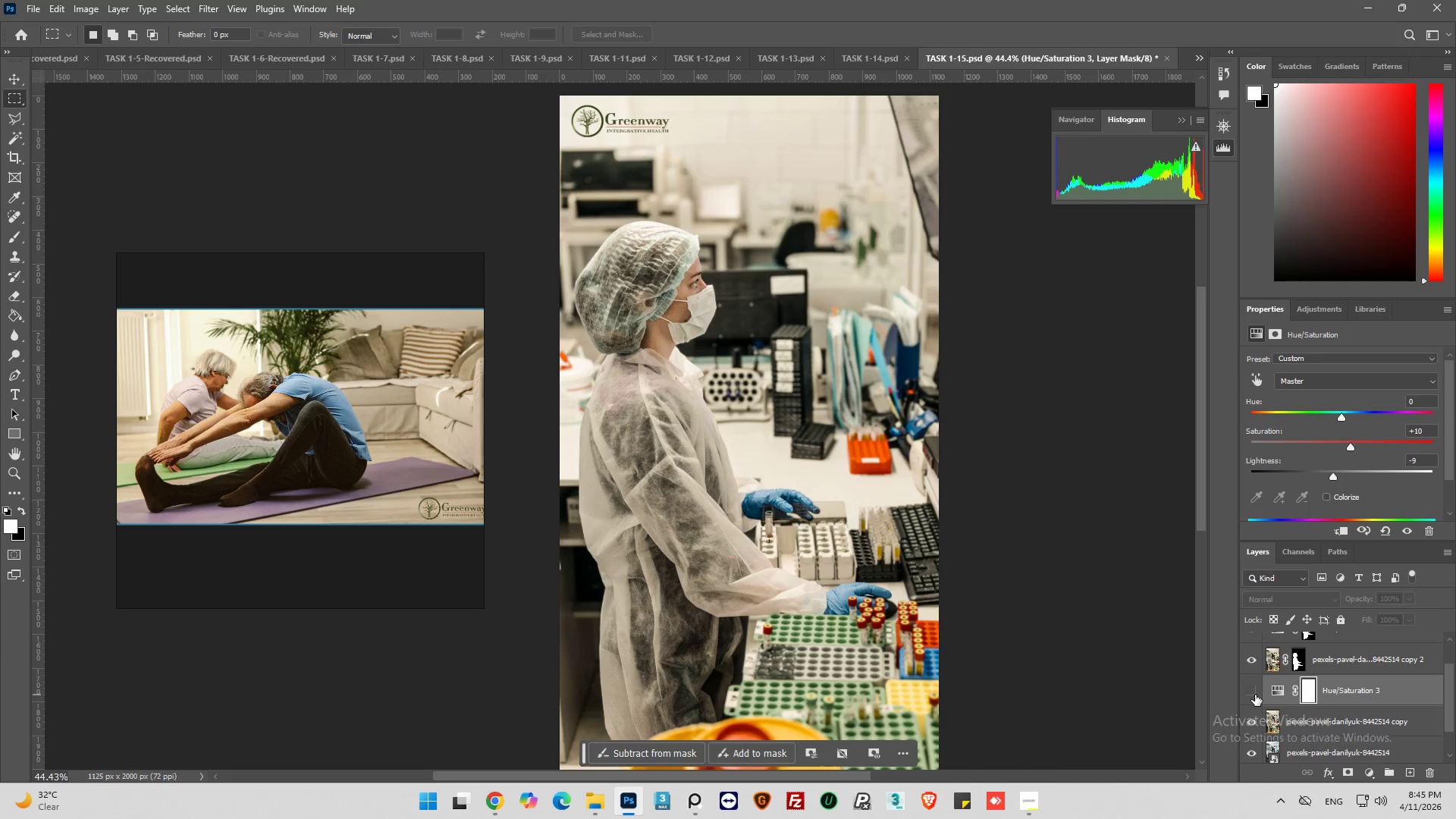 
left_click([1255, 695])
 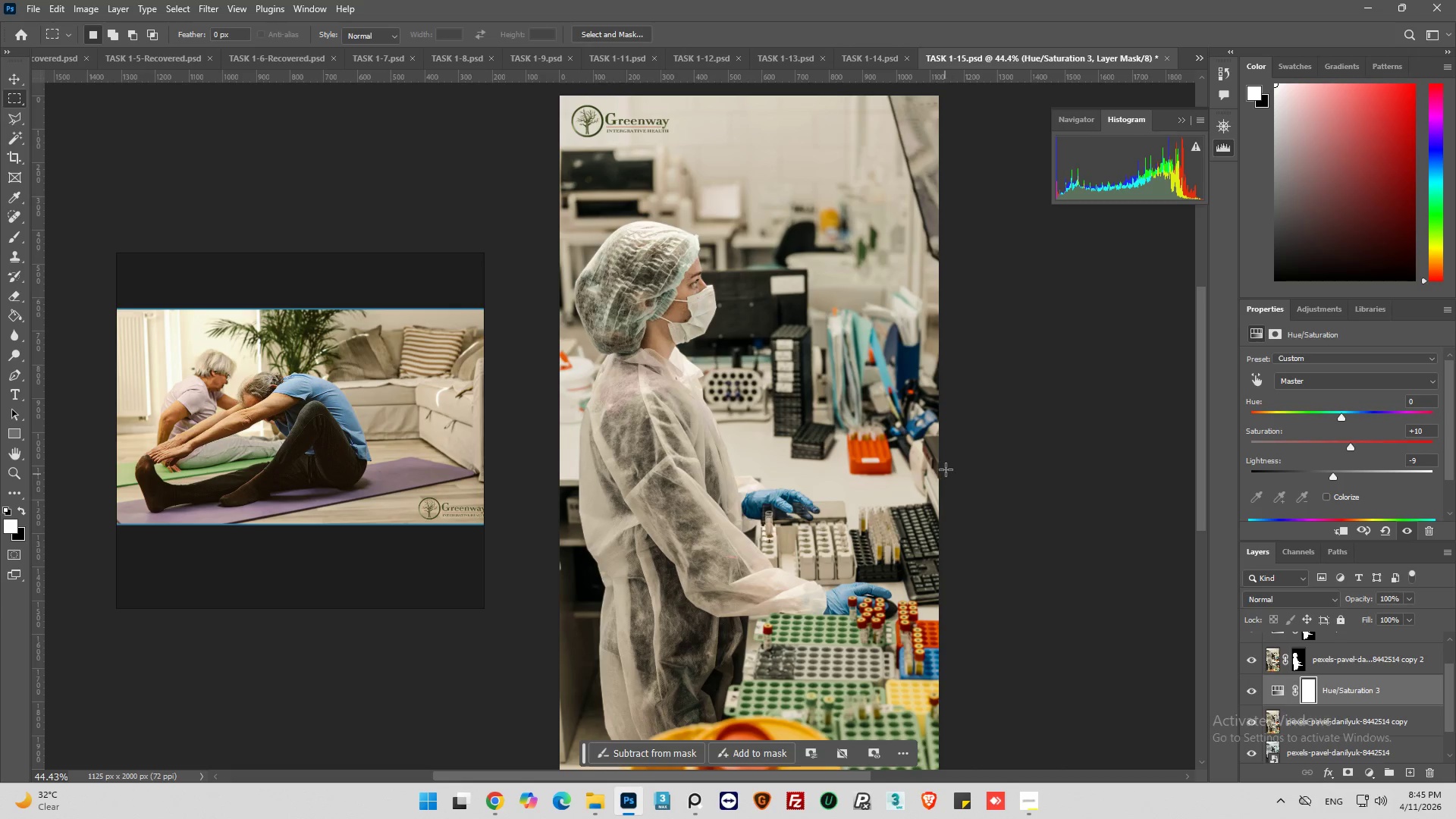 
wait(5.78)
 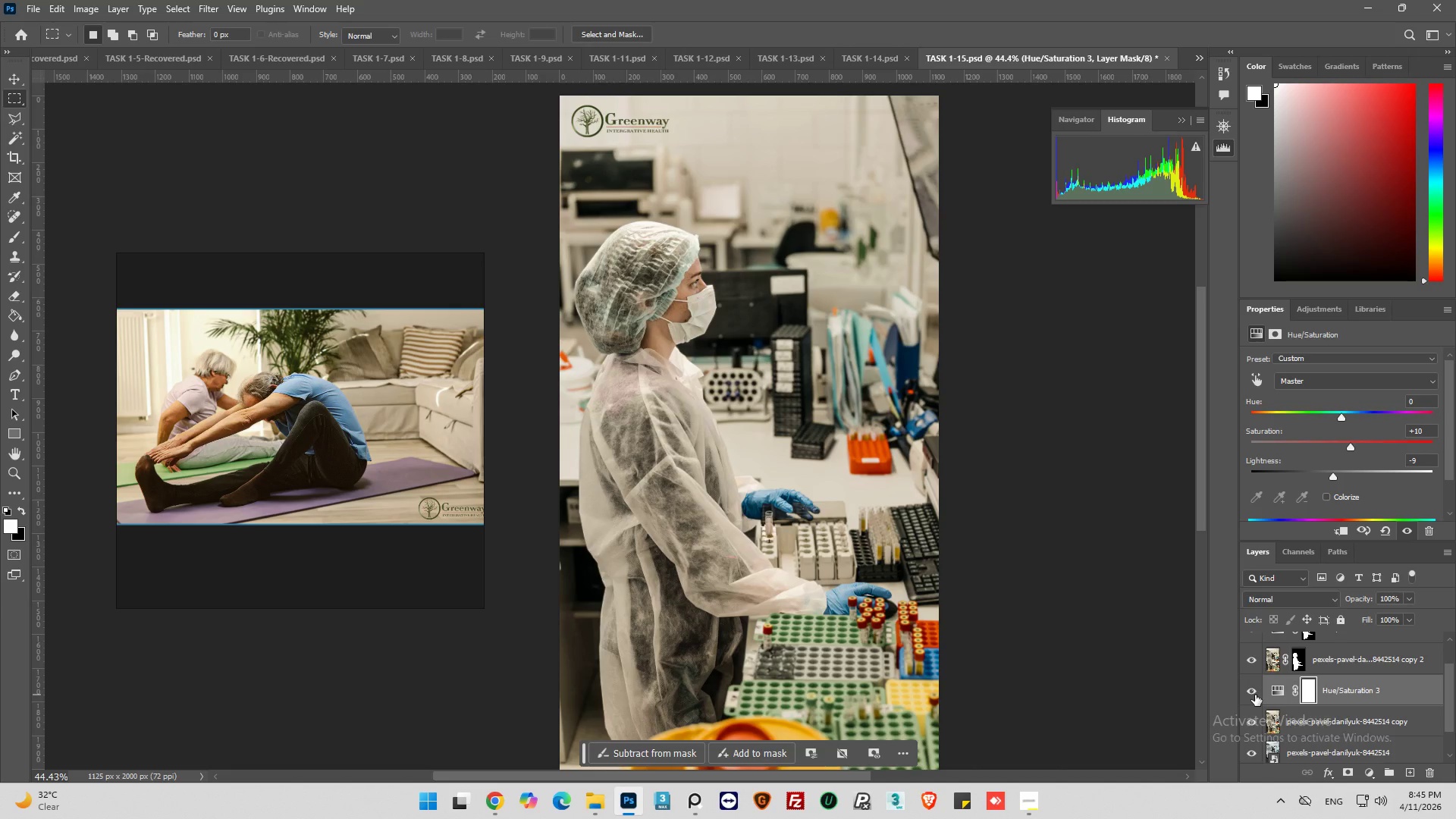 
scroll: coordinate [945, 487], scroll_direction: down, amount: 4.0
 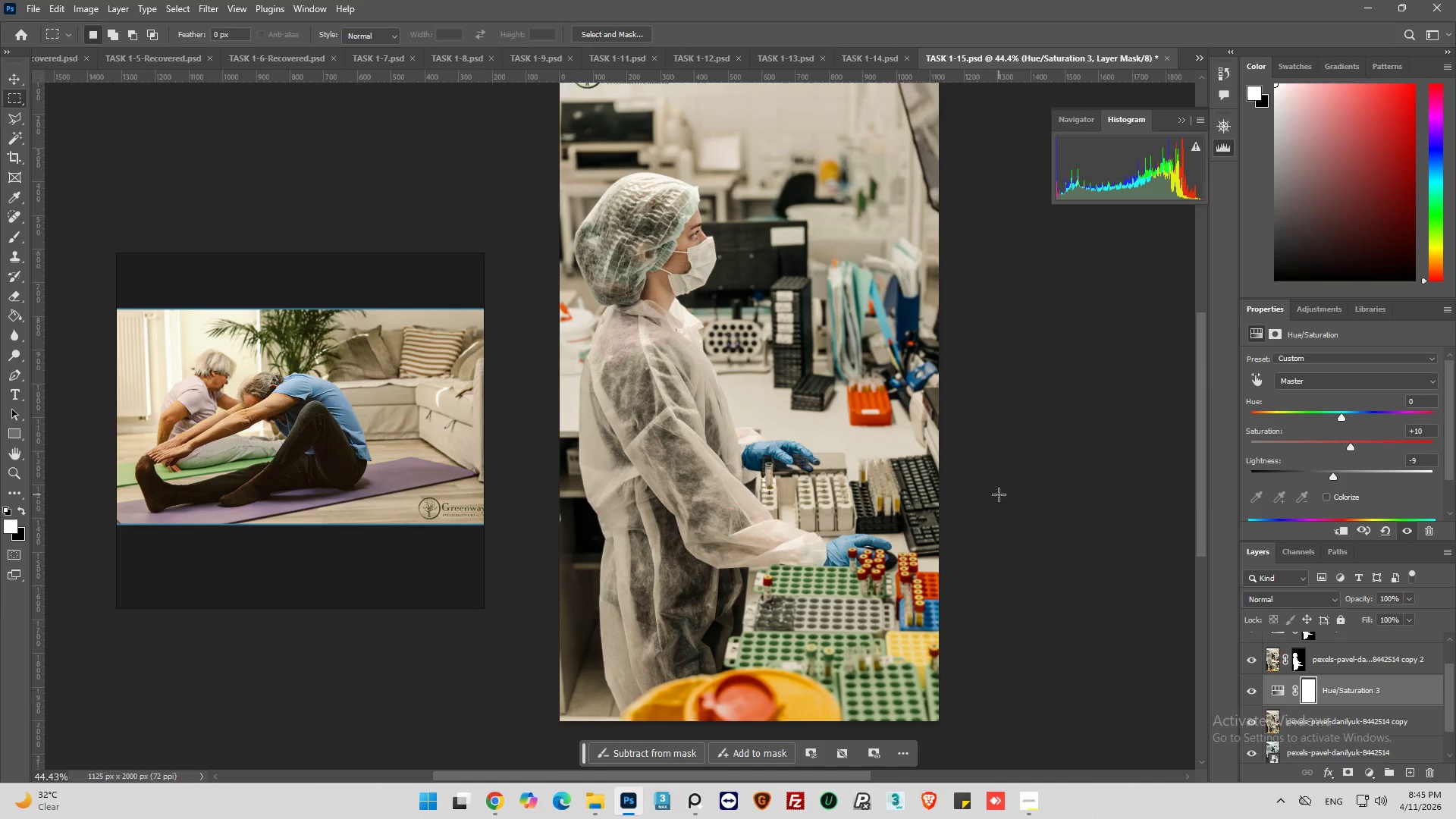 
key(Control+S)
 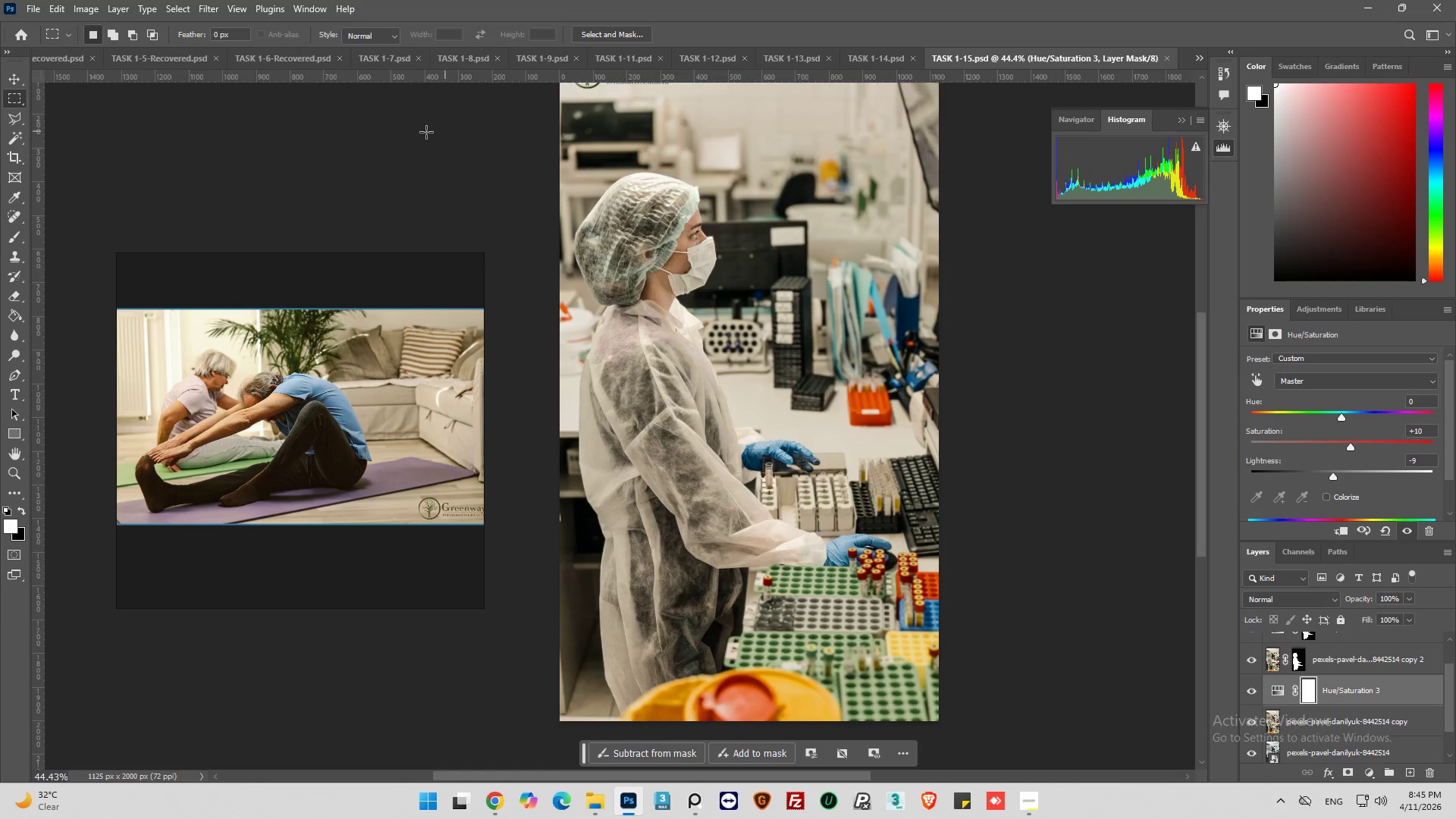 
wait(6.47)
 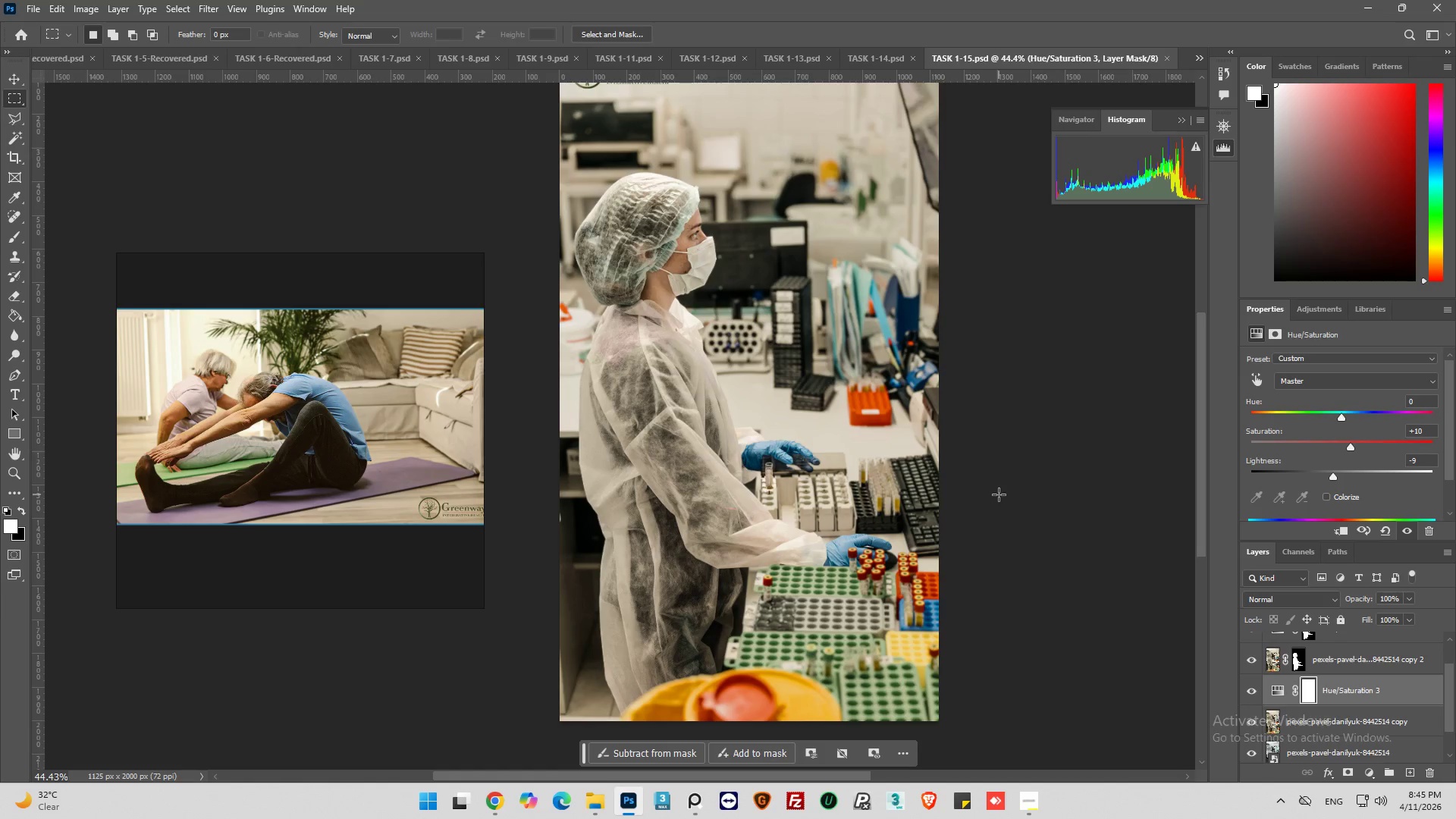 
left_click([33, 3])
 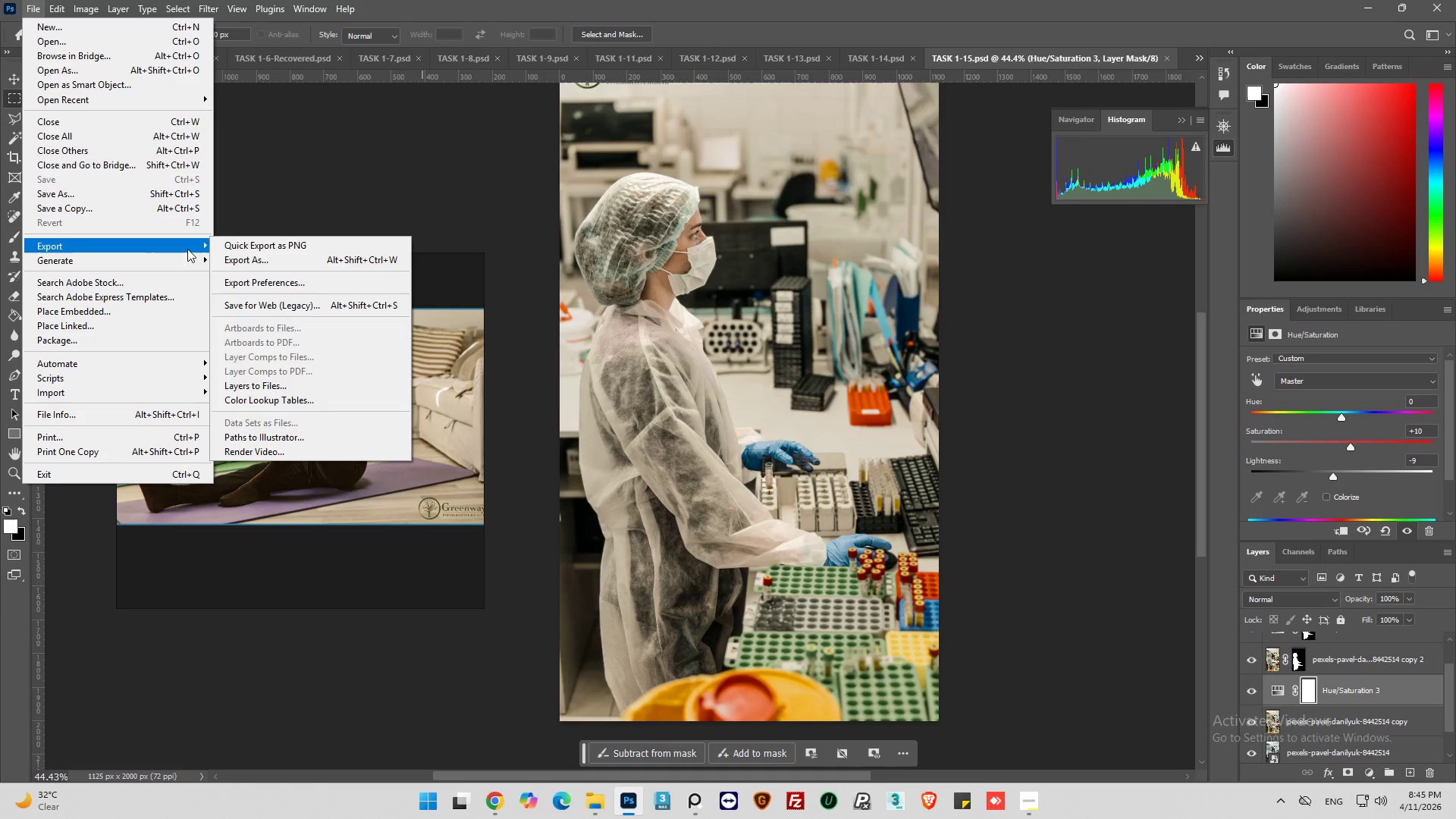 
left_click([307, 259])
 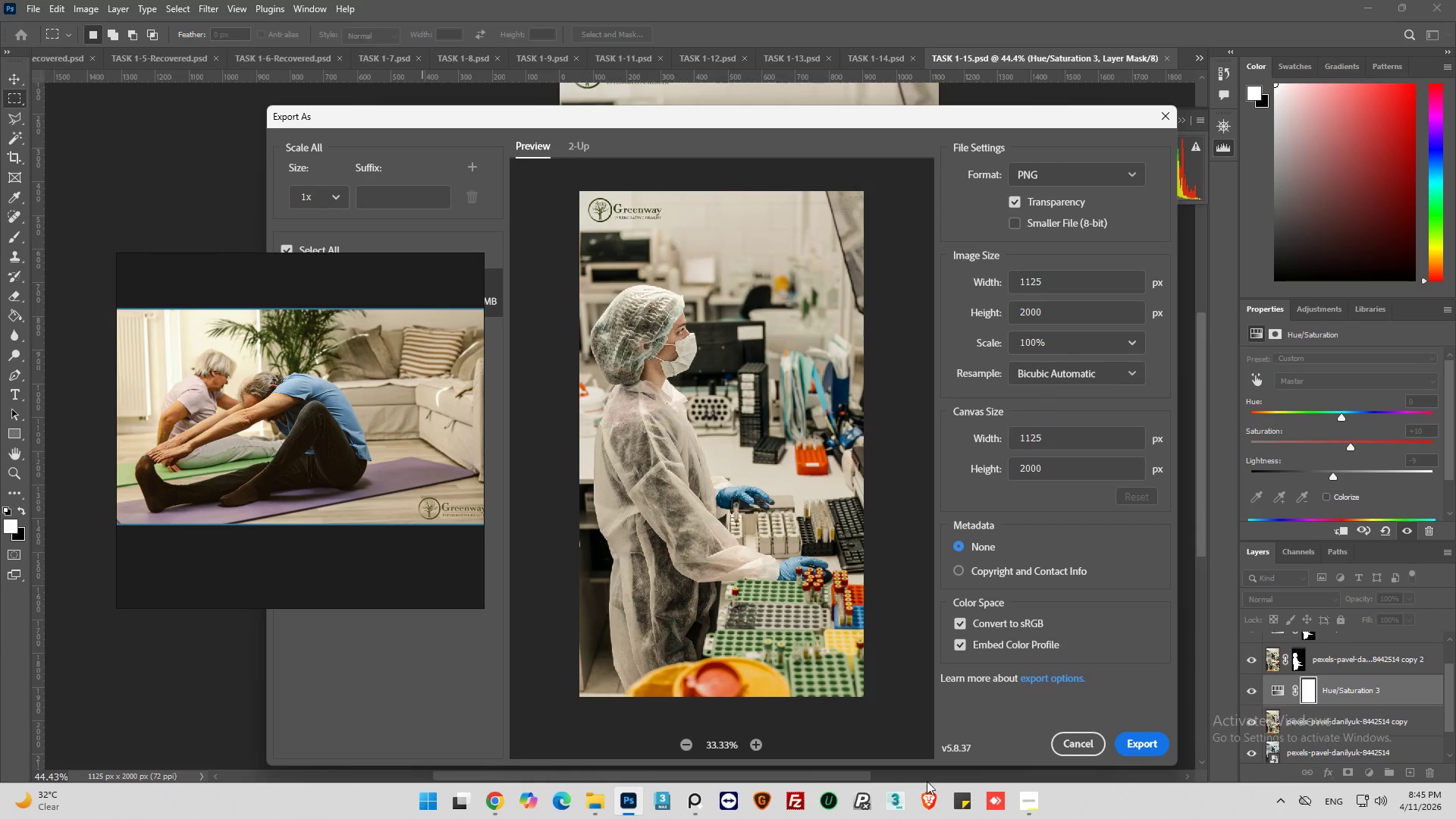 
left_click([1141, 749])
 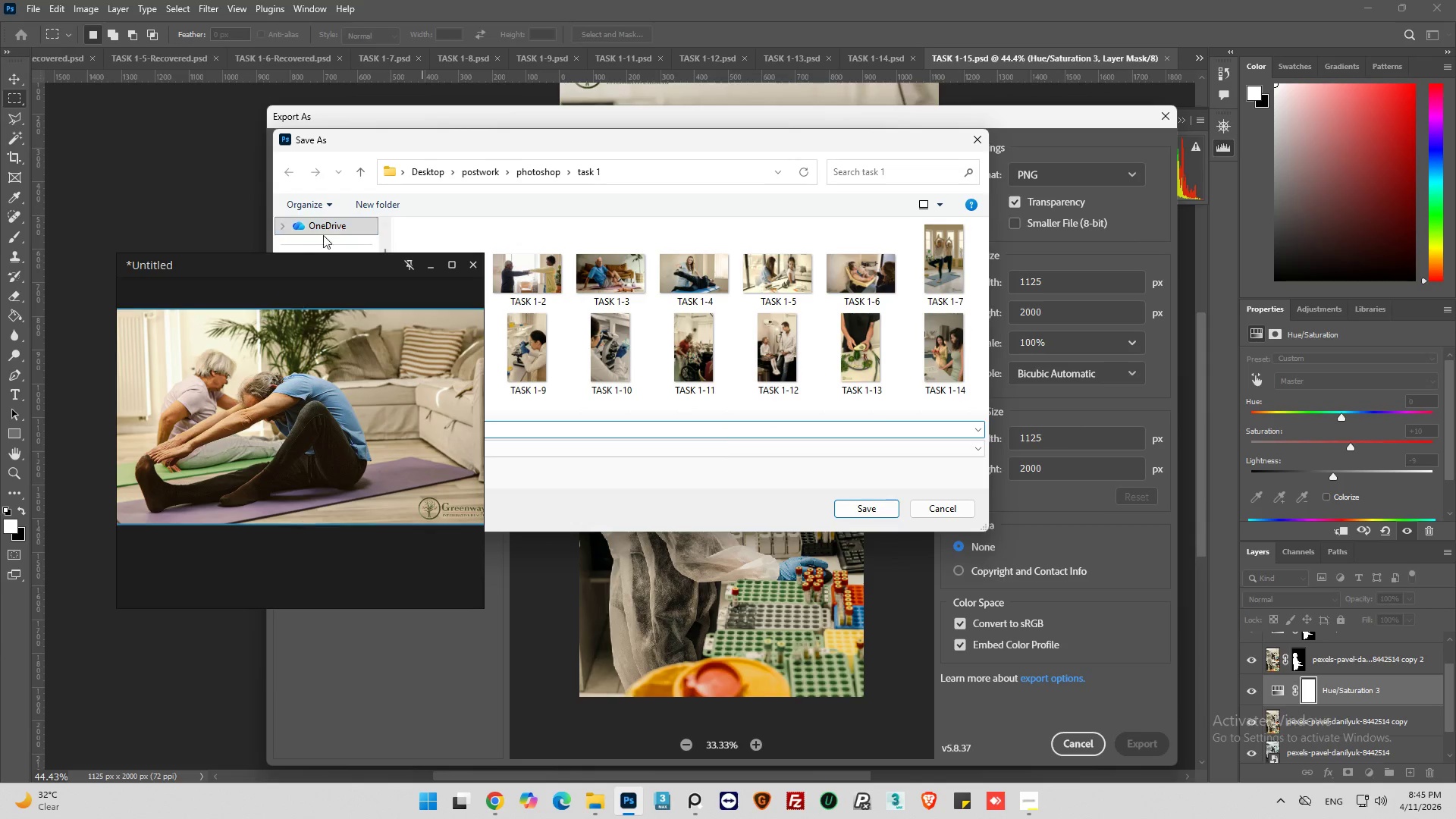 
left_click_drag(start_coordinate=[320, 268], to_coordinate=[287, 585])
 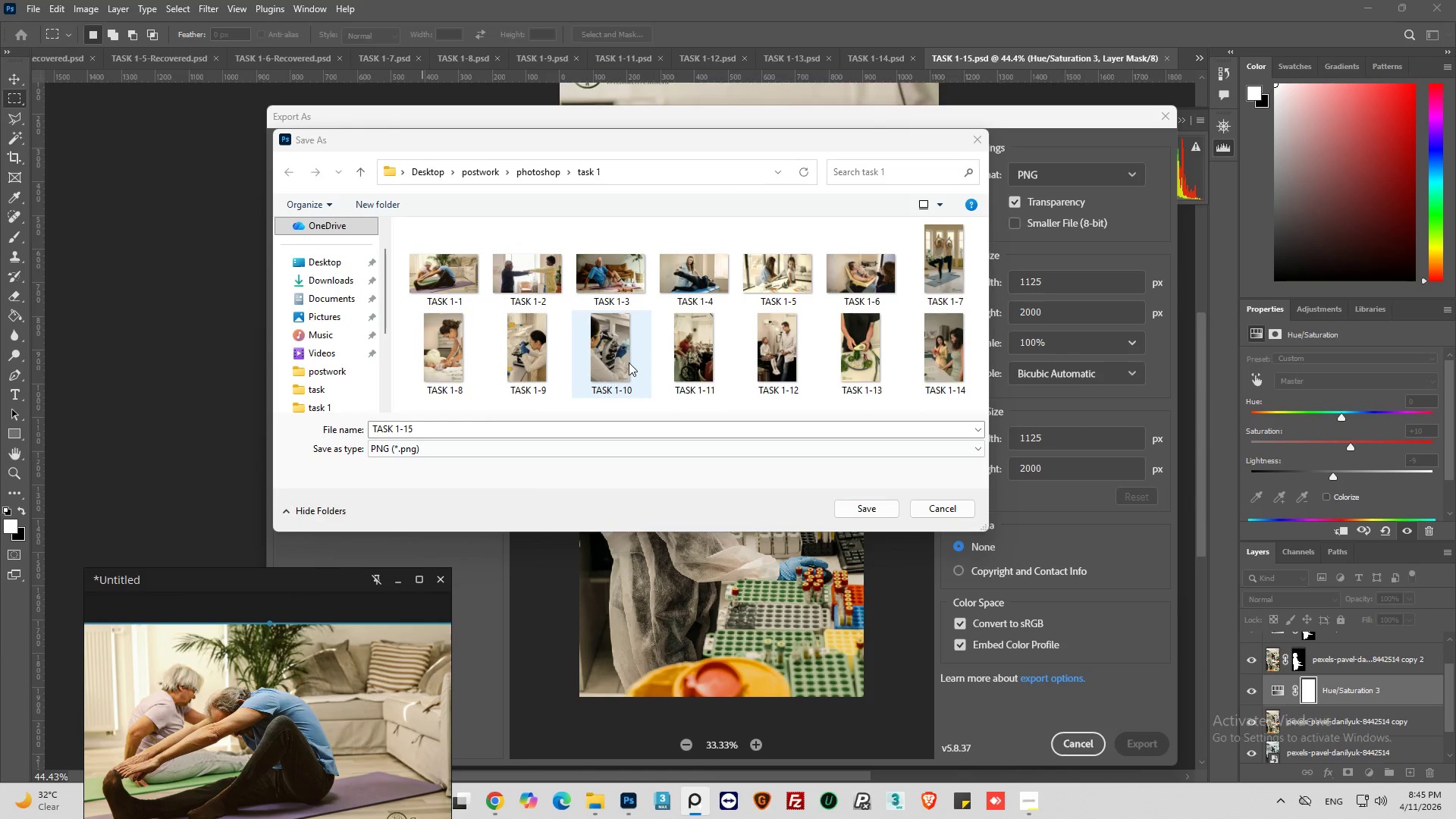 
scroll: coordinate [632, 361], scroll_direction: down, amount: 6.0
 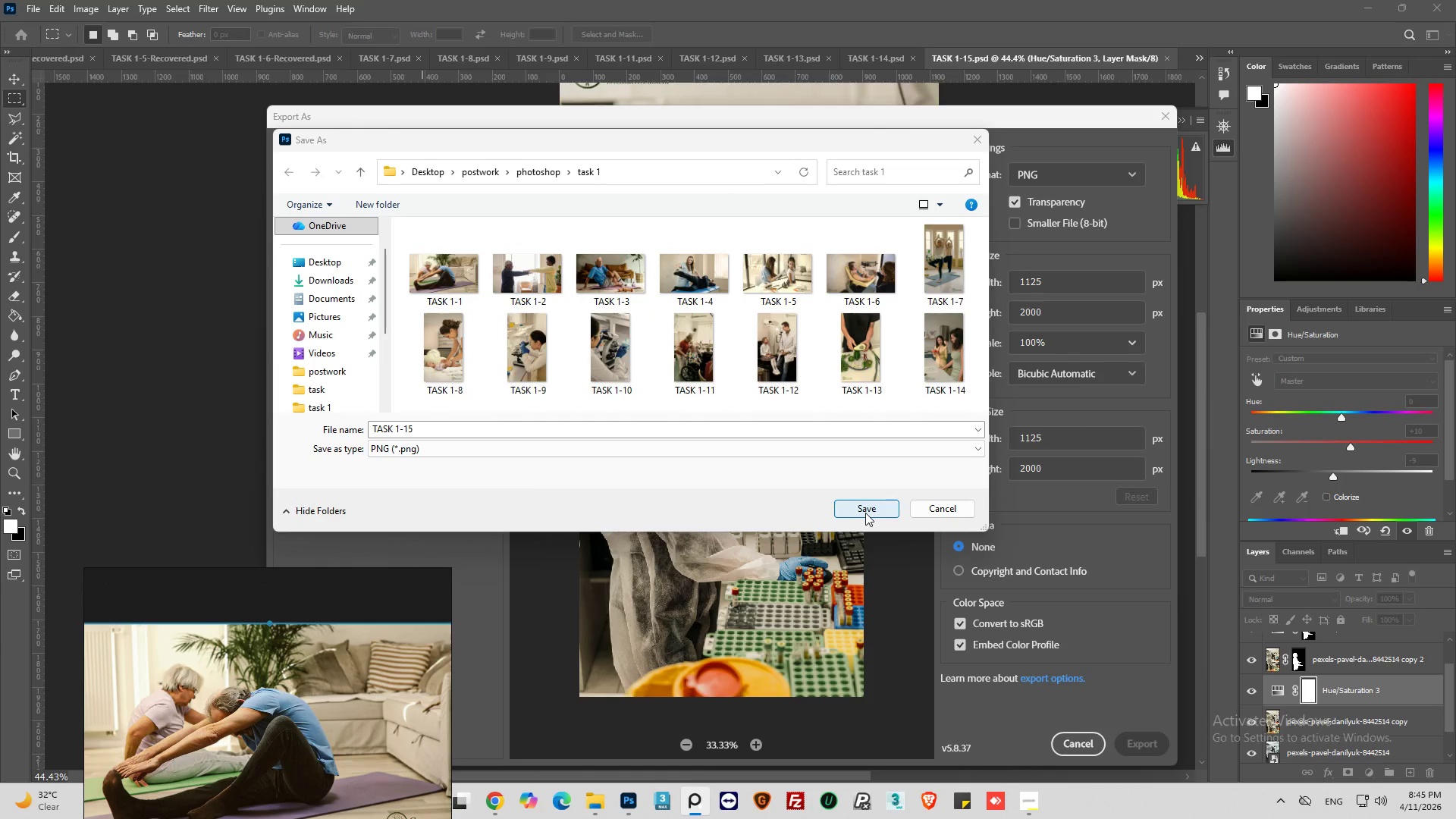 
left_click([865, 513])
 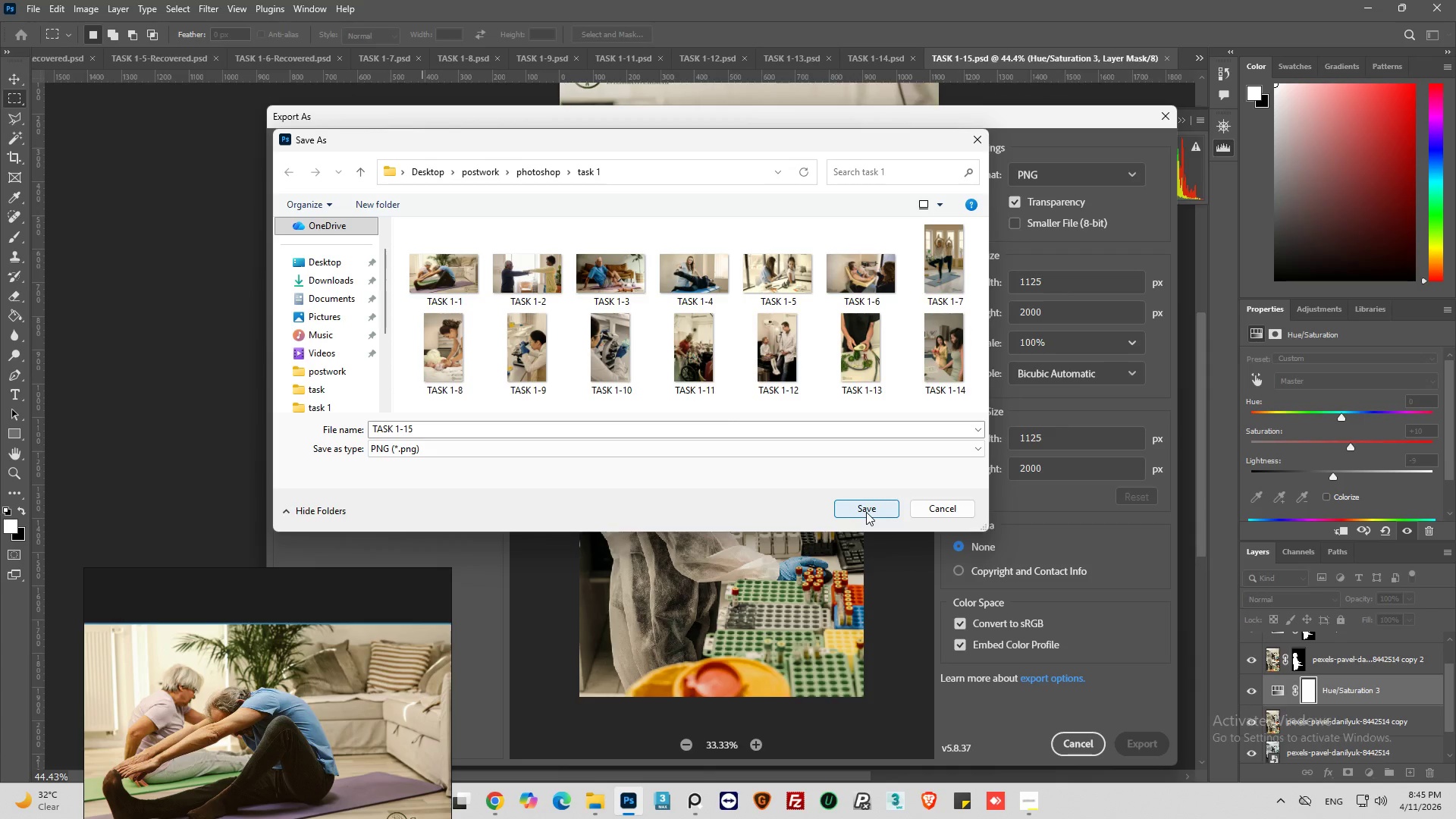 
left_click([868, 505])
 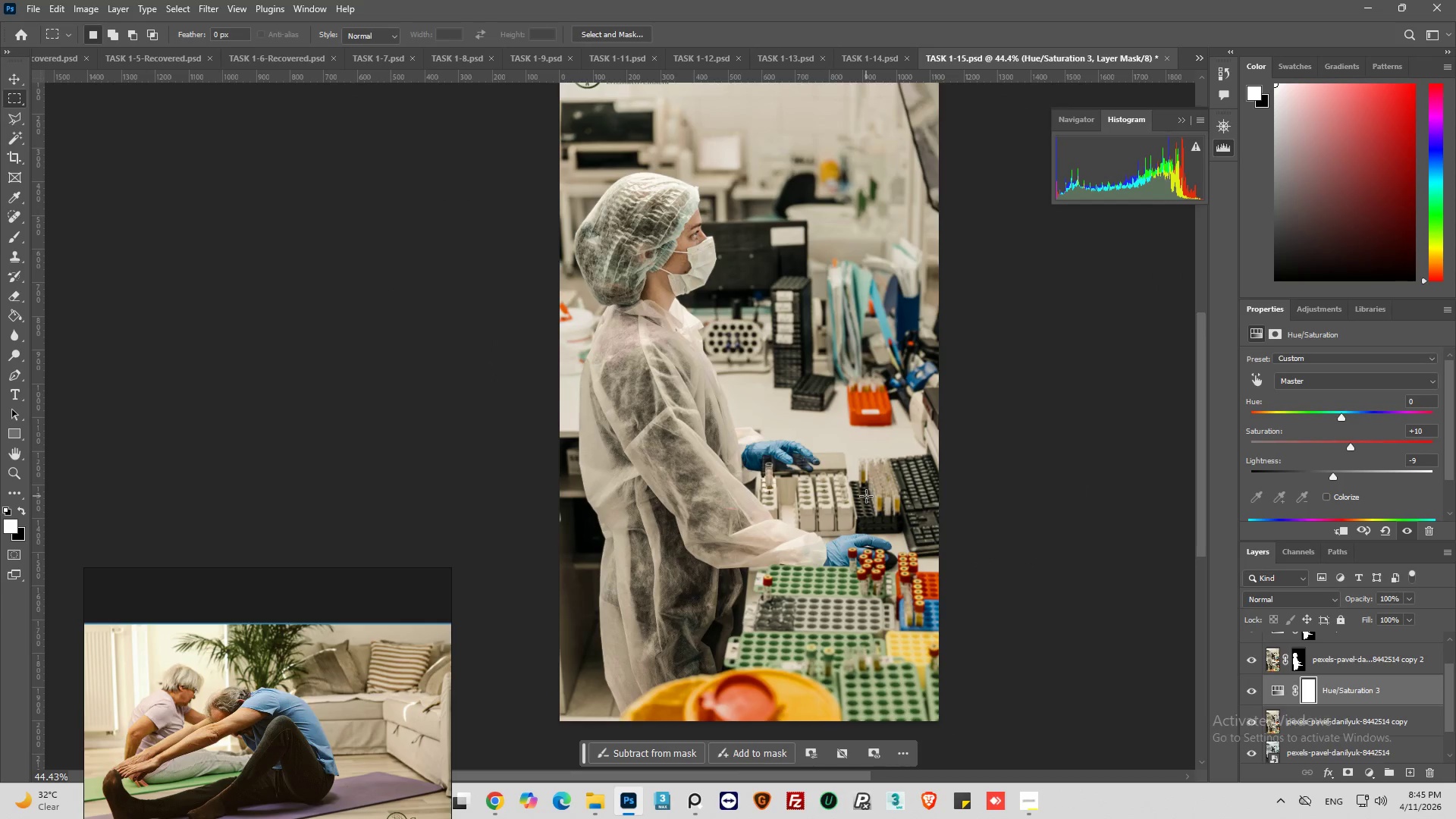 
scroll: coordinate [1336, 673], scroll_direction: up, amount: 15.0
 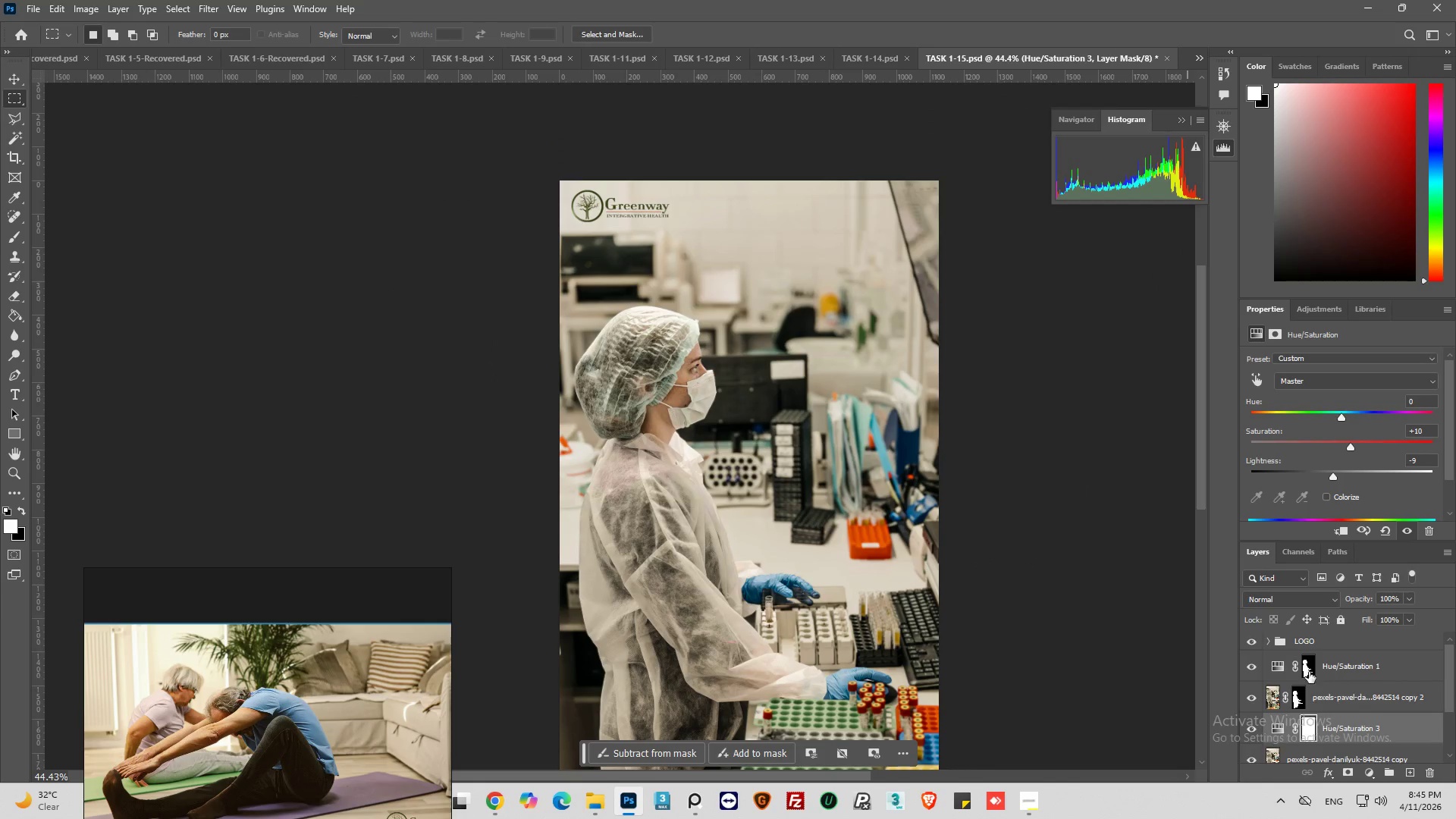 
left_click([1306, 670])
 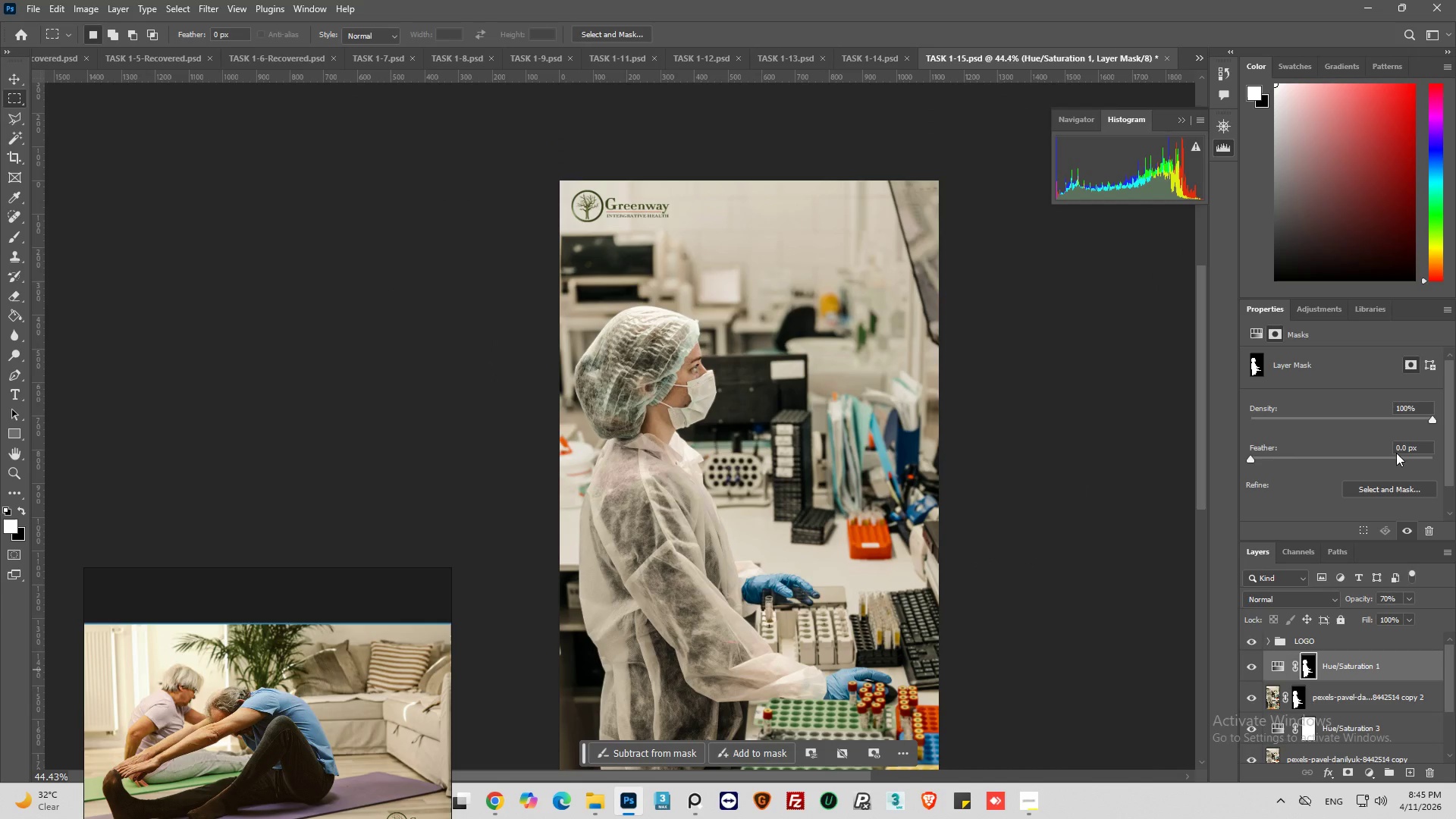 
double_click([1398, 450])
 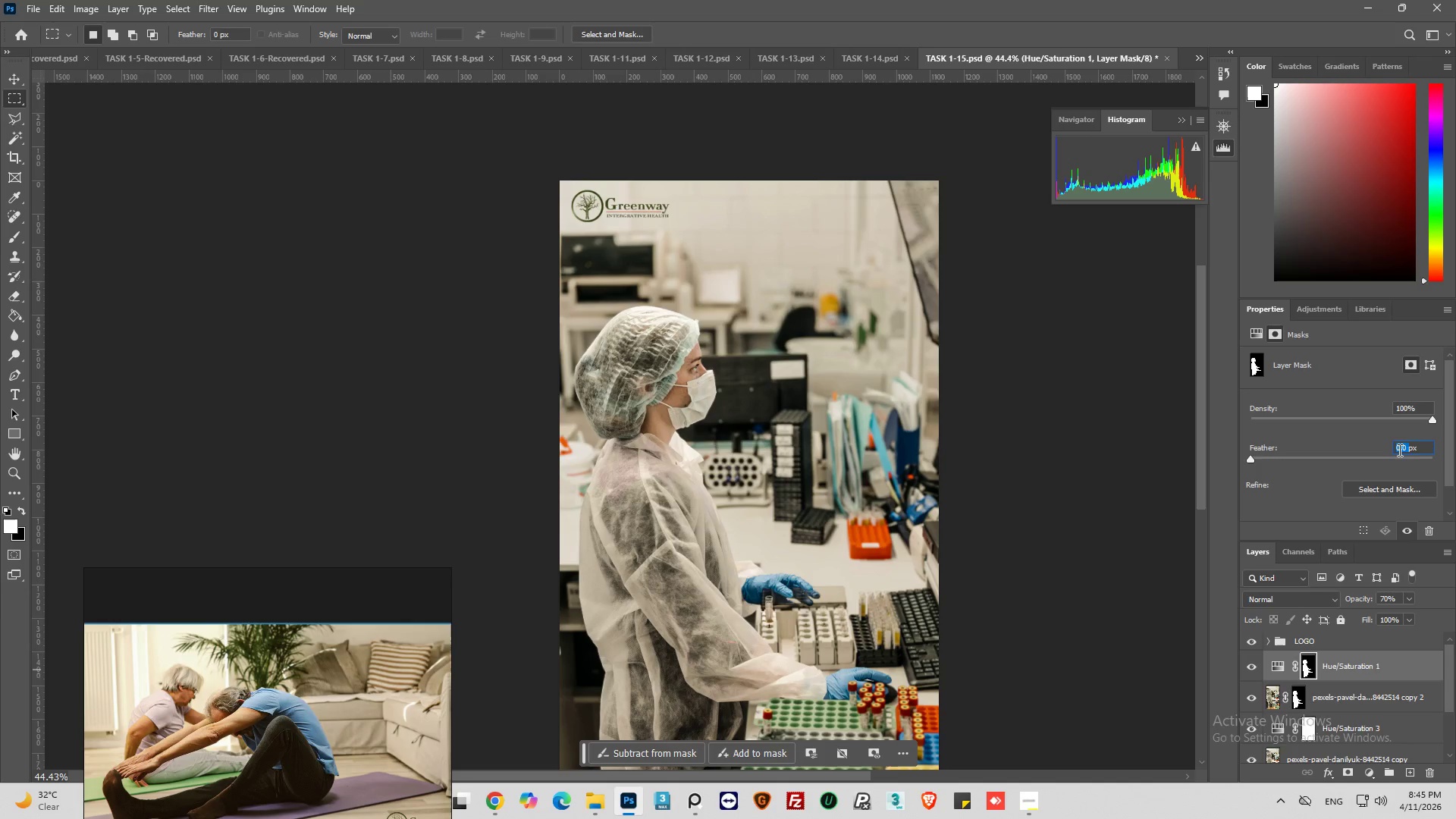 
key(1)
 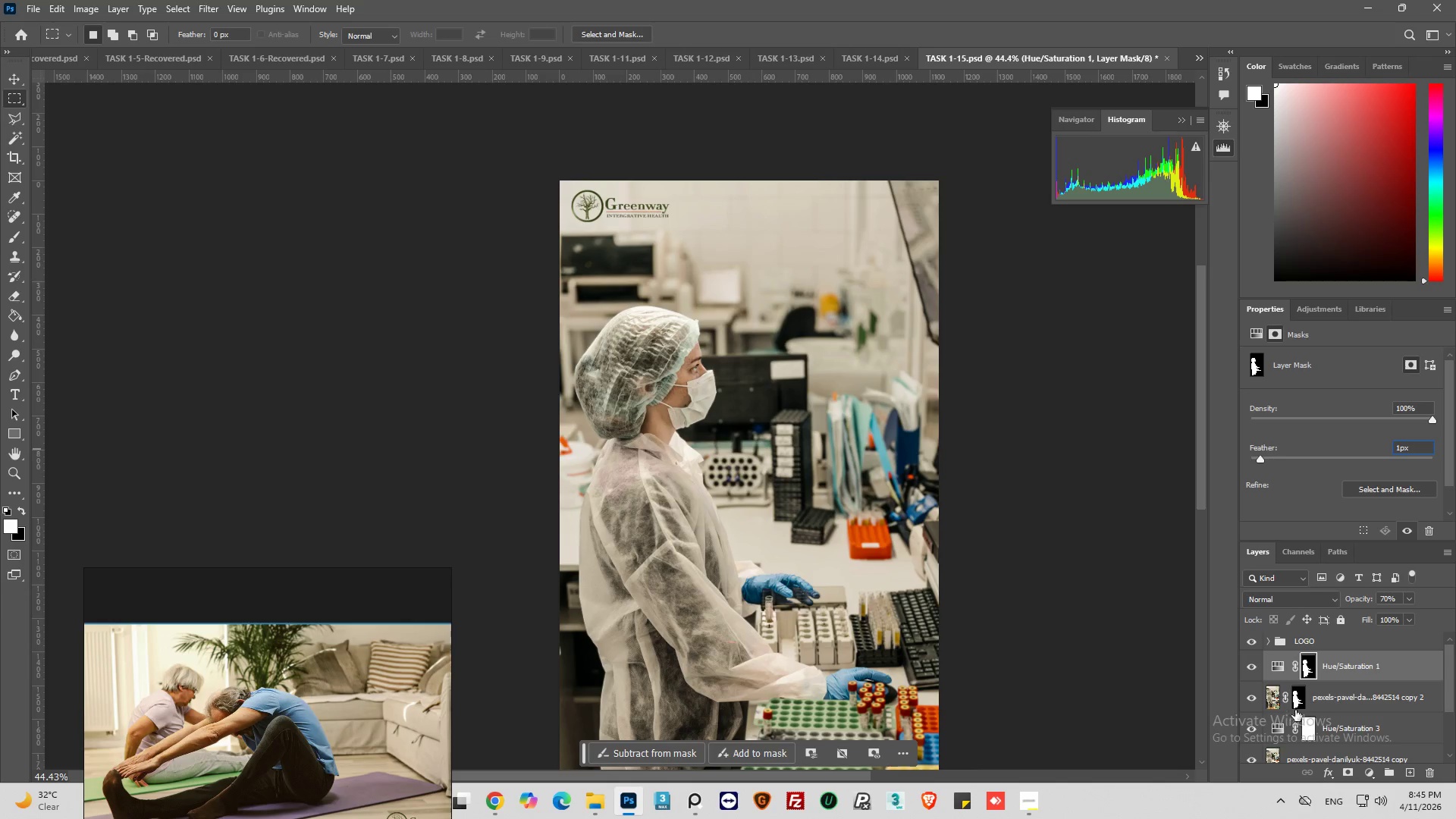 
left_click([1299, 698])
 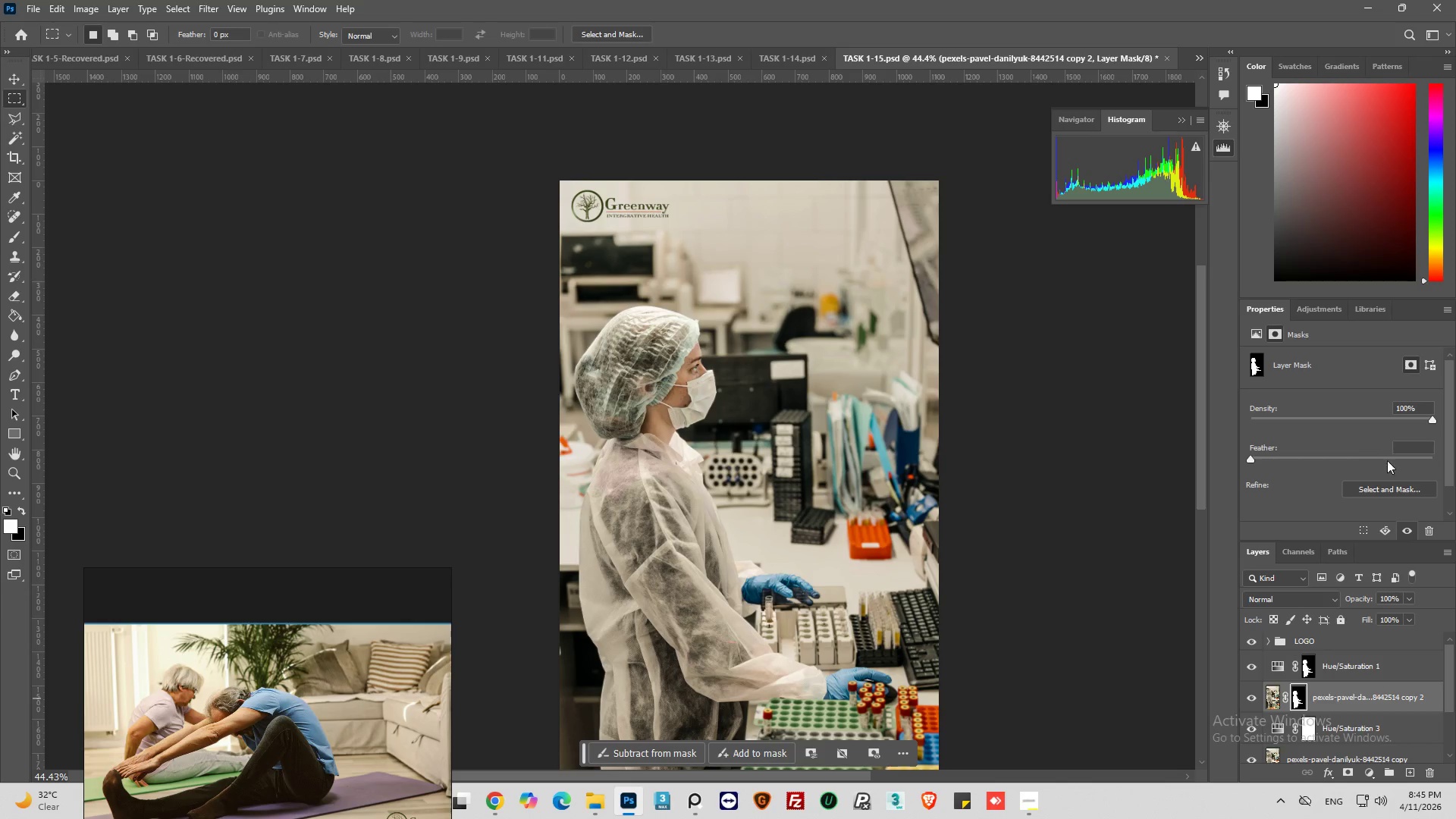 
left_click([1396, 444])
 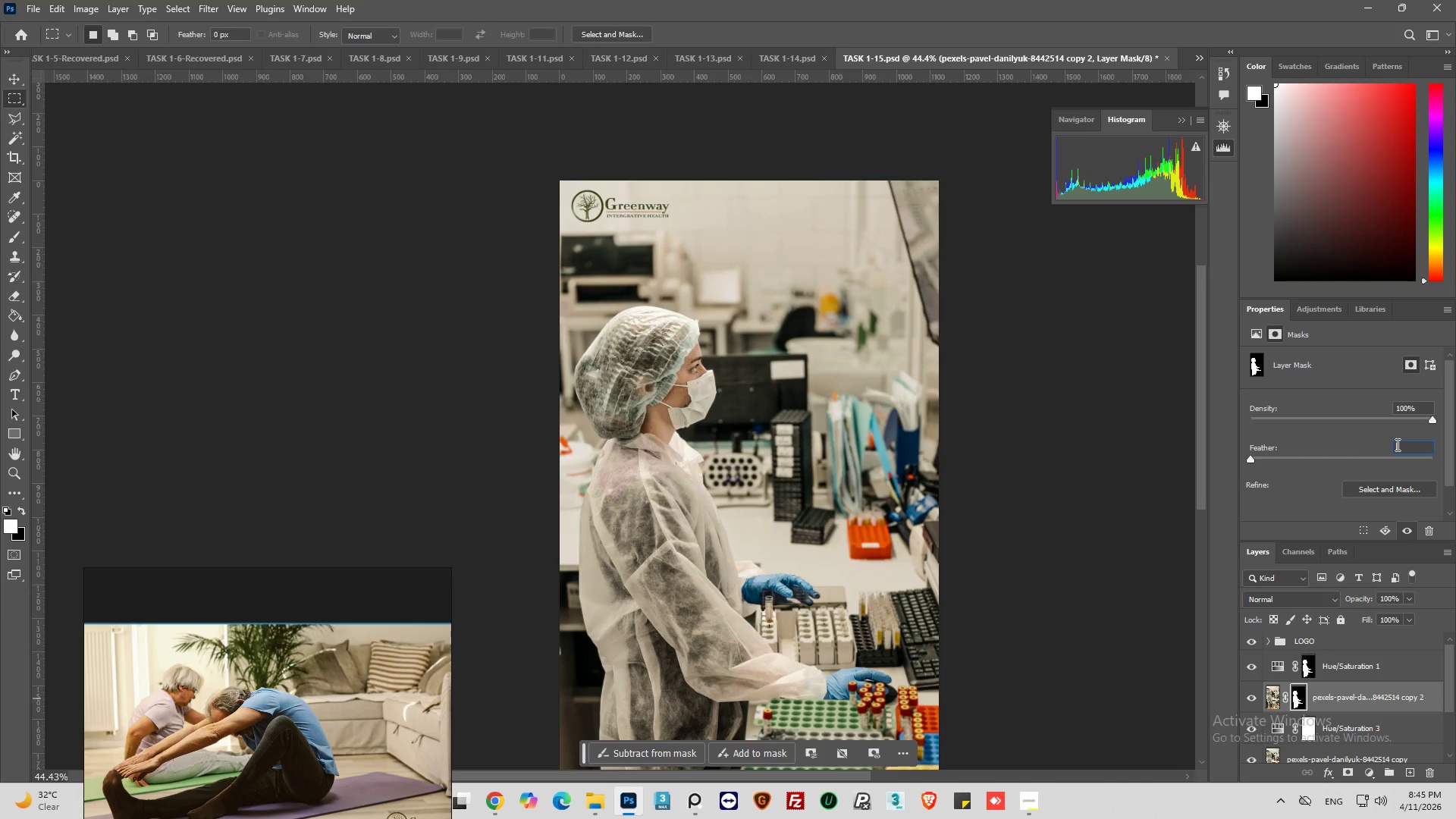 
key(1)
 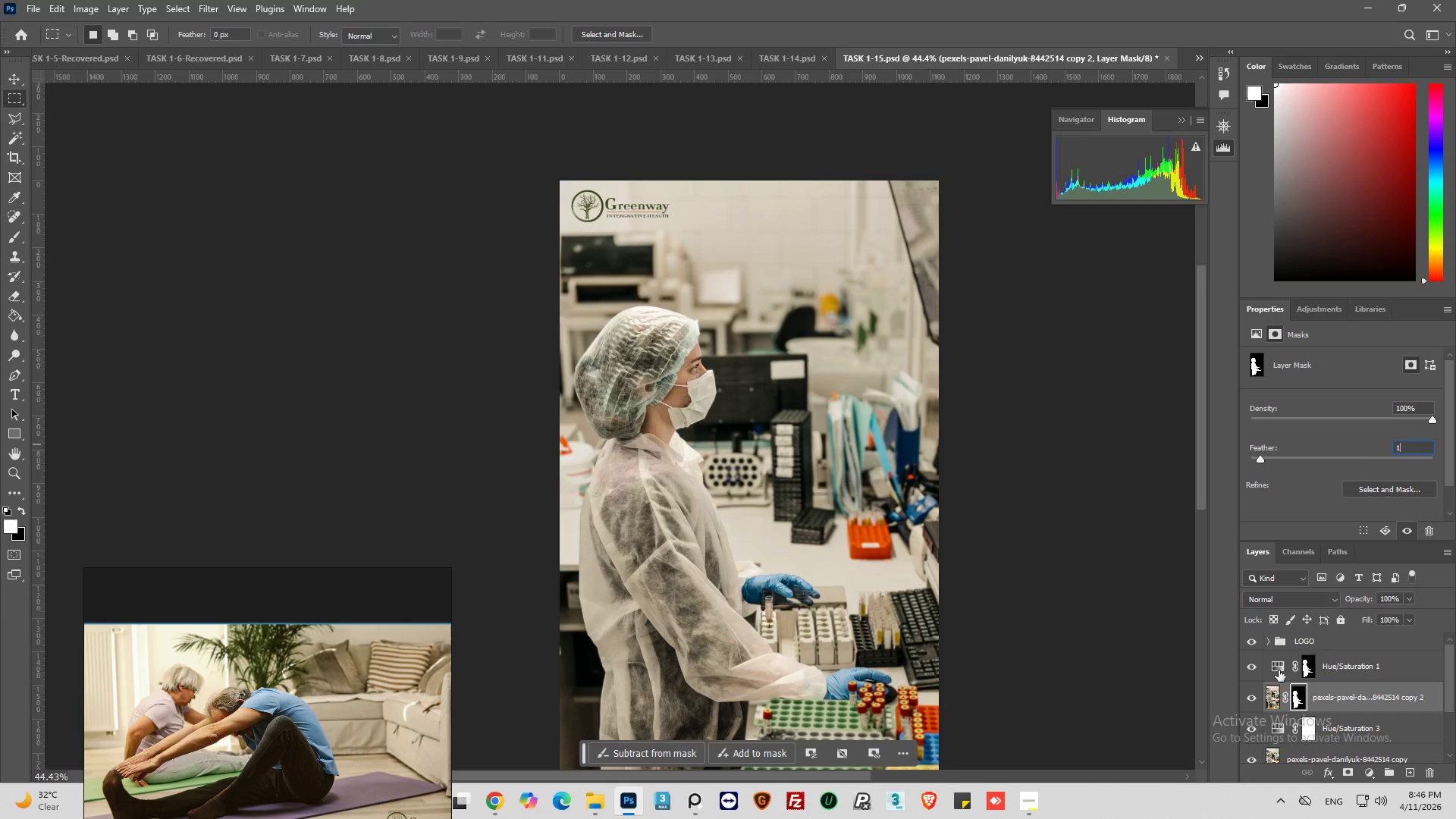 
left_click([1279, 663])
 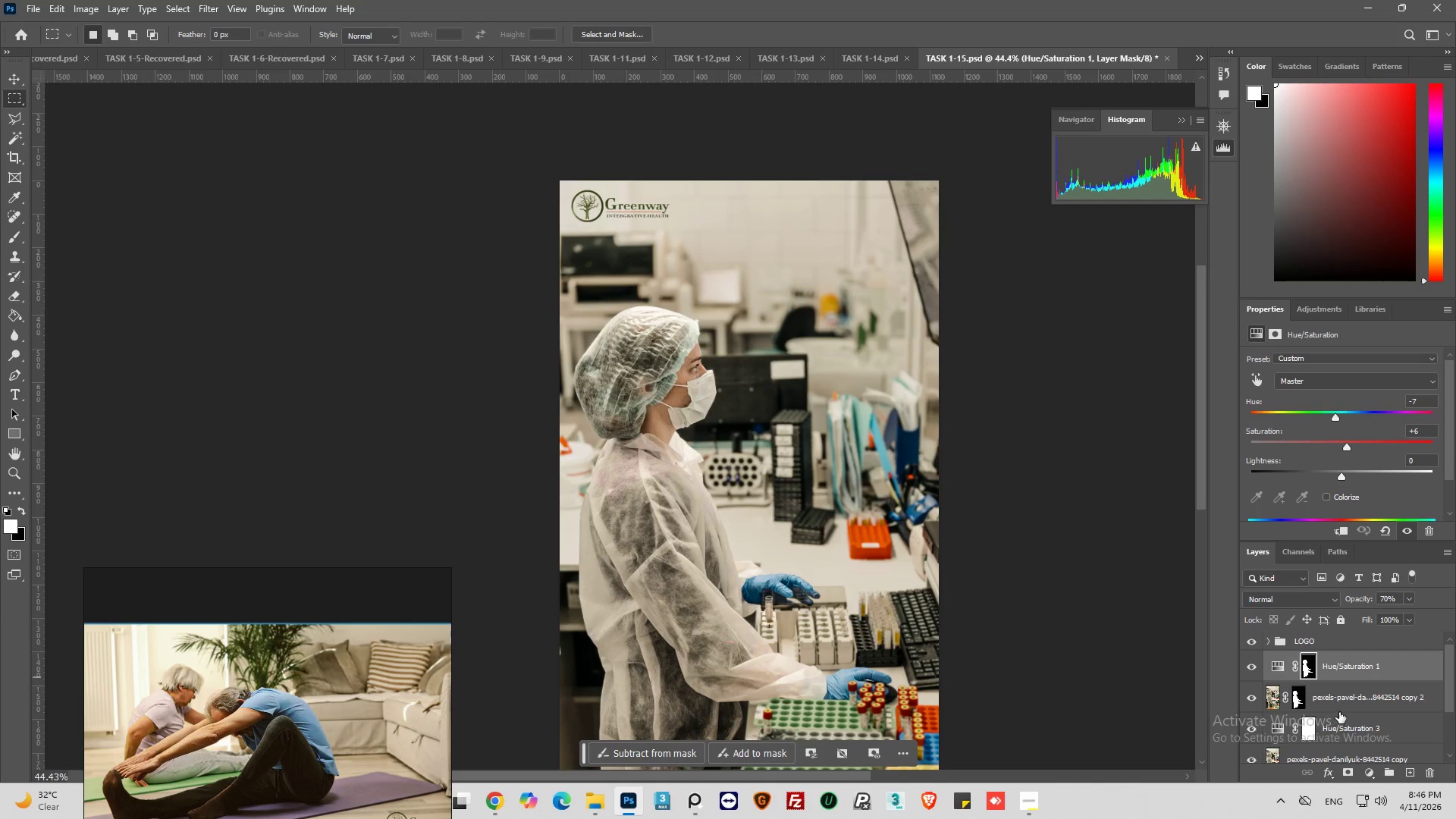 
scroll: coordinate [1339, 712], scroll_direction: down, amount: 4.0
 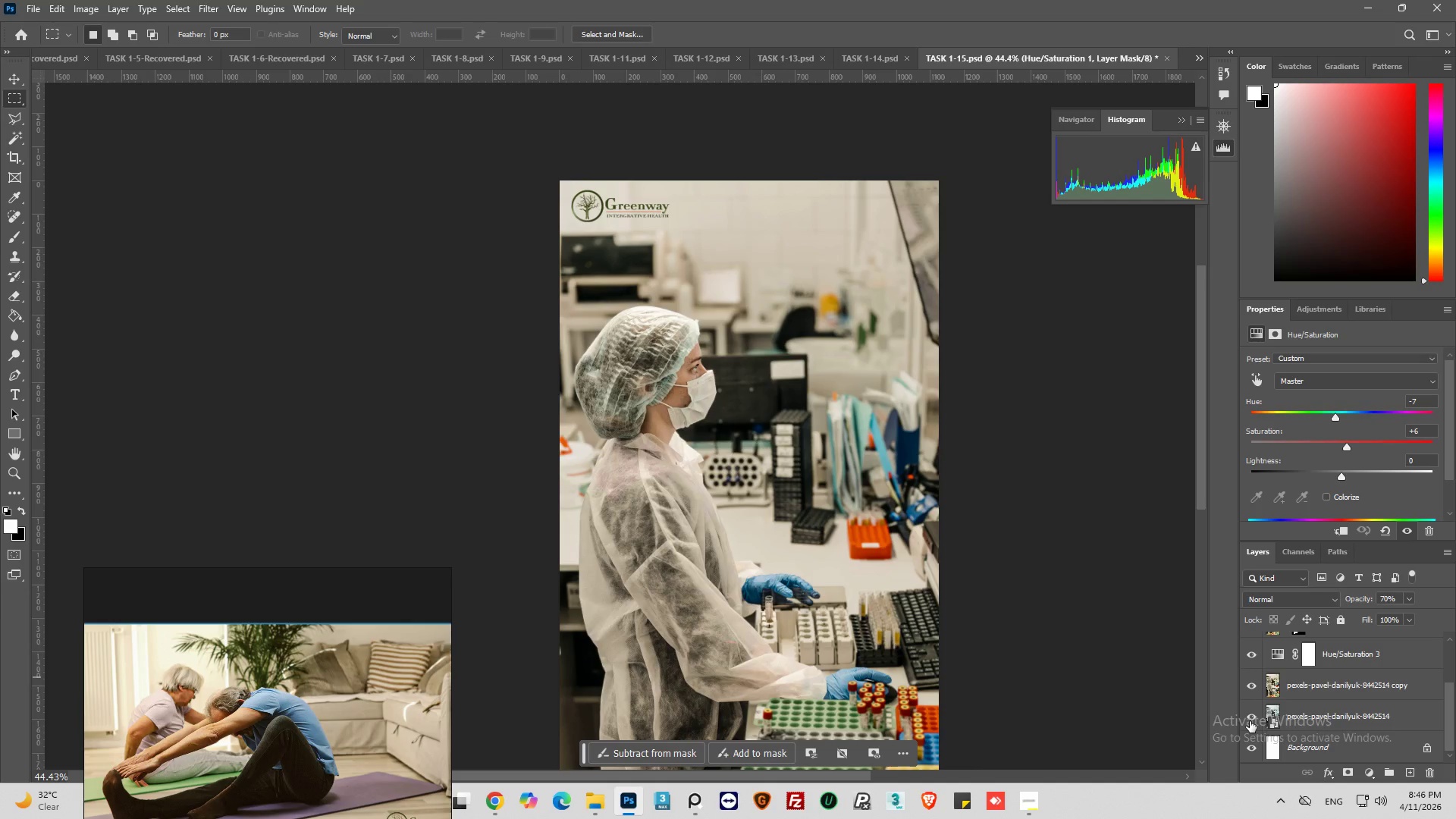 
hold_key(key=AltLeft, duration=1.5)
left_click([1250, 721])
 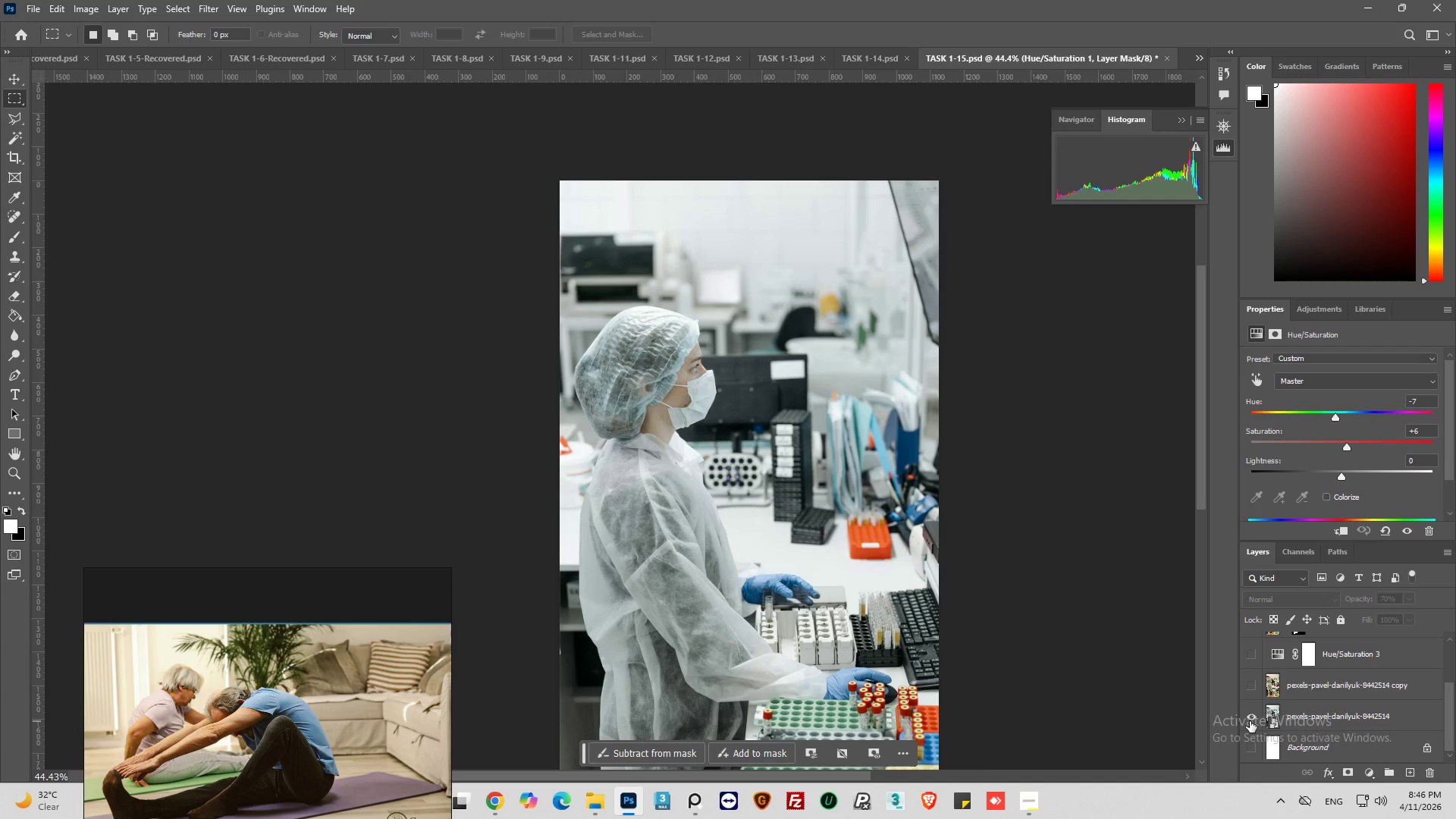 
left_click([1250, 721])
 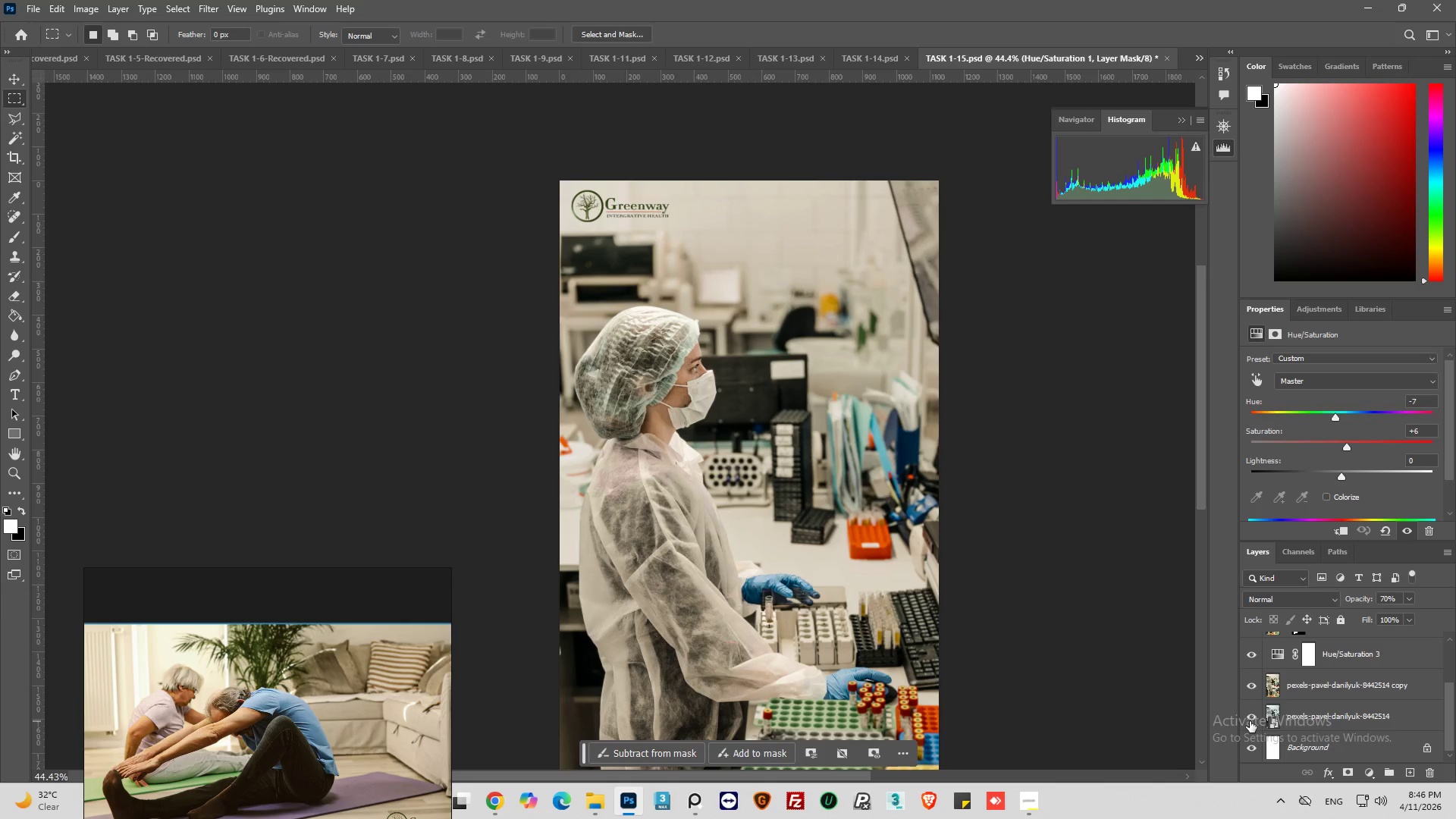 
hold_key(key=AltLeft, duration=0.47)
 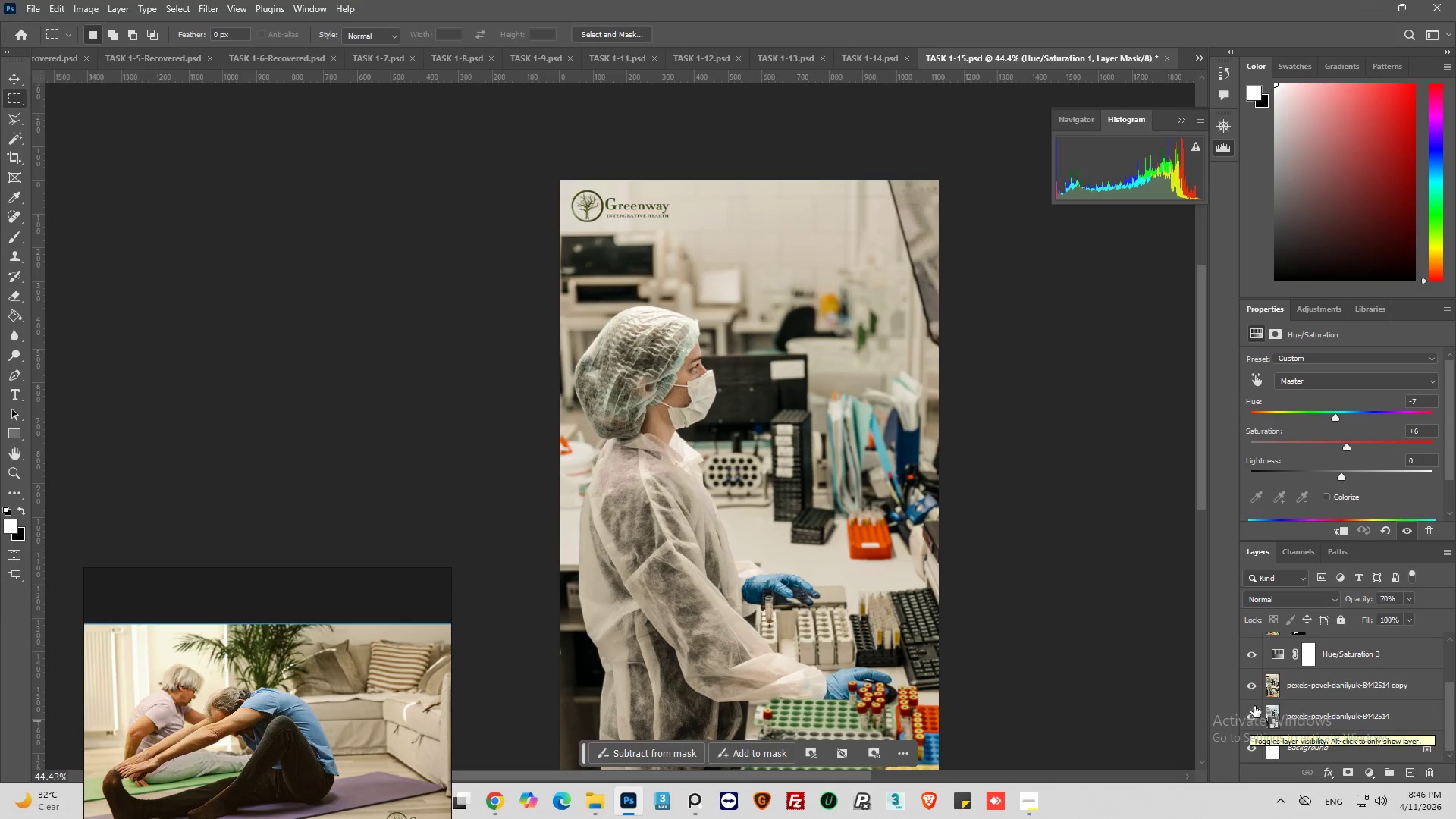 
scroll: coordinate [1318, 649], scroll_direction: up, amount: 5.0
 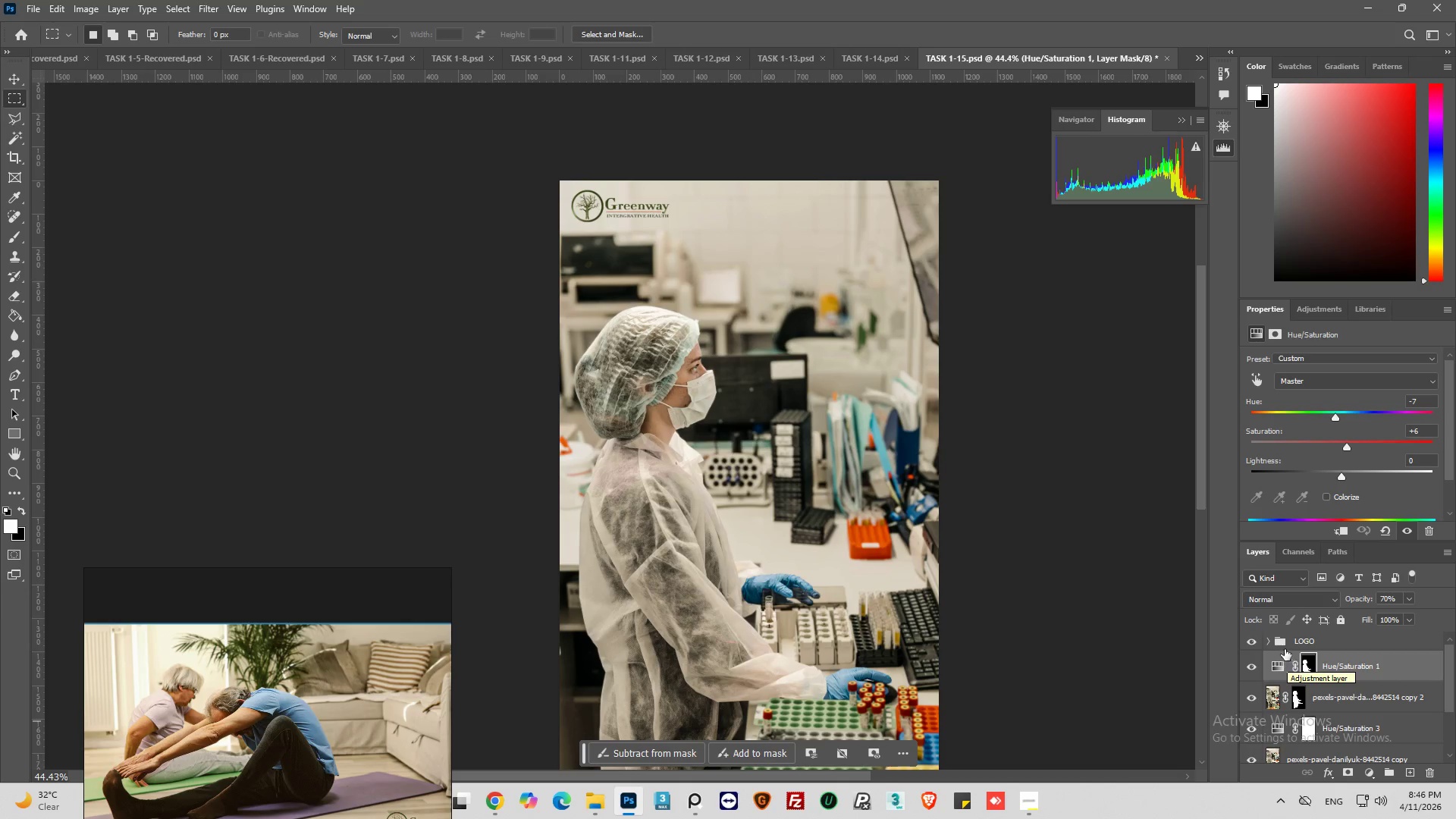 
left_click([1289, 646])
 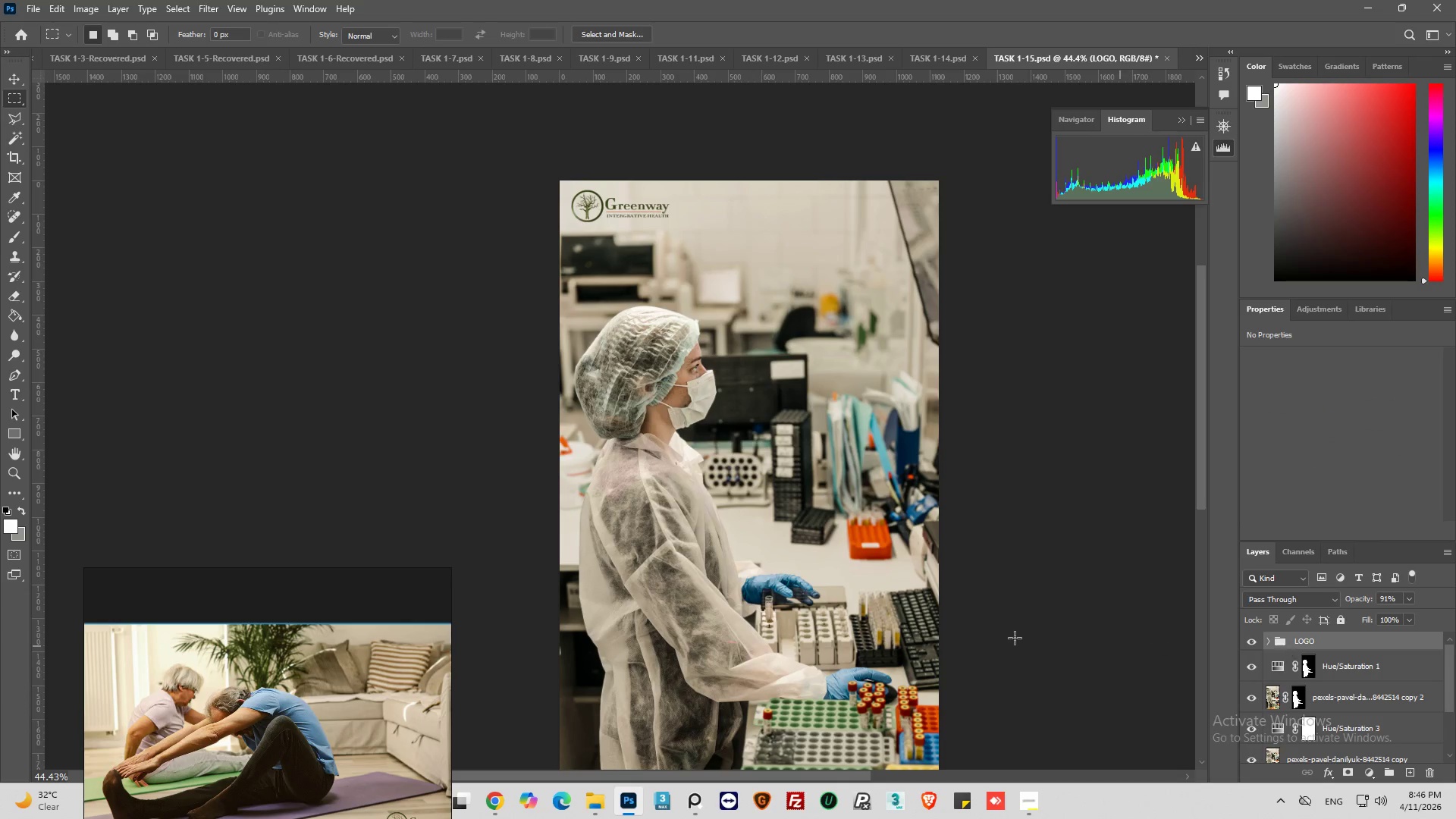 
hold_key(key=AltLeft, duration=0.31)
 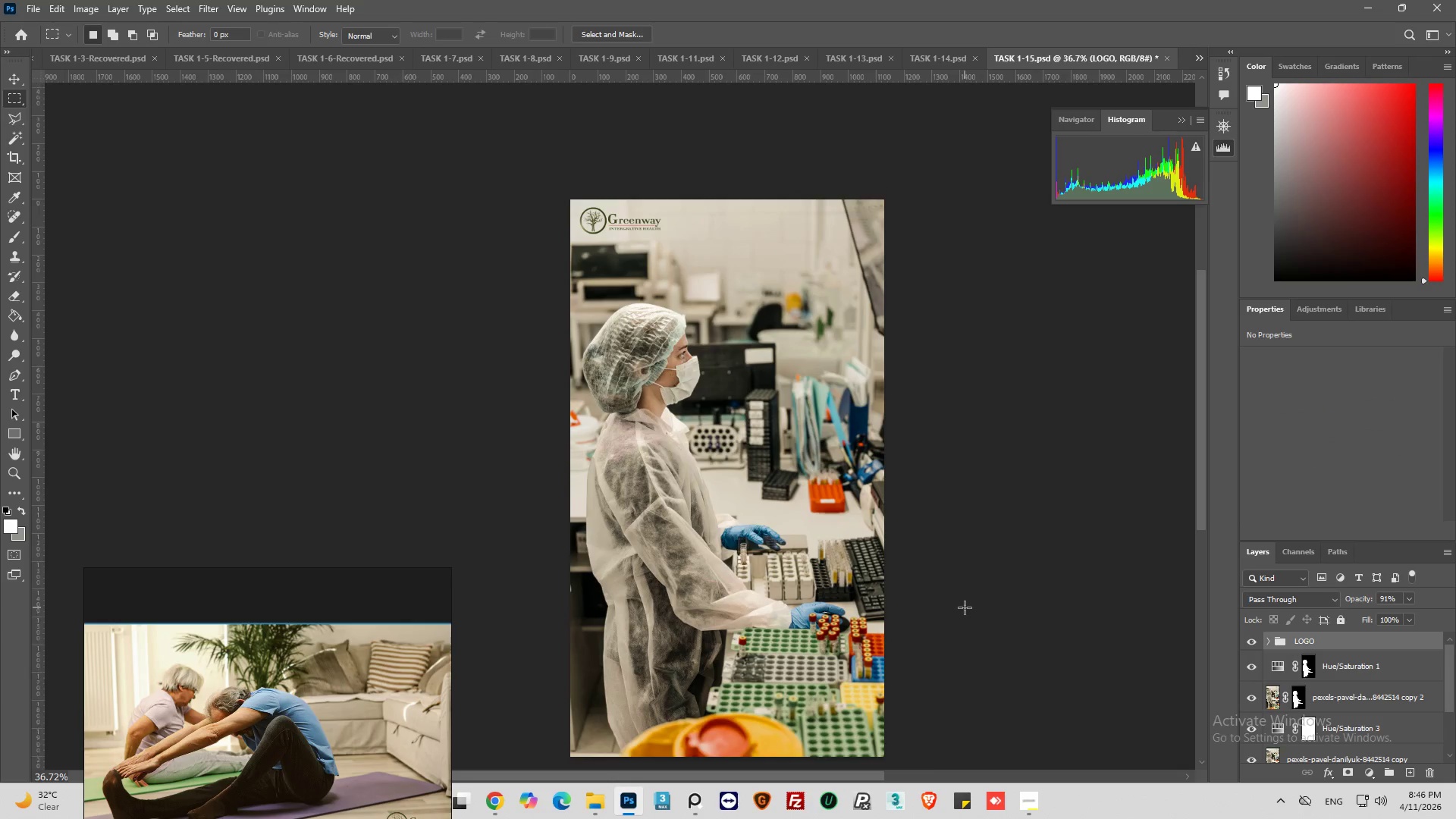 
key(Alt+AltLeft)
 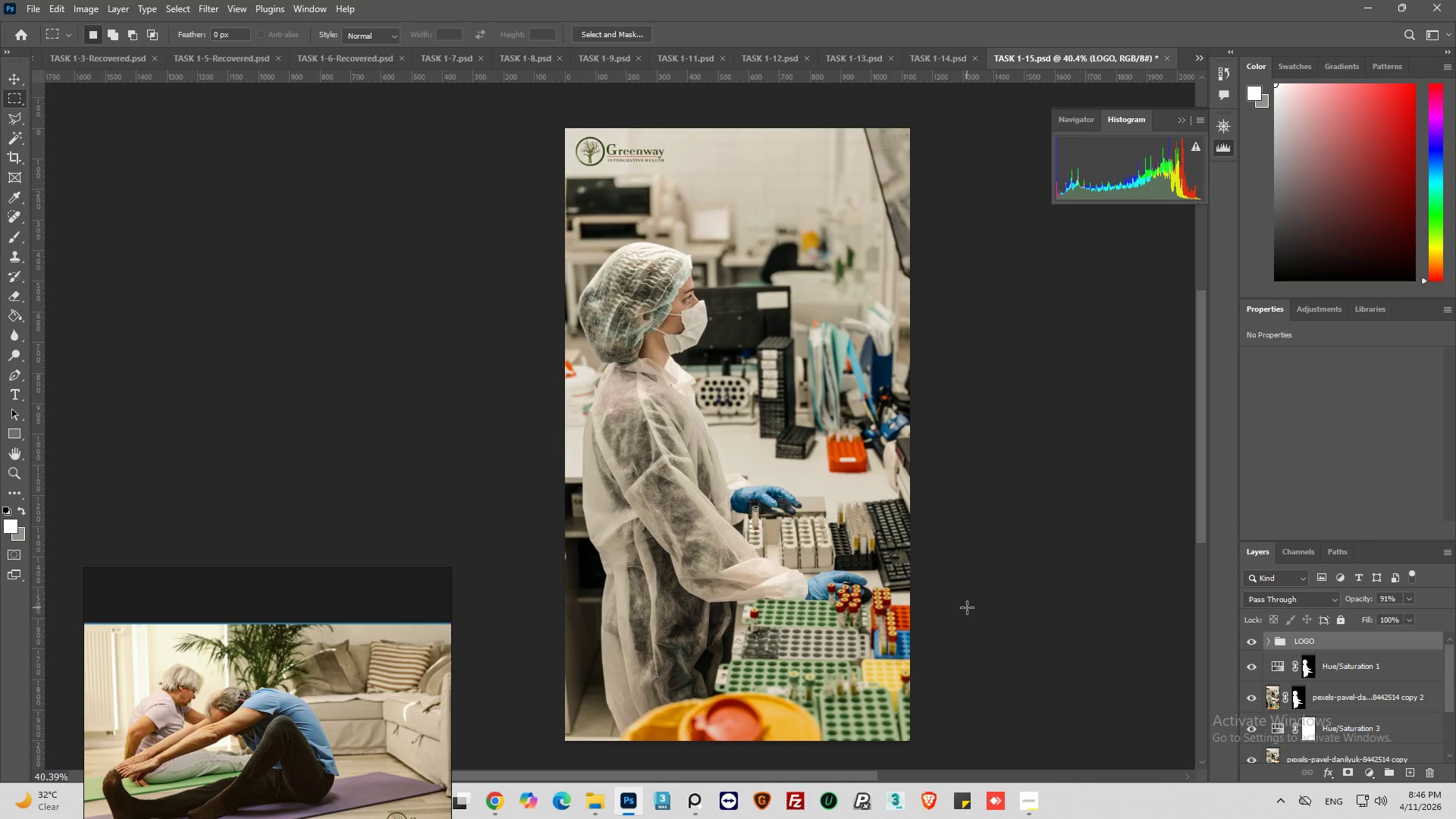 
scroll: coordinate [965, 607], scroll_direction: down, amount: 8.0
 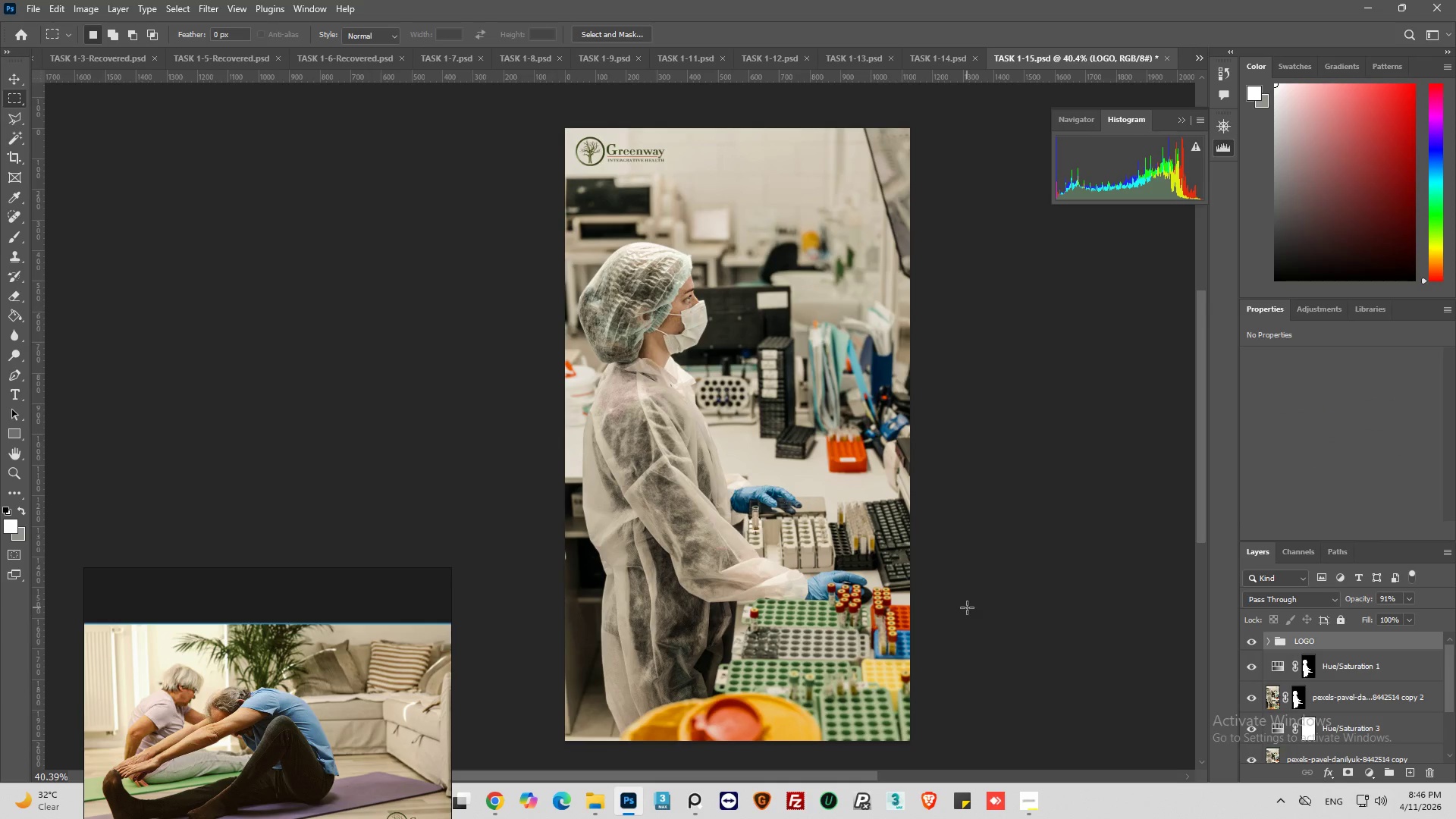 
key(Control+S)
 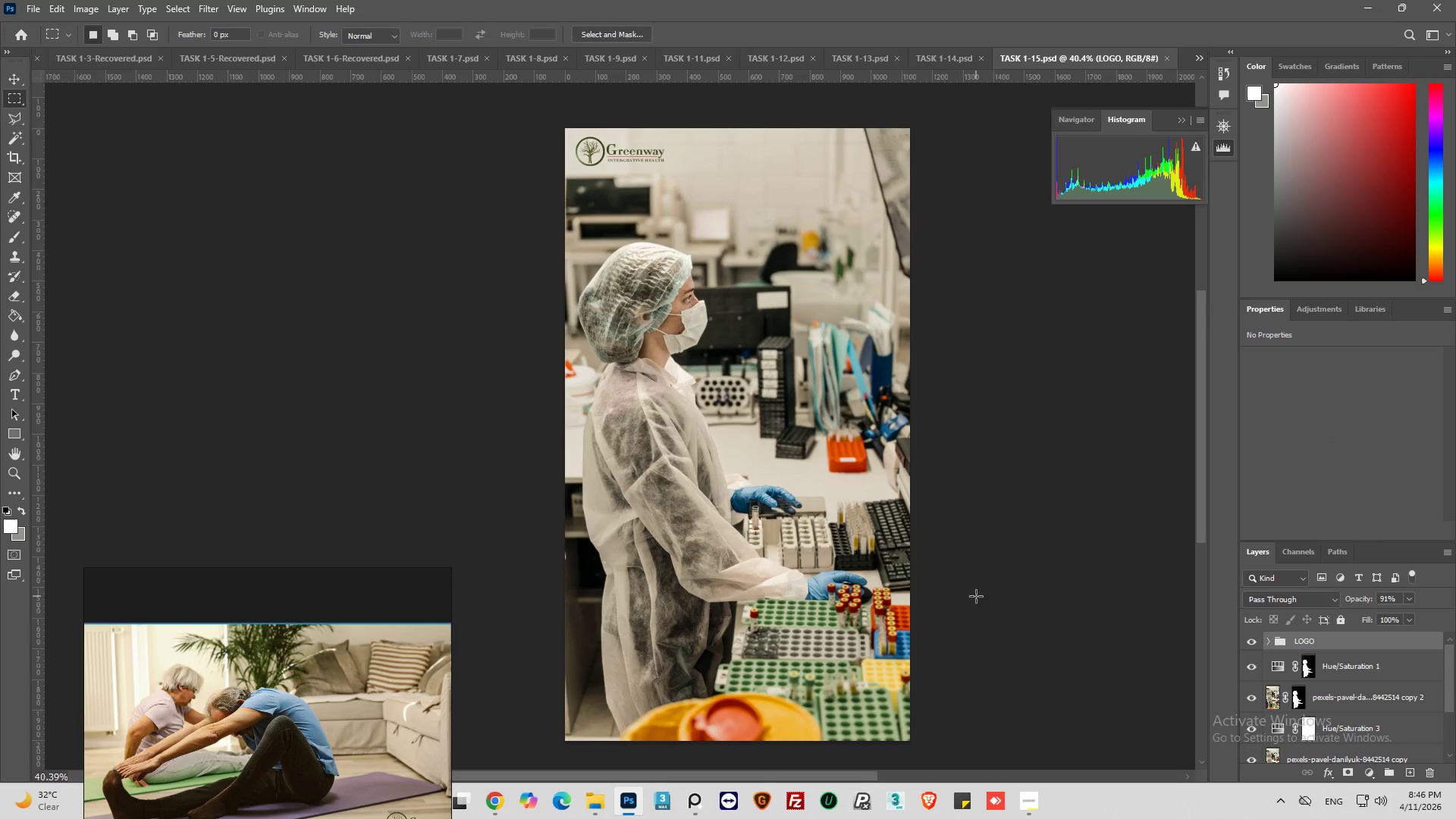 
key(Alt+Control+Shift+W)
 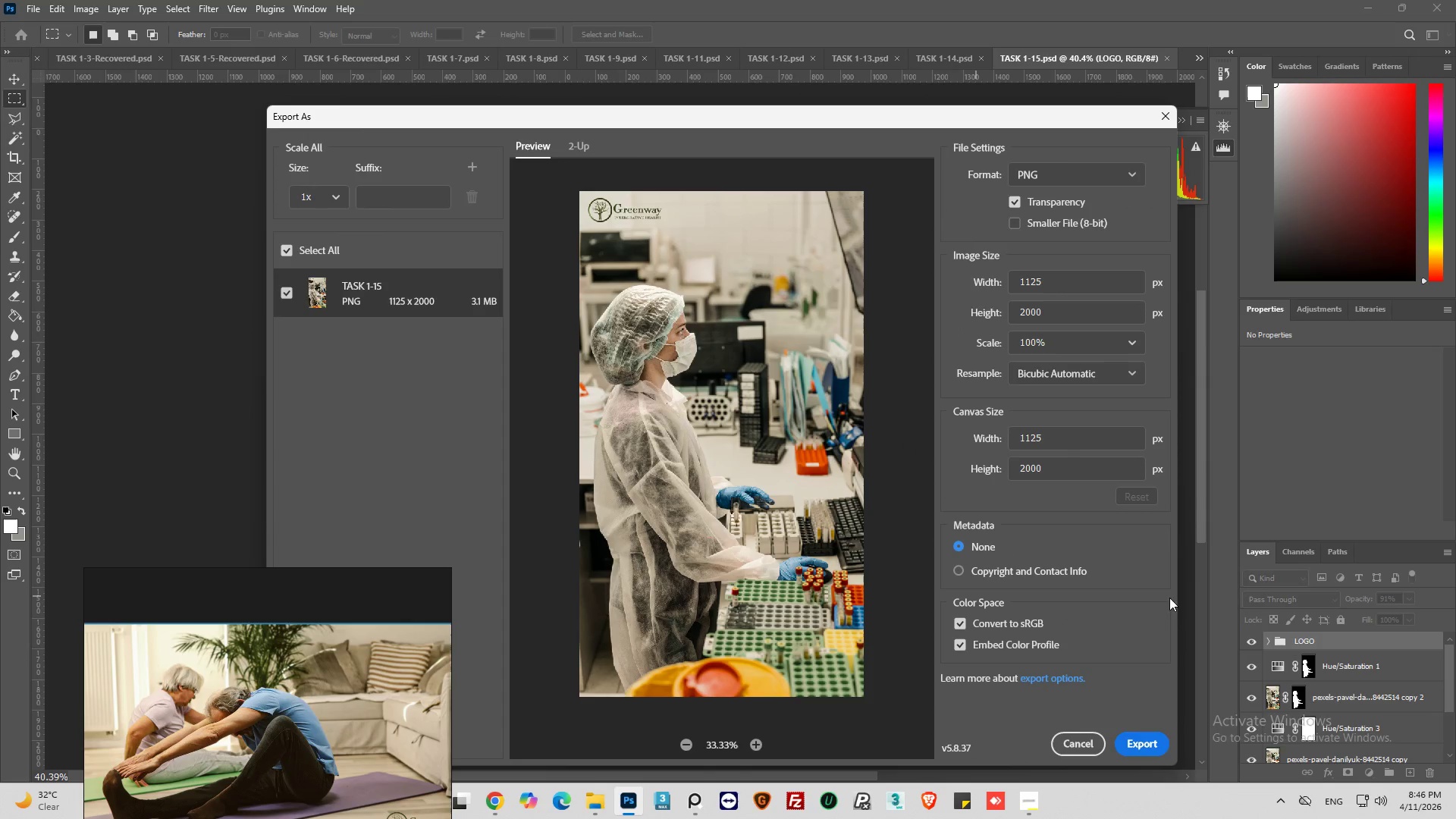 
left_click([1143, 740])
 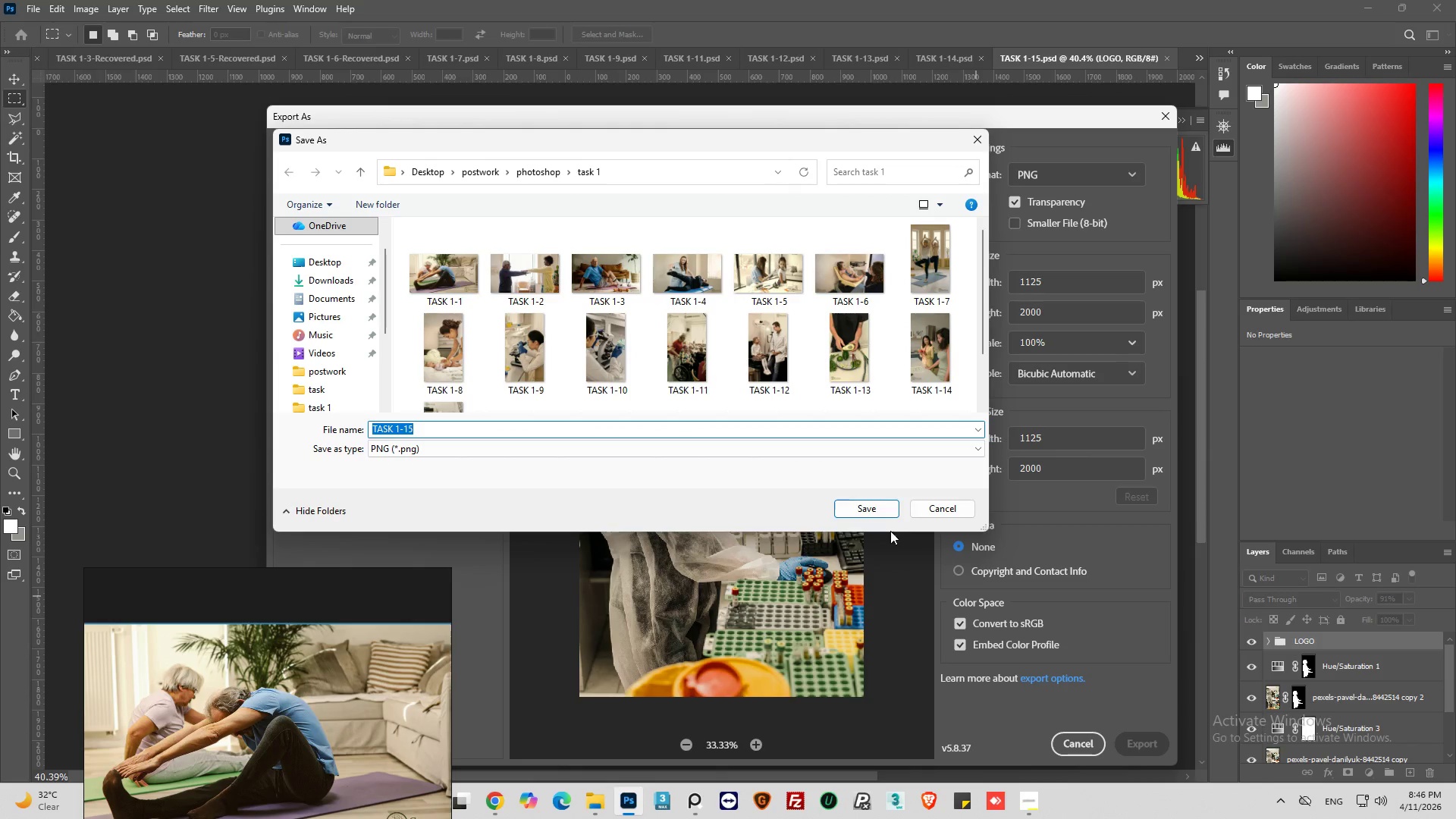 
scroll: coordinate [853, 412], scroll_direction: down, amount: 5.0
 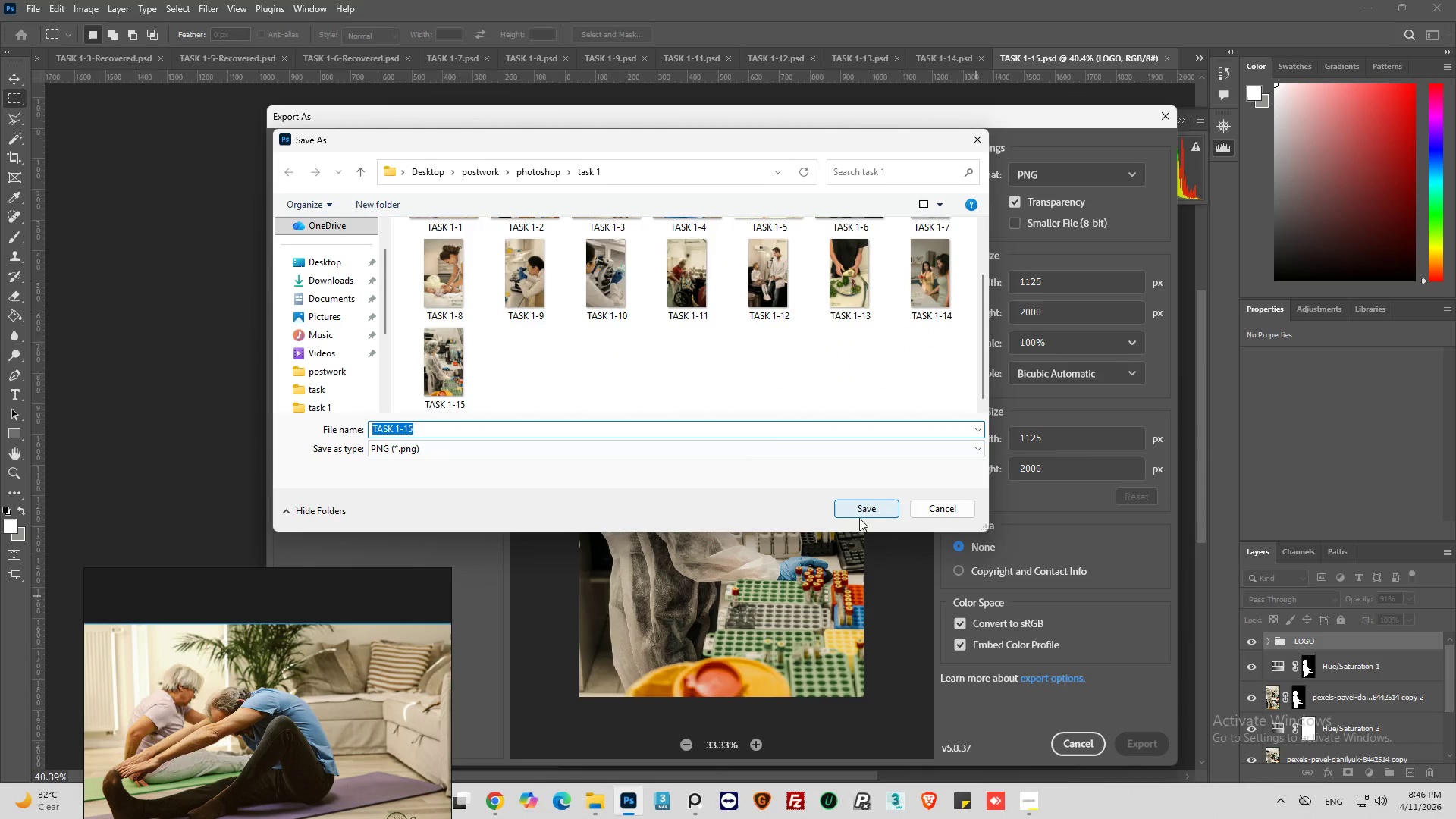 
left_click([858, 513])
 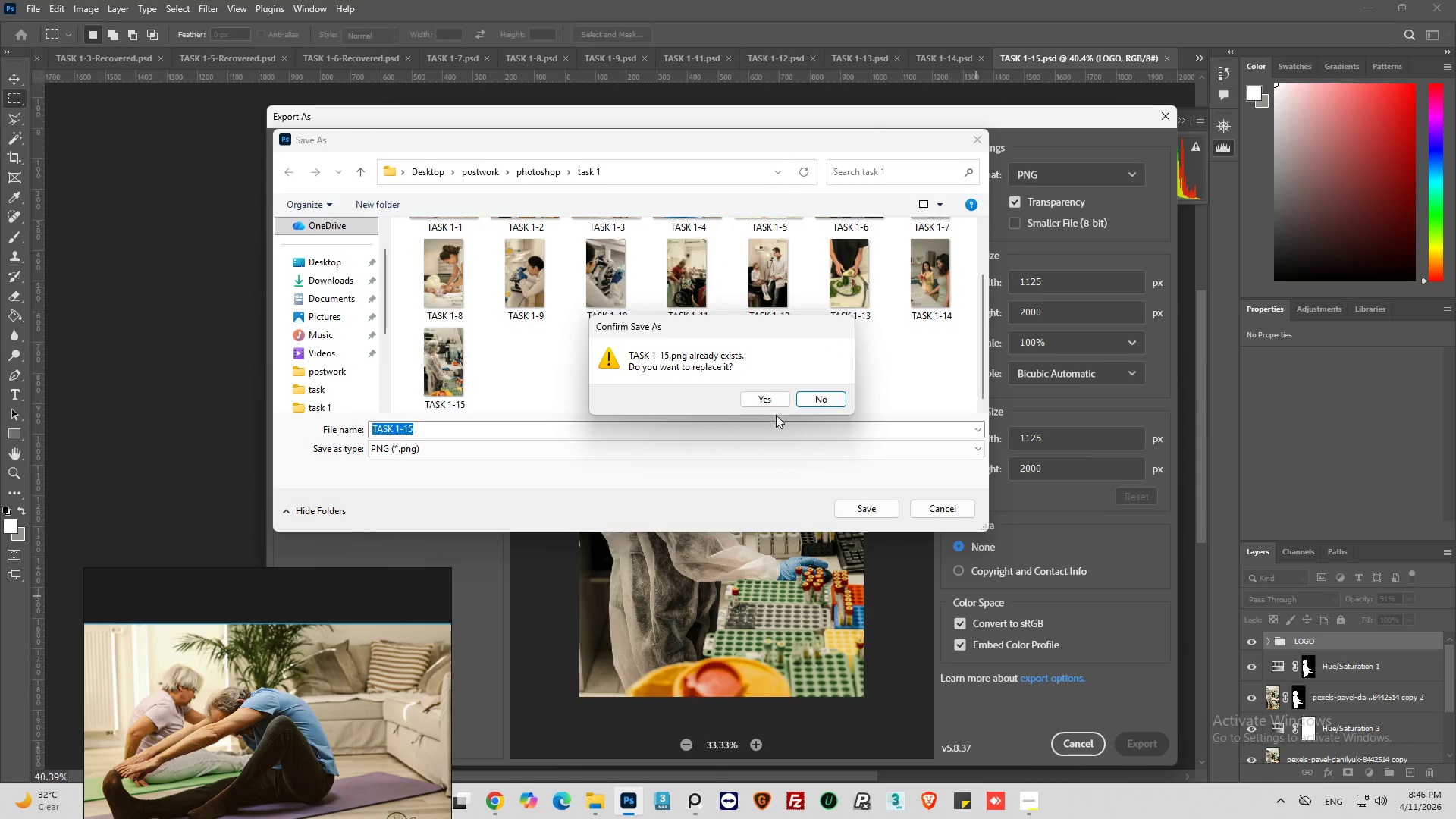 
left_click([765, 403])
 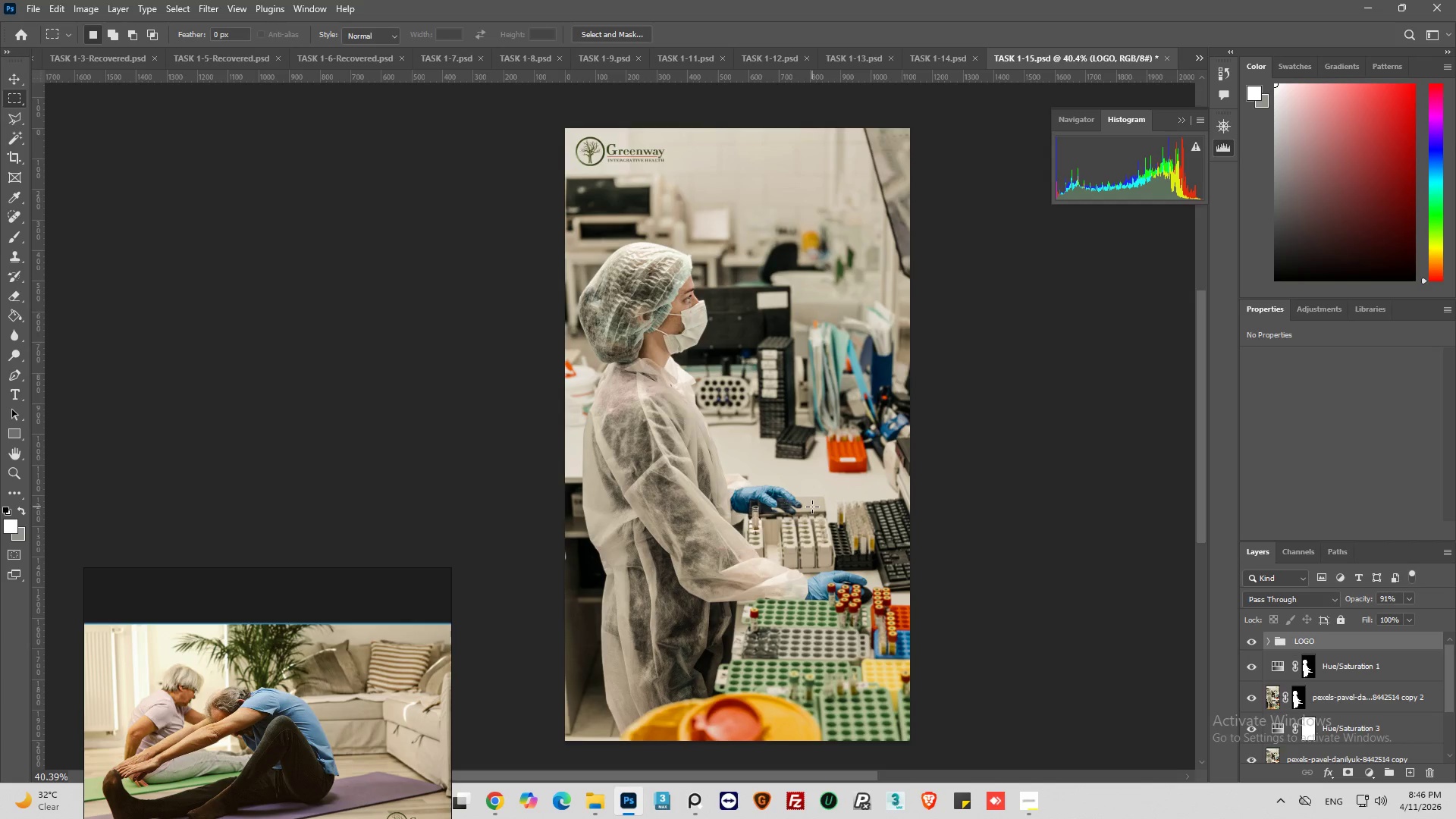 
wait(7.34)
 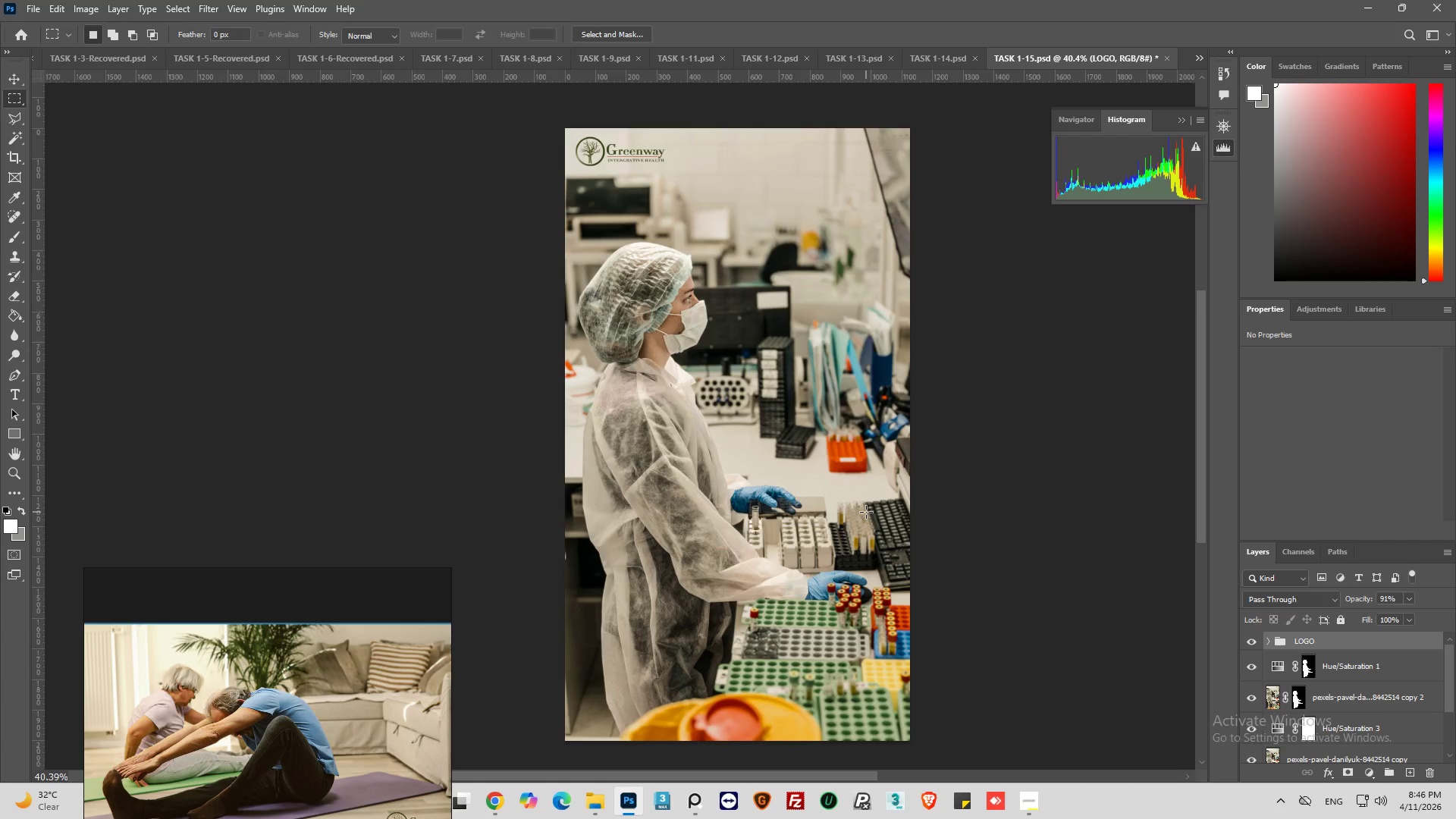 
left_click([1197, 60])
 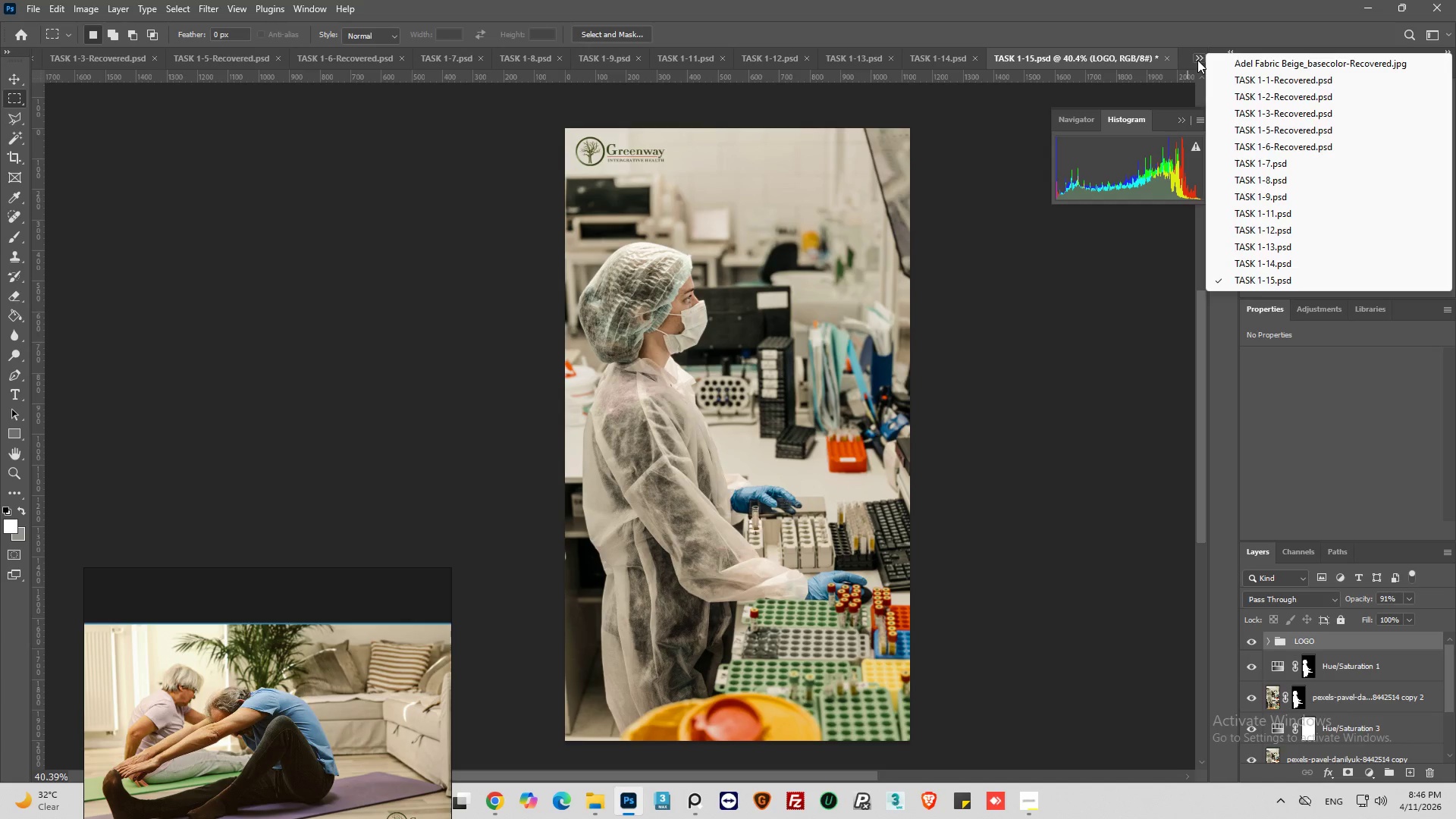 
left_click([1197, 60])
 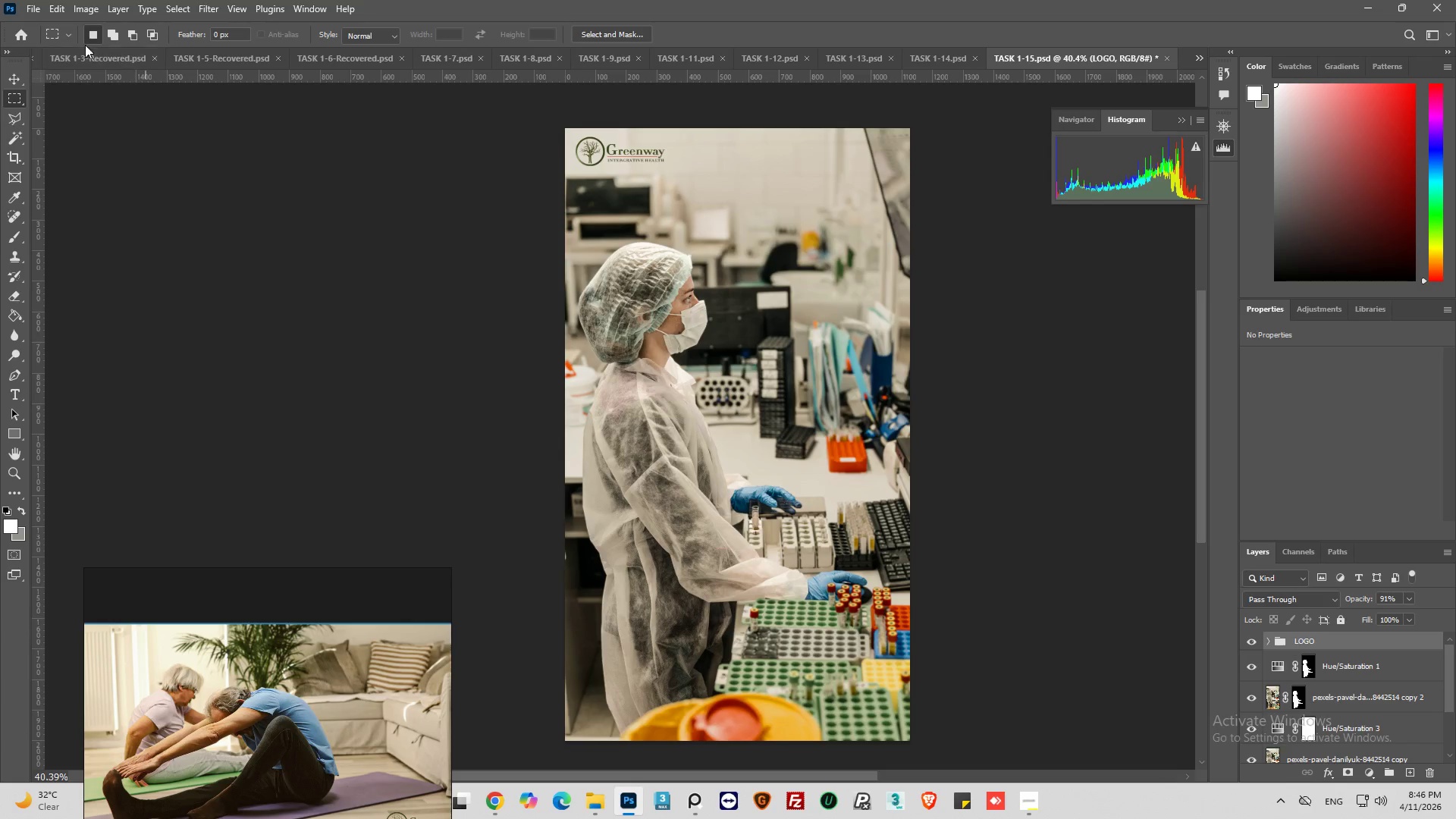 
wait(5.8)
 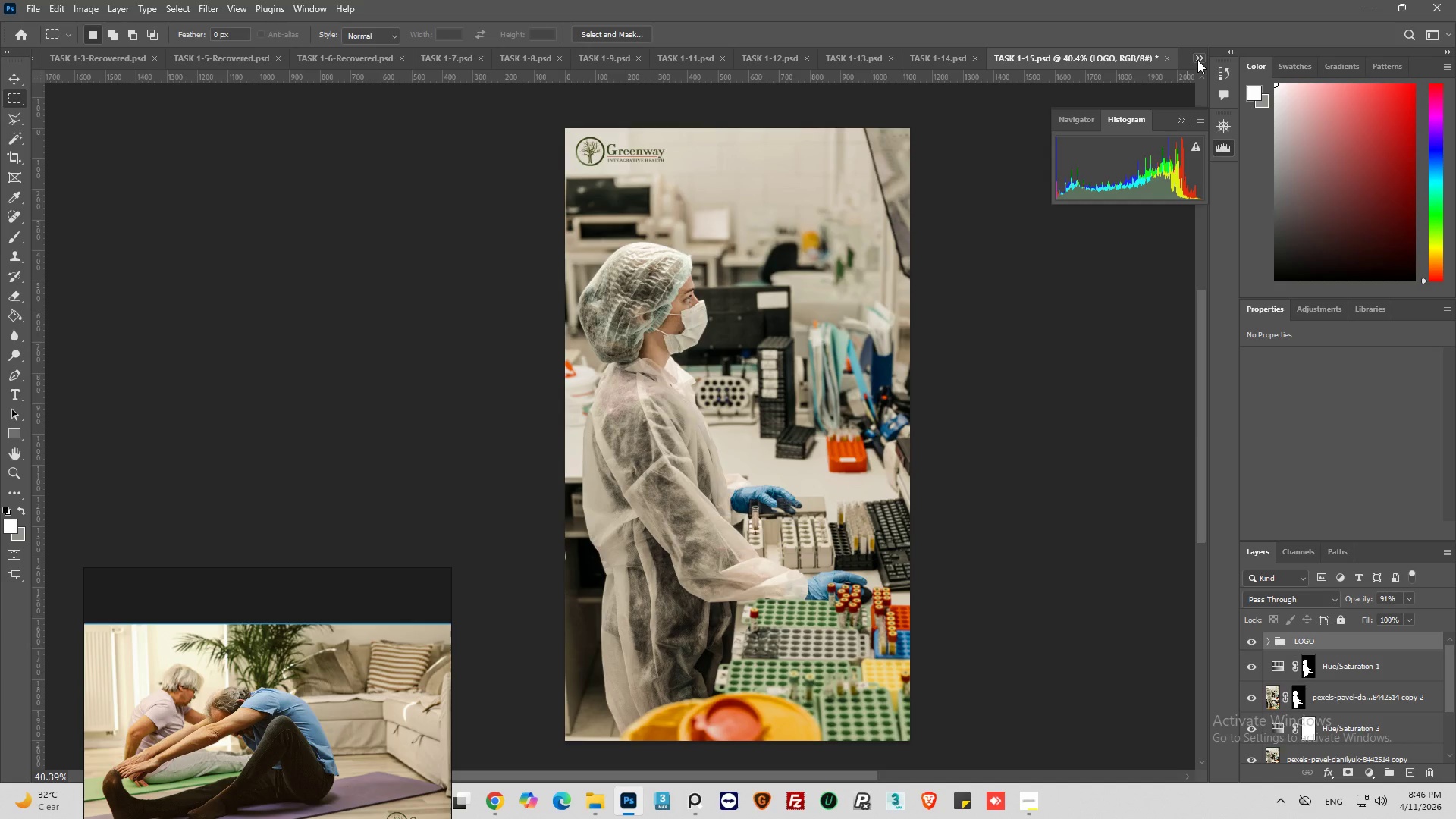 
mouse_move([39, 26])
 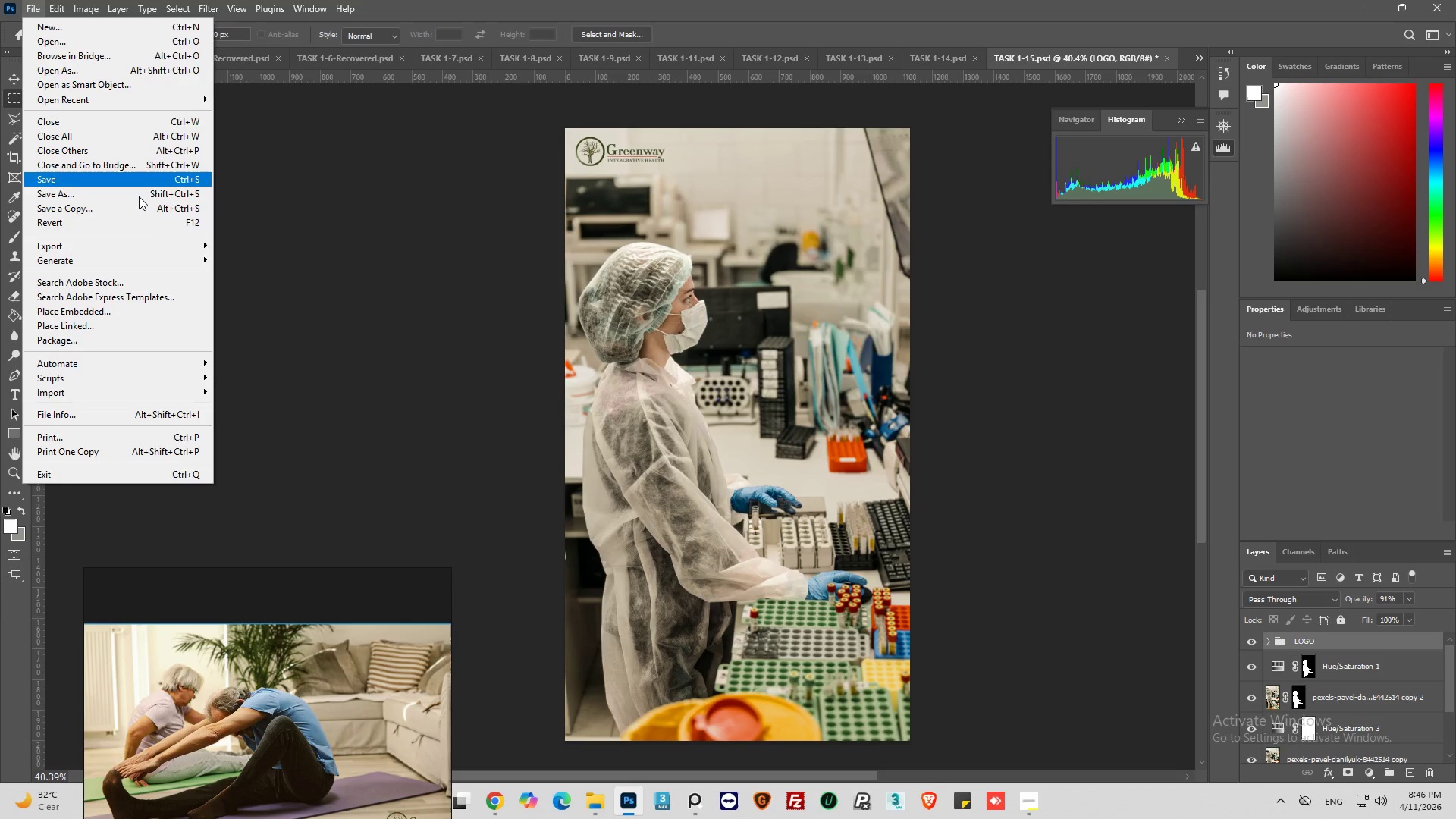 
mouse_move([166, 227])
 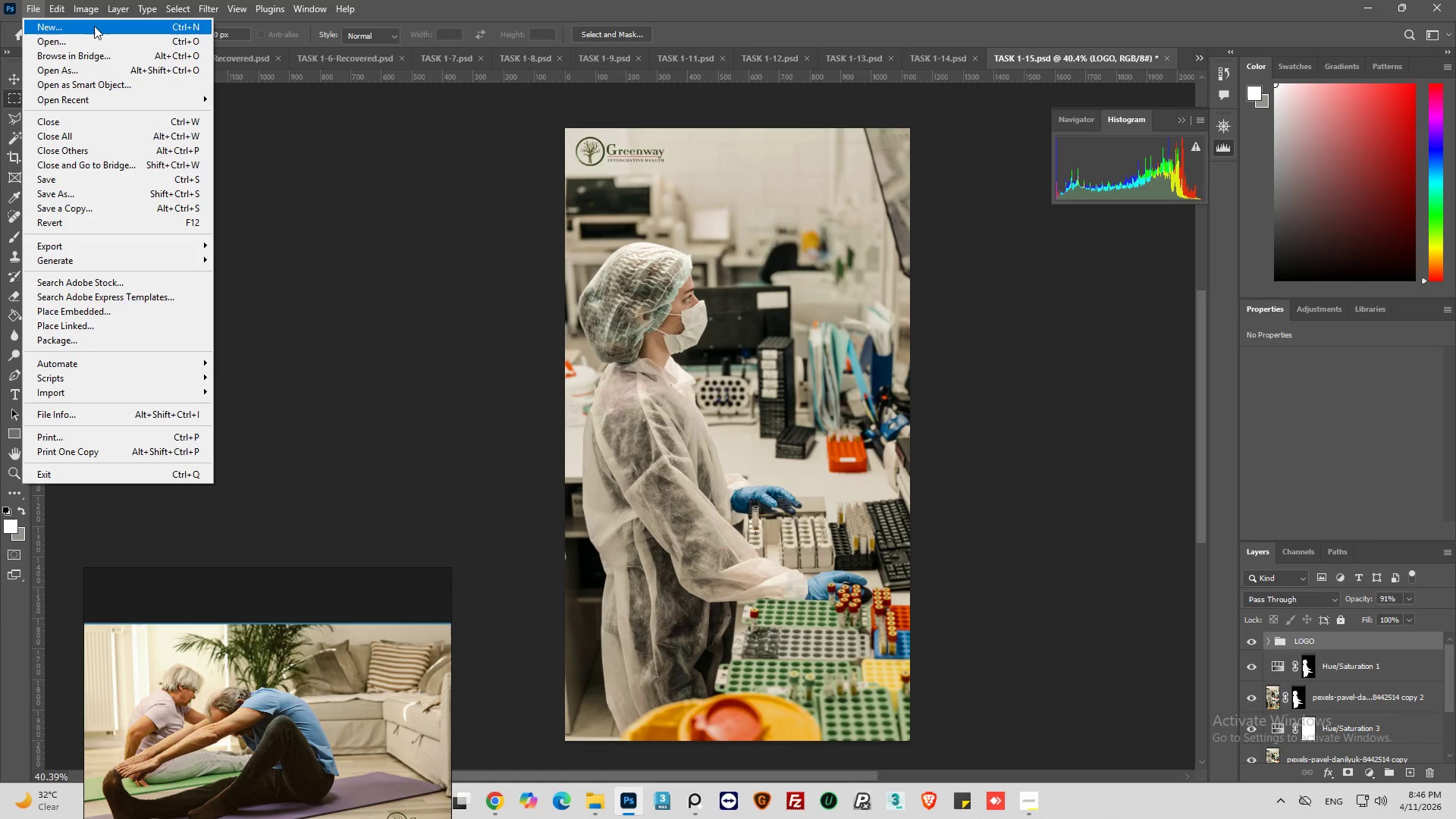 
left_click([95, 26])
 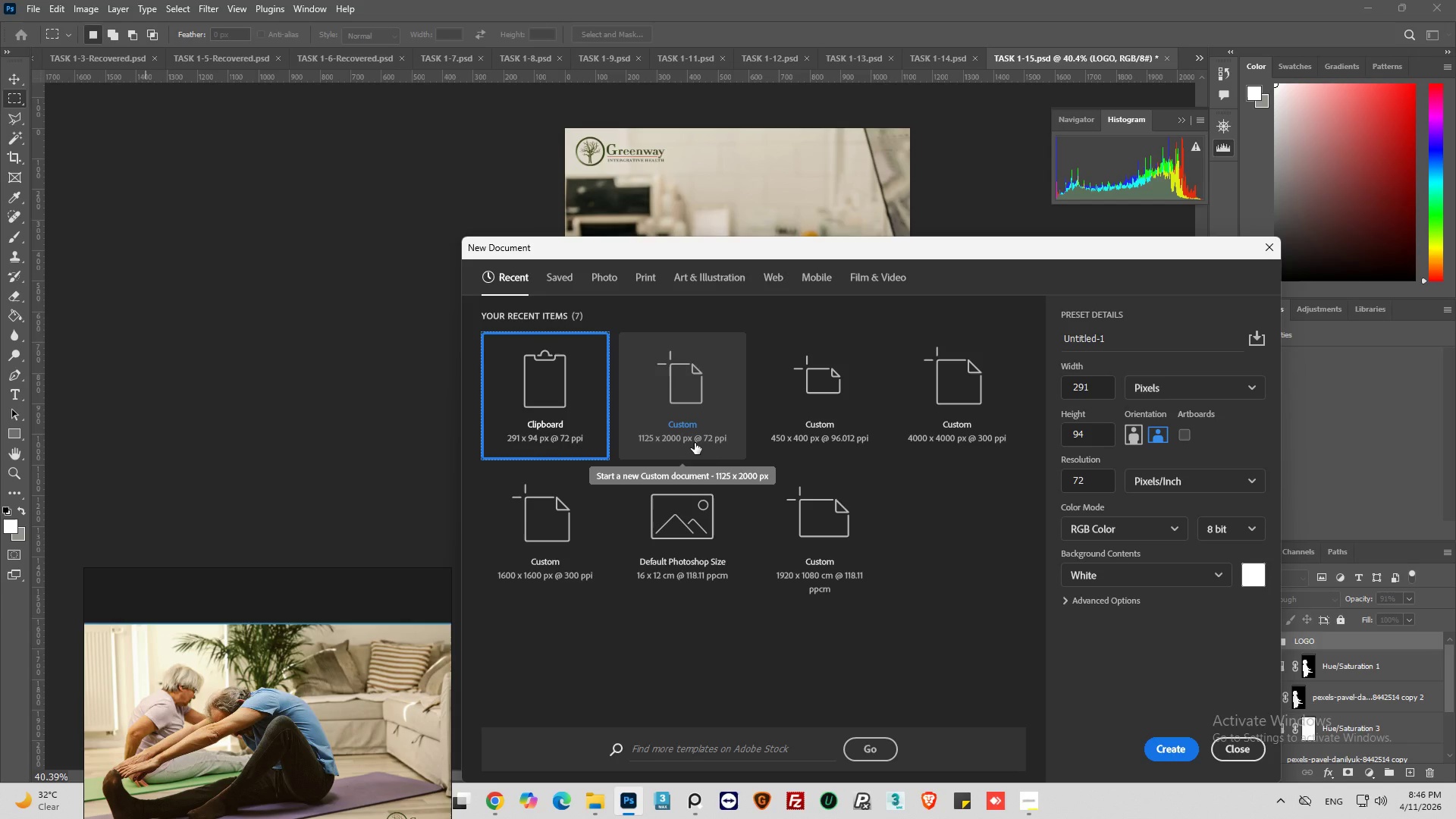 
left_click([698, 408])
 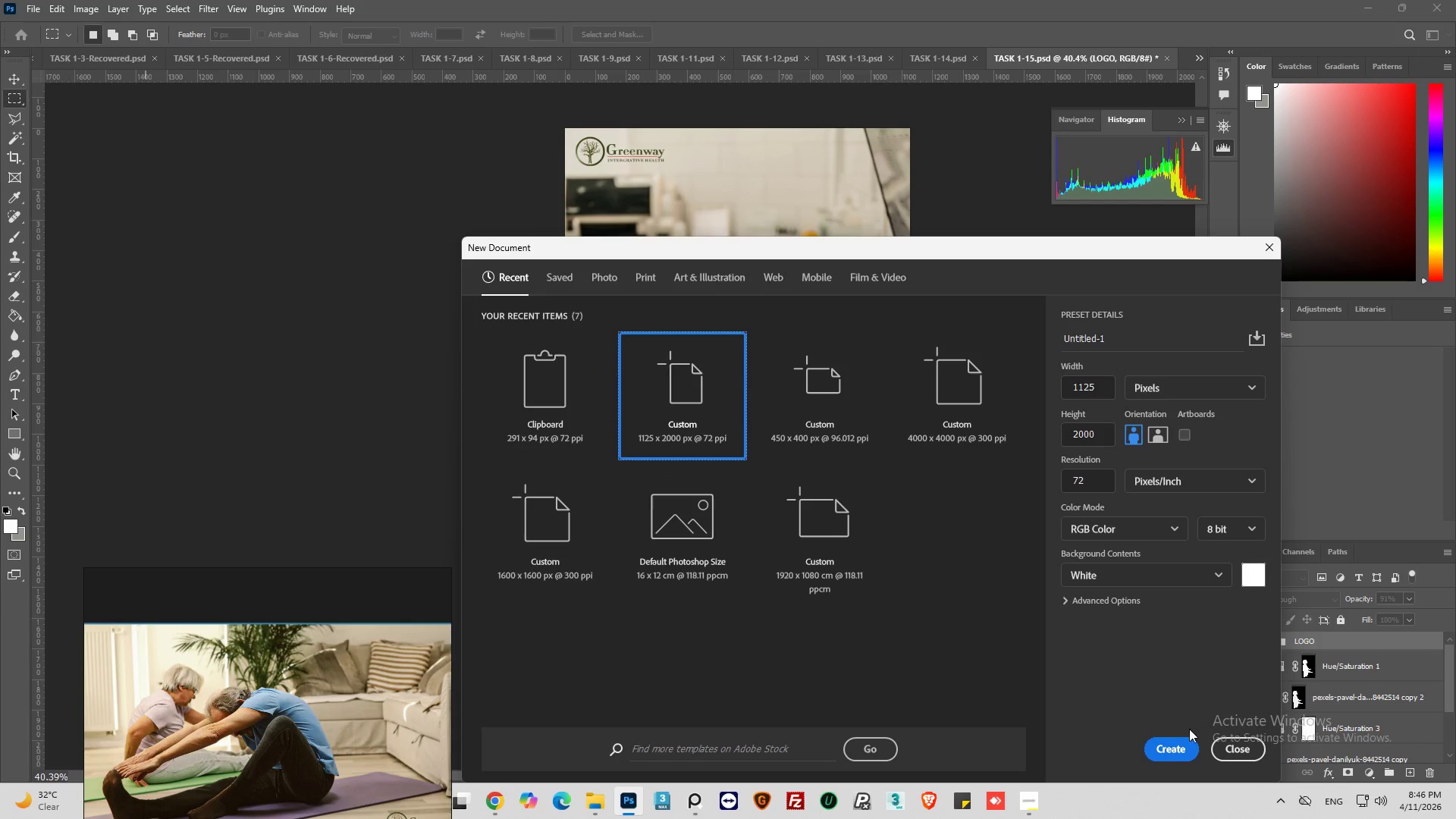 
left_click([1175, 749])
 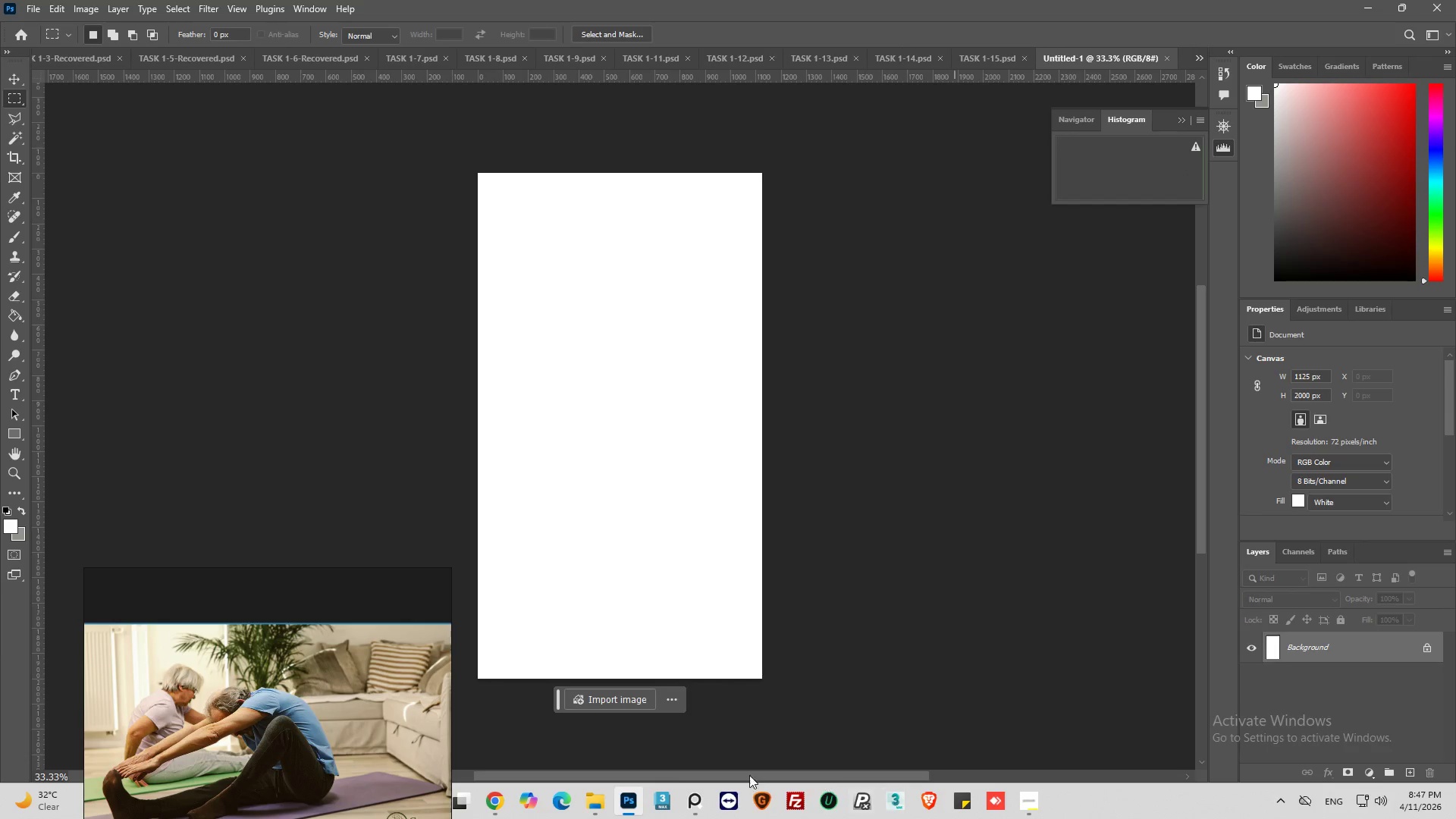 
left_click([601, 795])
 